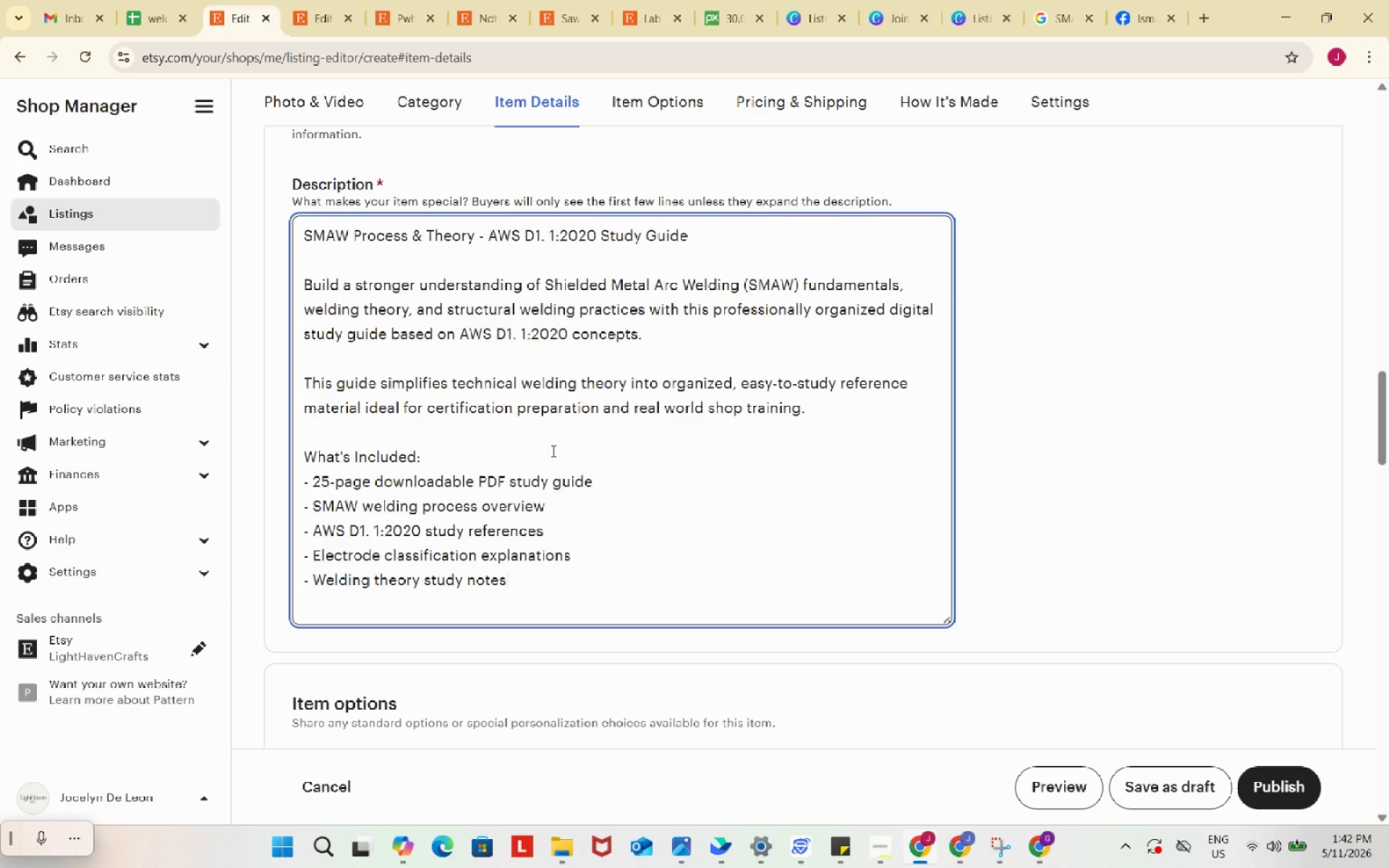 
key(Enter)
 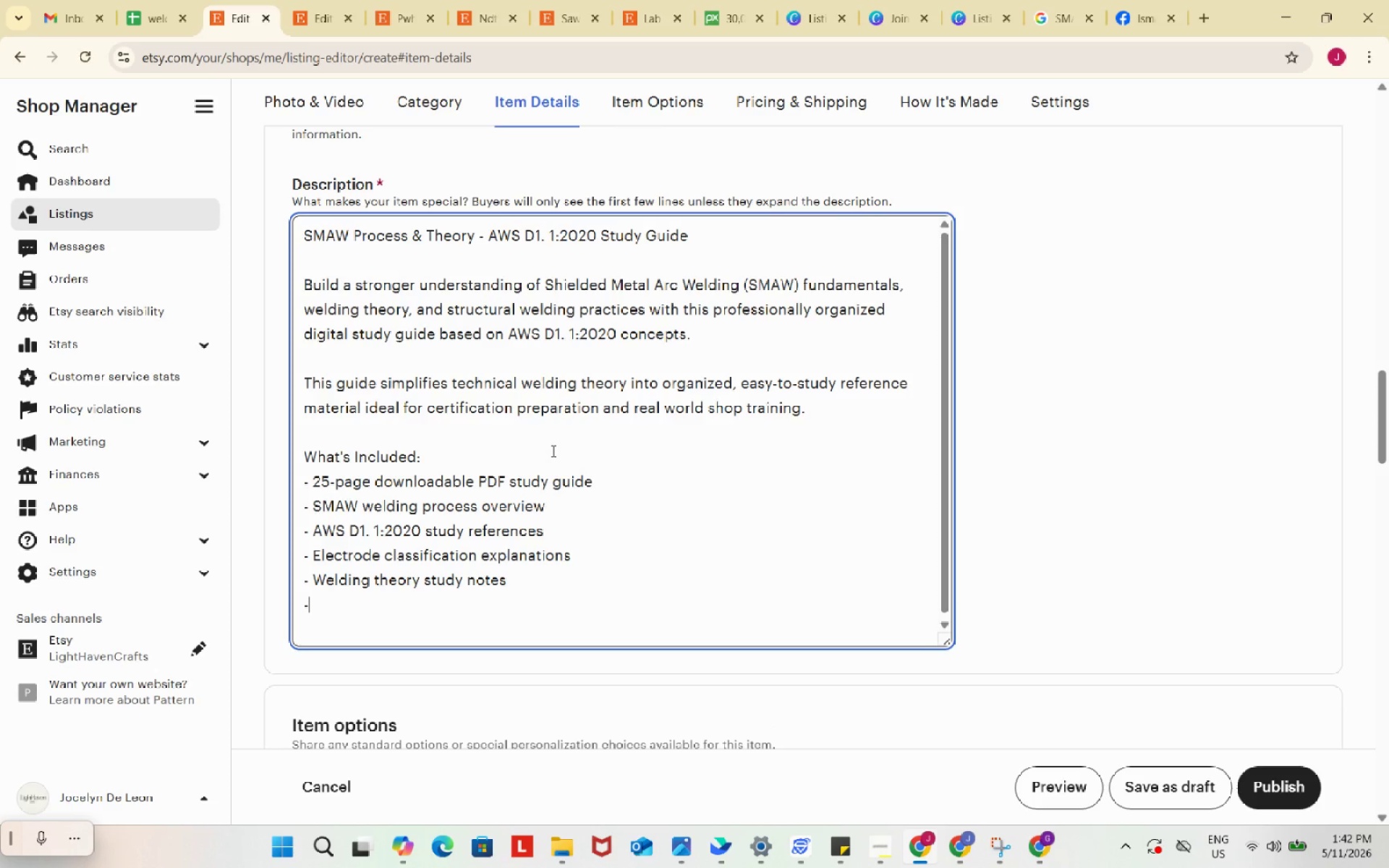 
type(- Structure welding process references)
 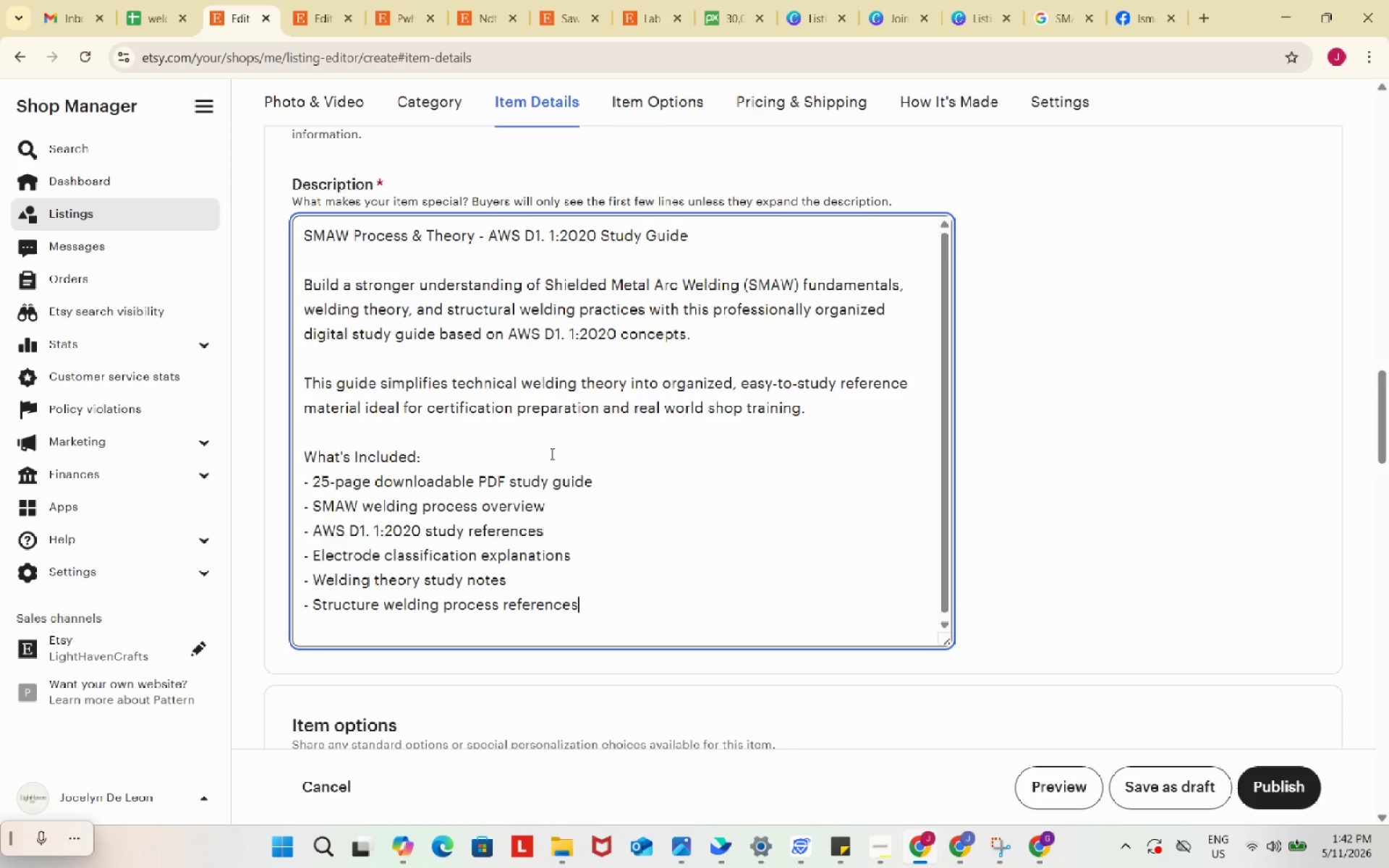 
key(Enter)
 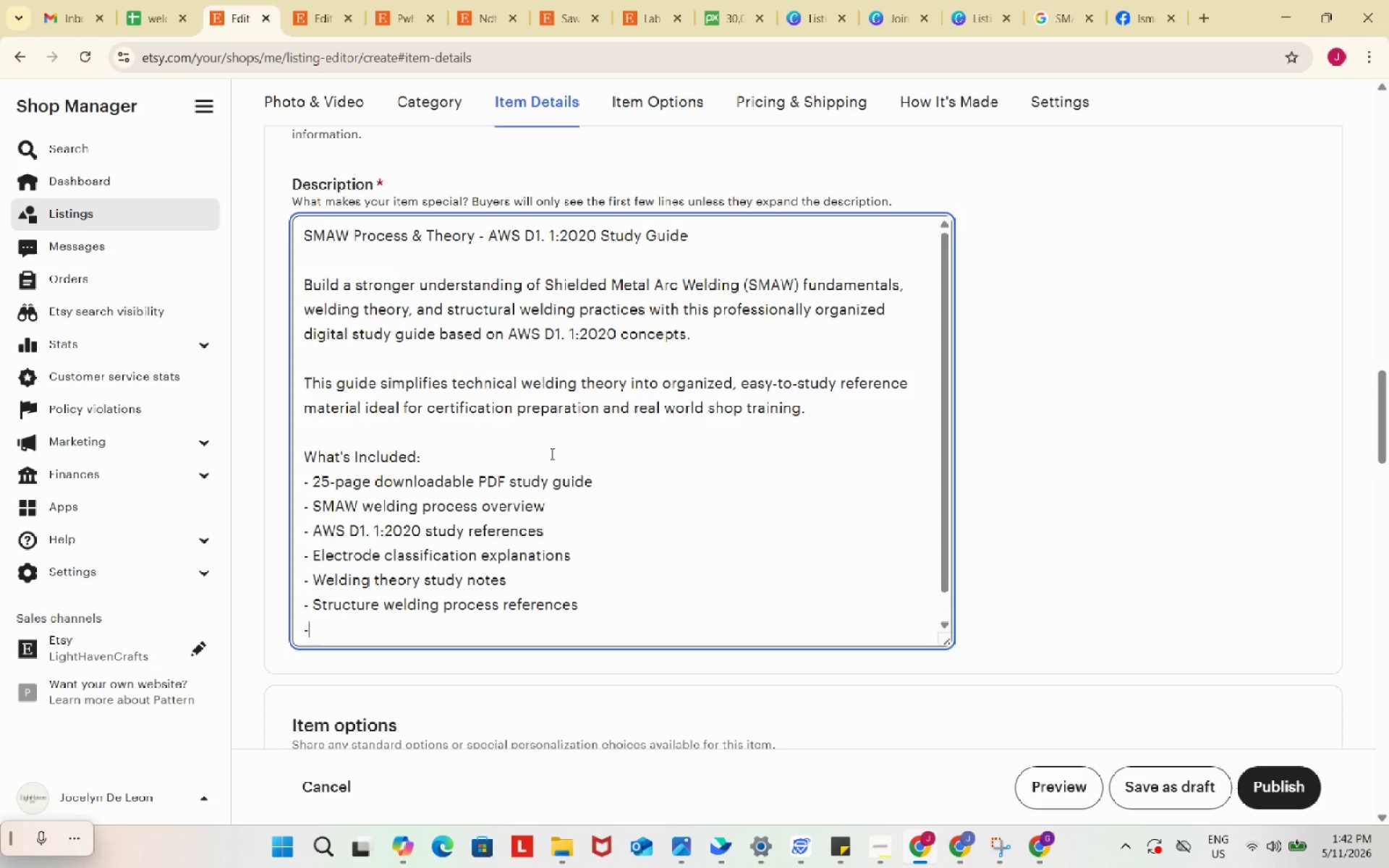 
key(NumpadSubtract)
 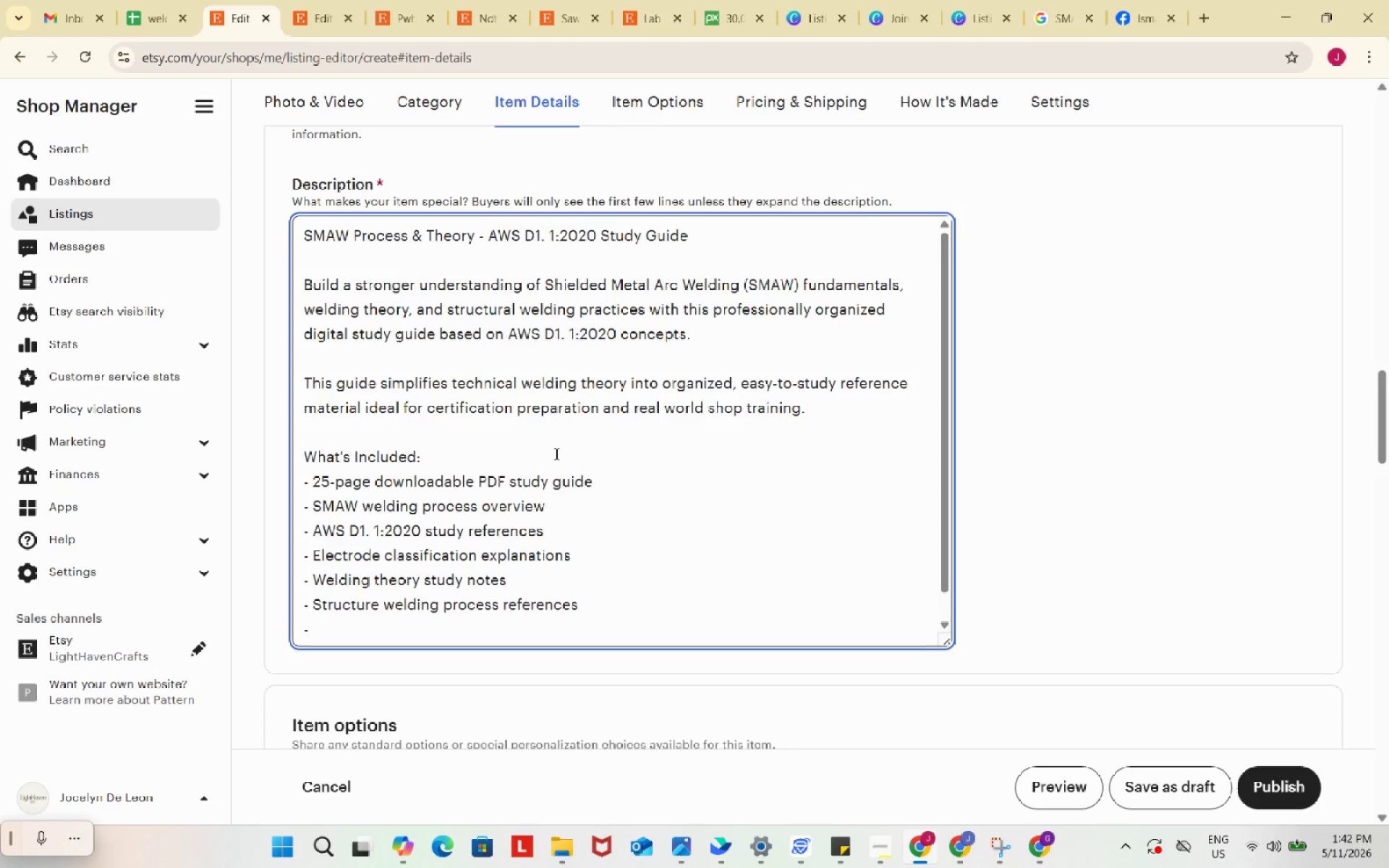 
key(Space)
 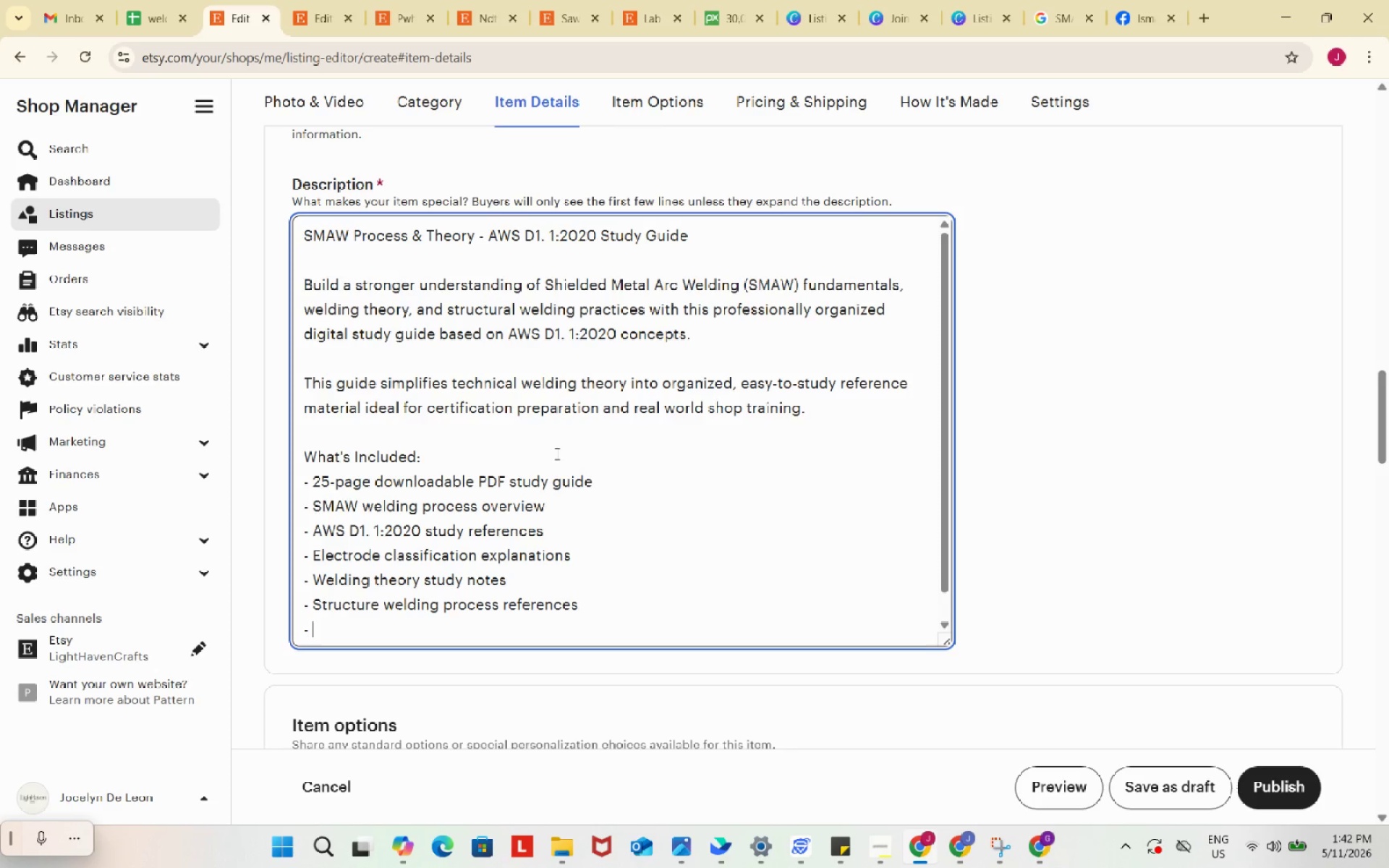 
key(Backspace)
 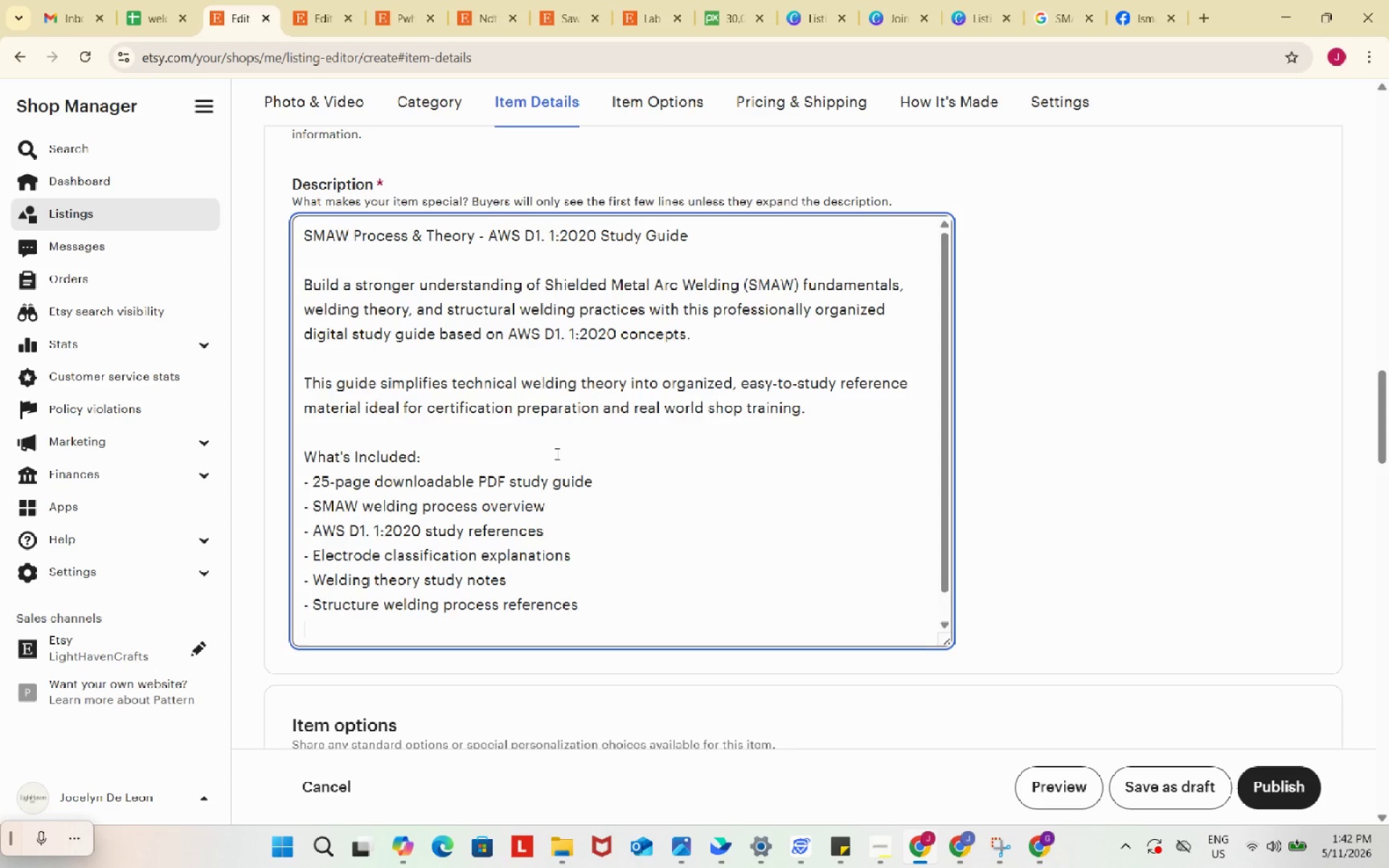 
key(Backspace)
 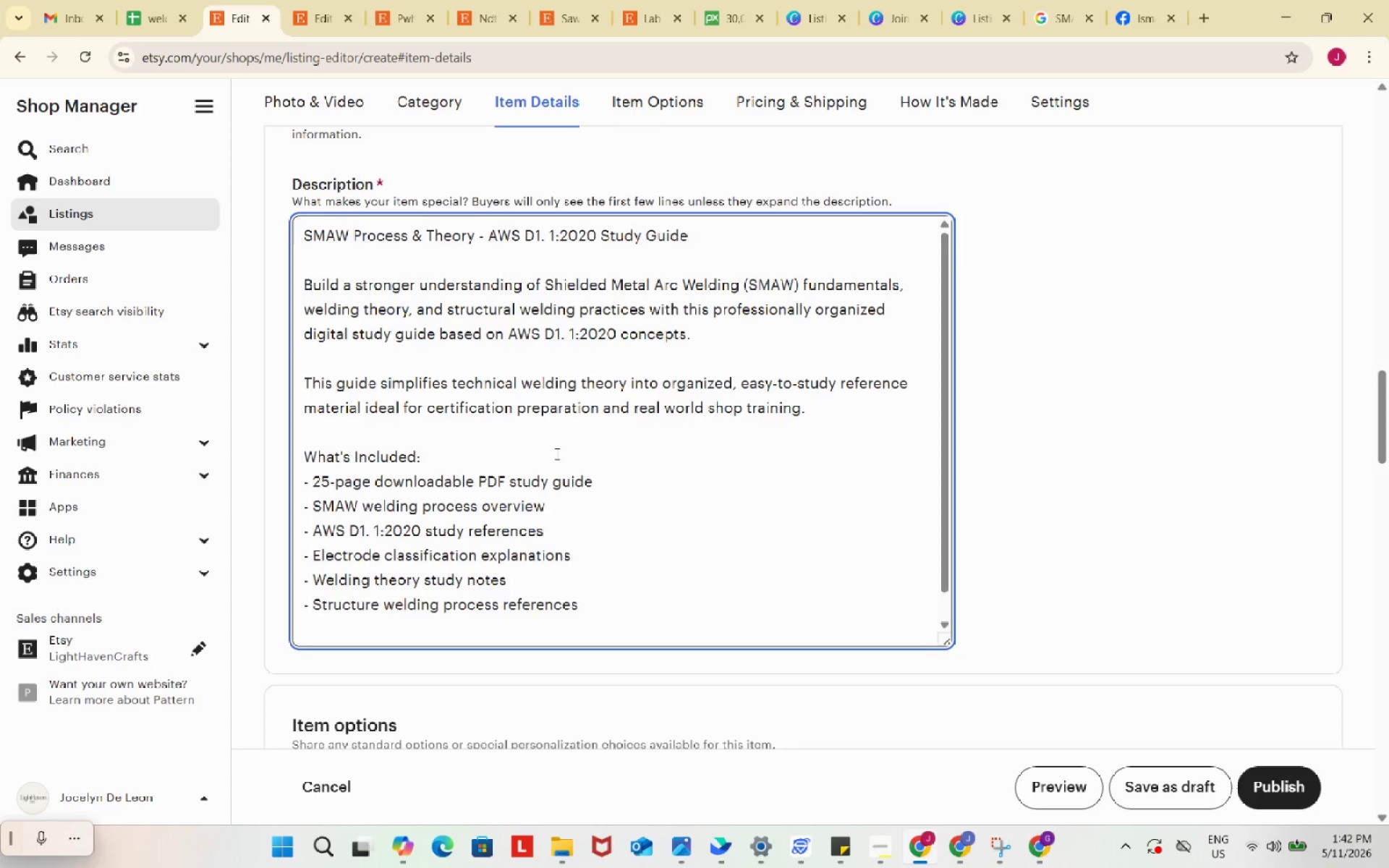 
key(Enter)
 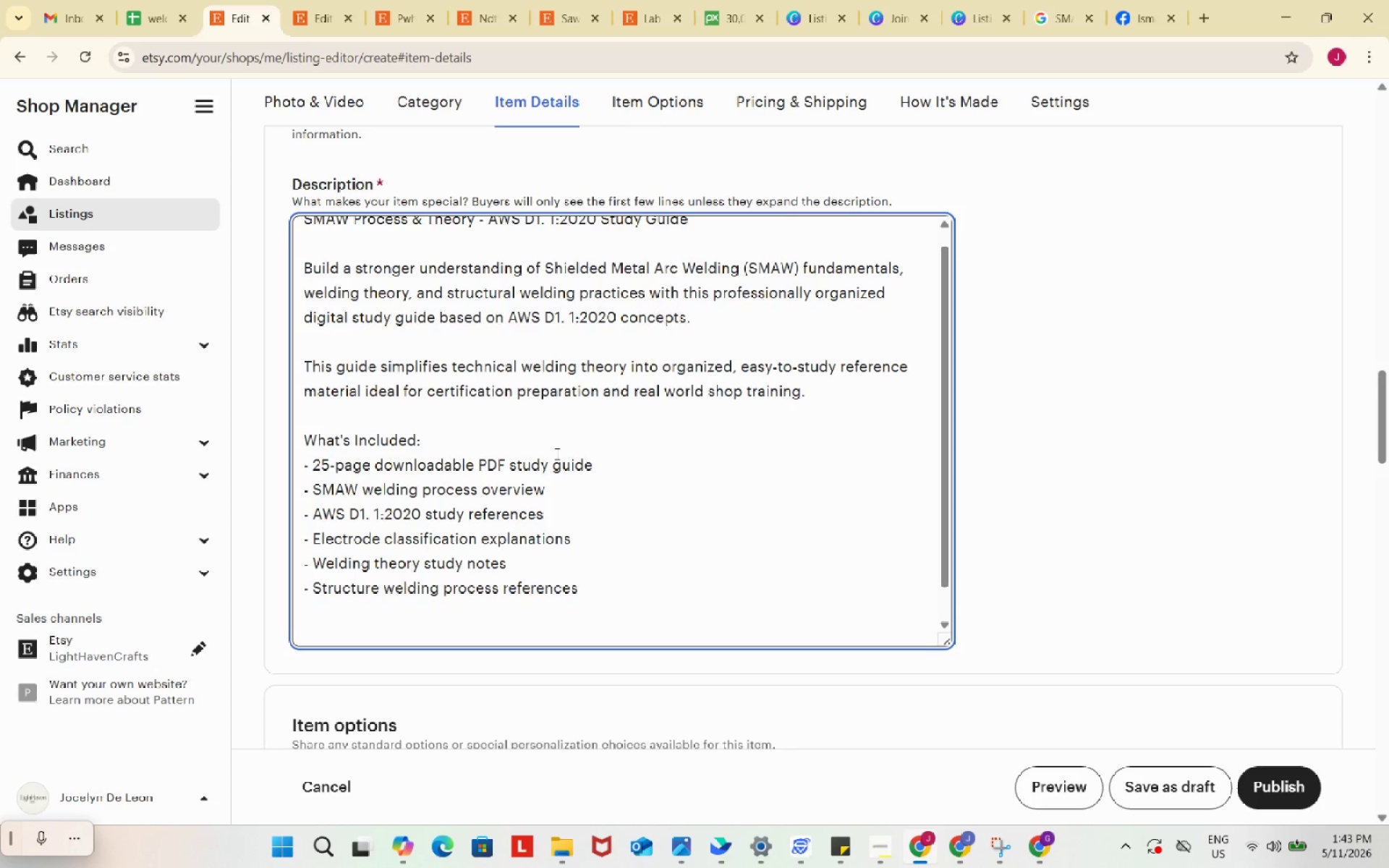 
type(Technical Topics Covered:)
 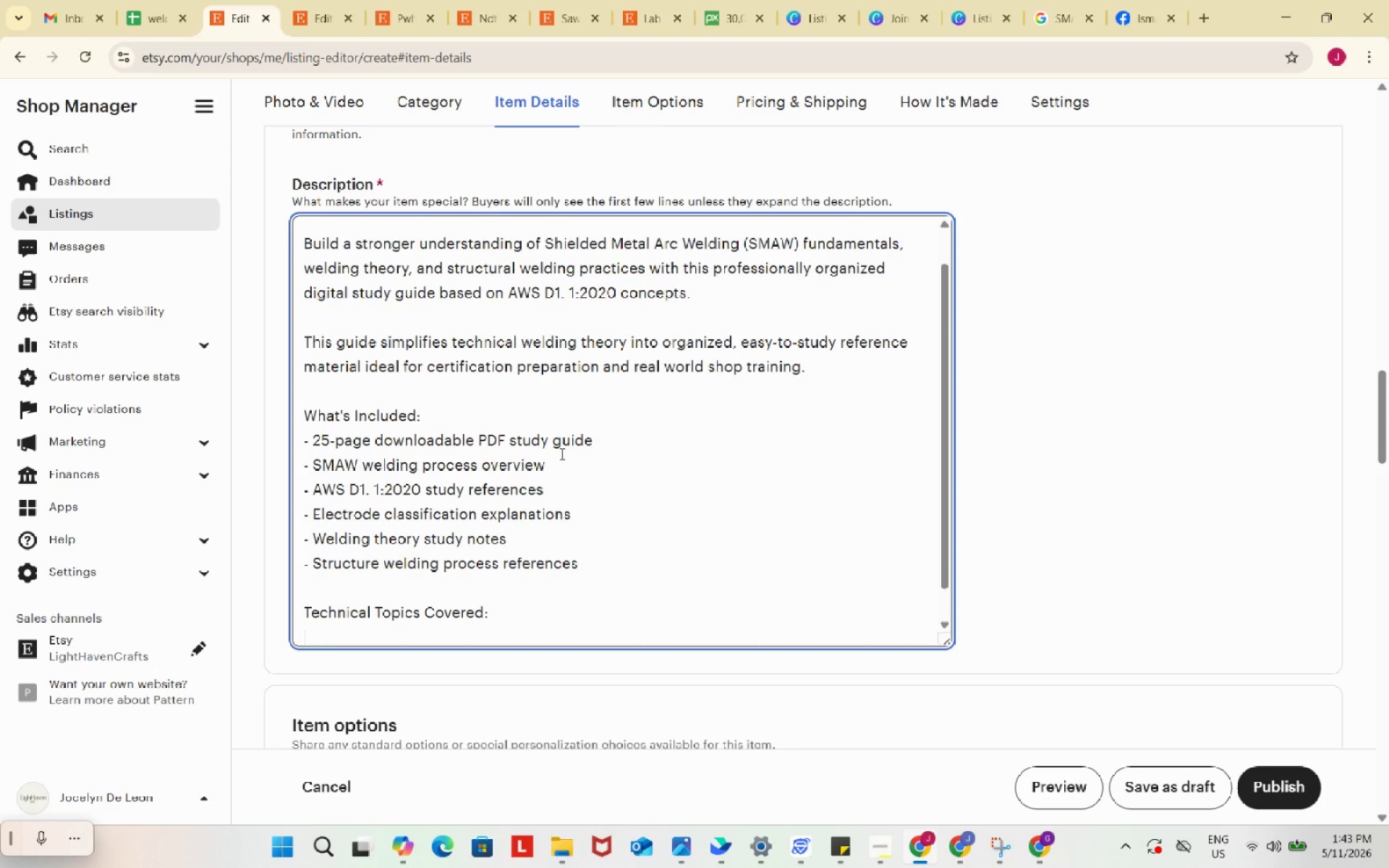 
key(Enter)
 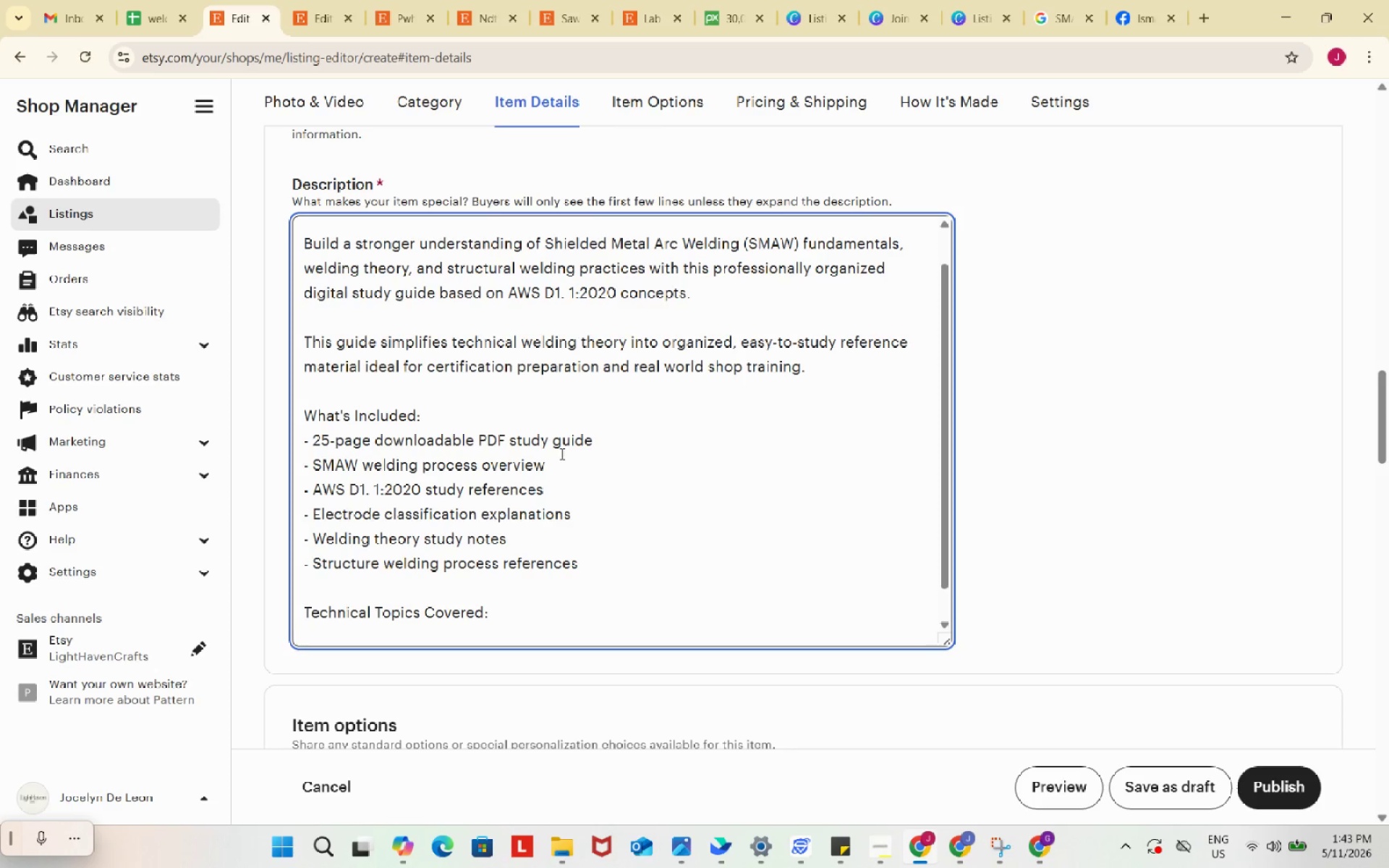 
wait(15.95)
 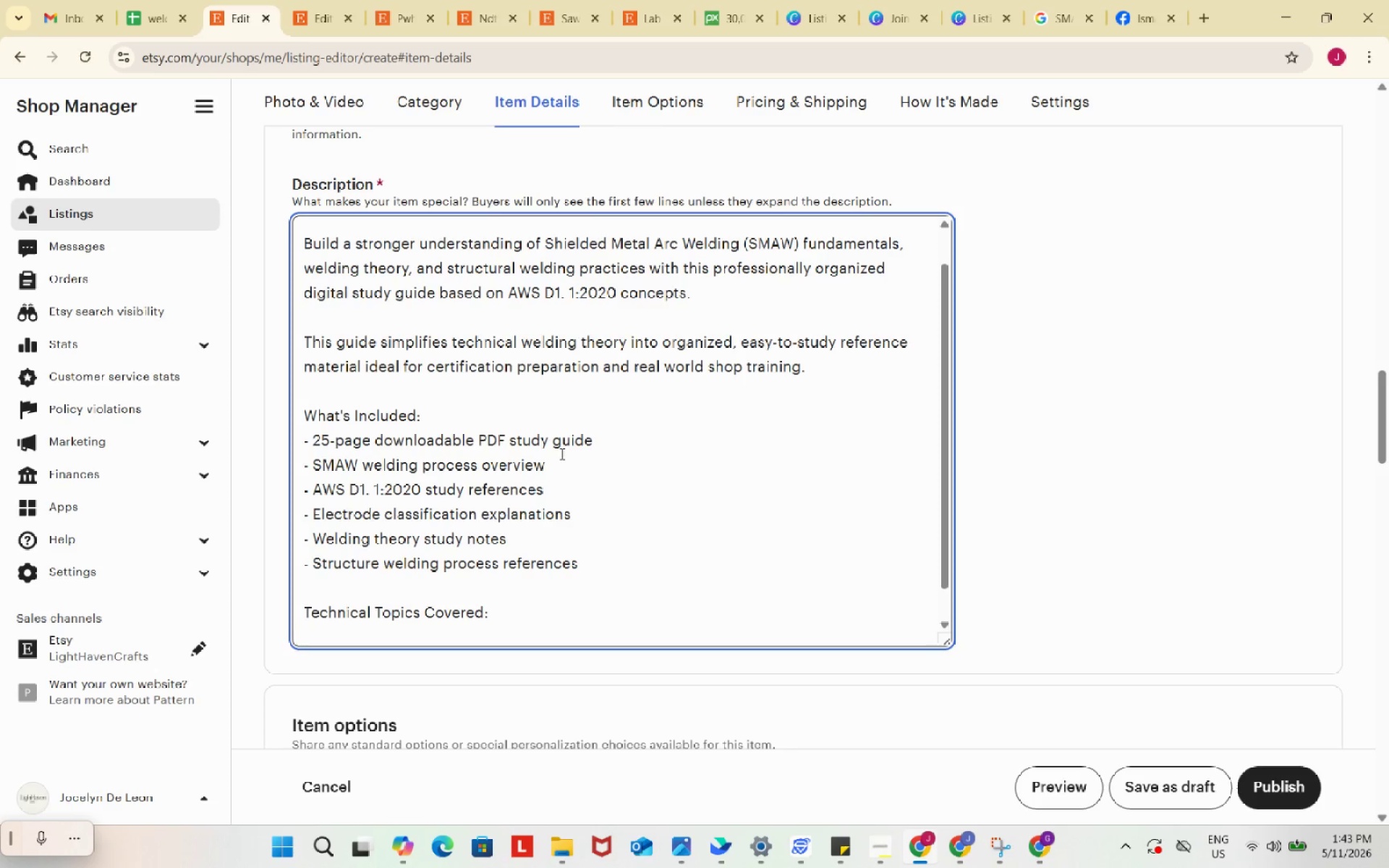 
type(-  )
key(Backspace)
key(Backspace)
type( SMAW welding fundamentals)
 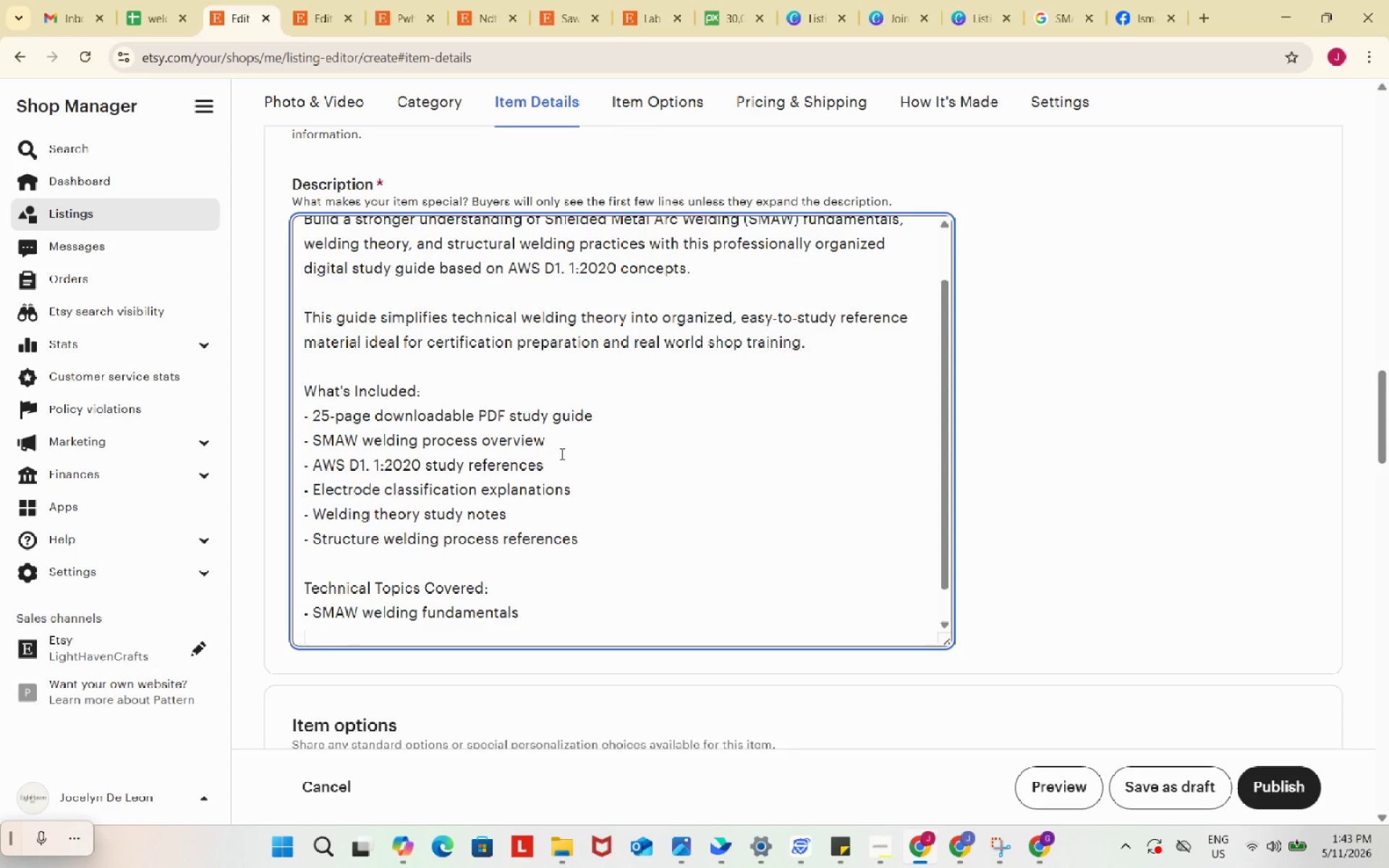 
 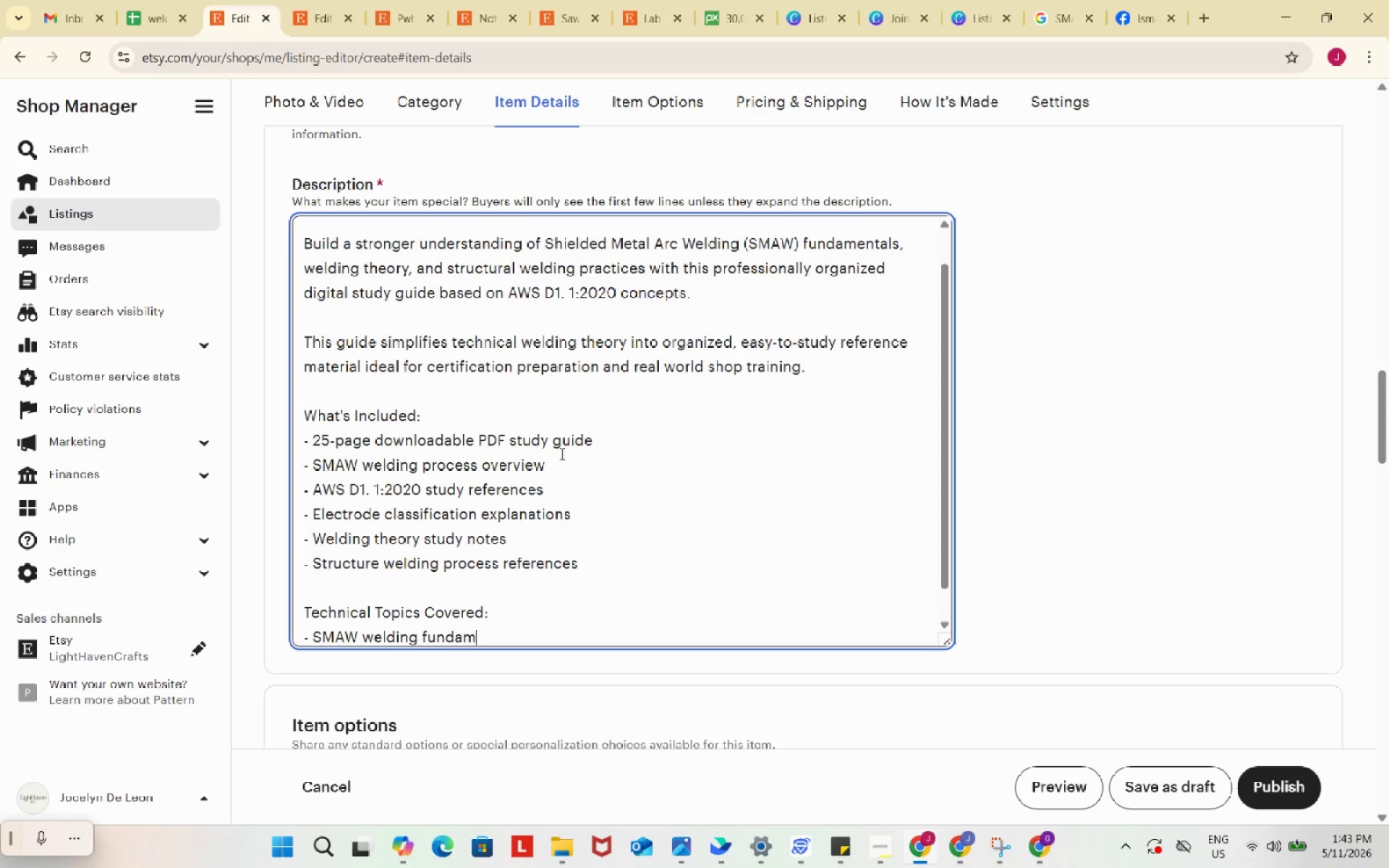 
key(Enter)
 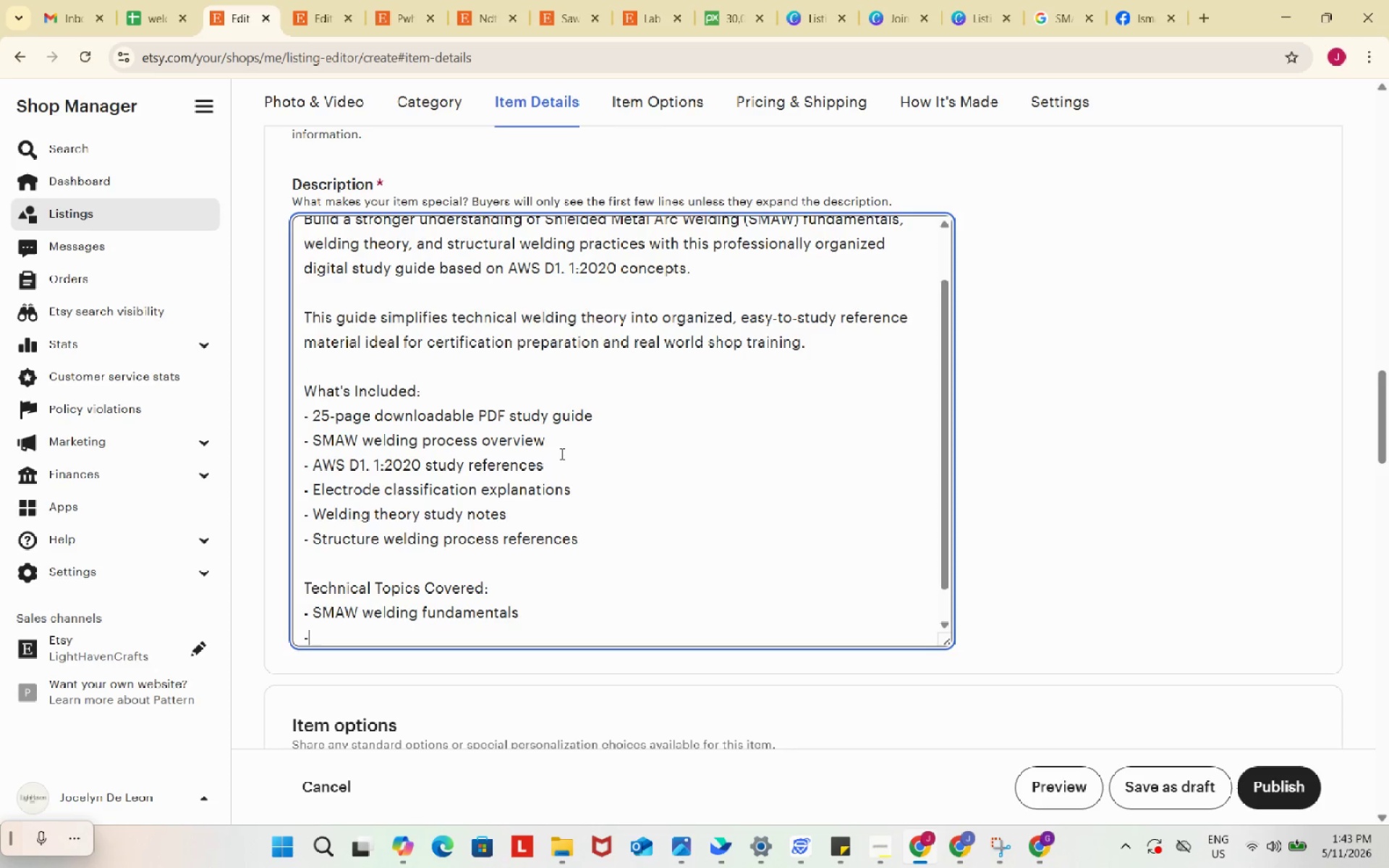 
type(- Shieded)
key(Backspace)
key(Backspace)
key(Backspace)
type(lded E)
key(Backspace)
type(Metal Arc Welding theory)
 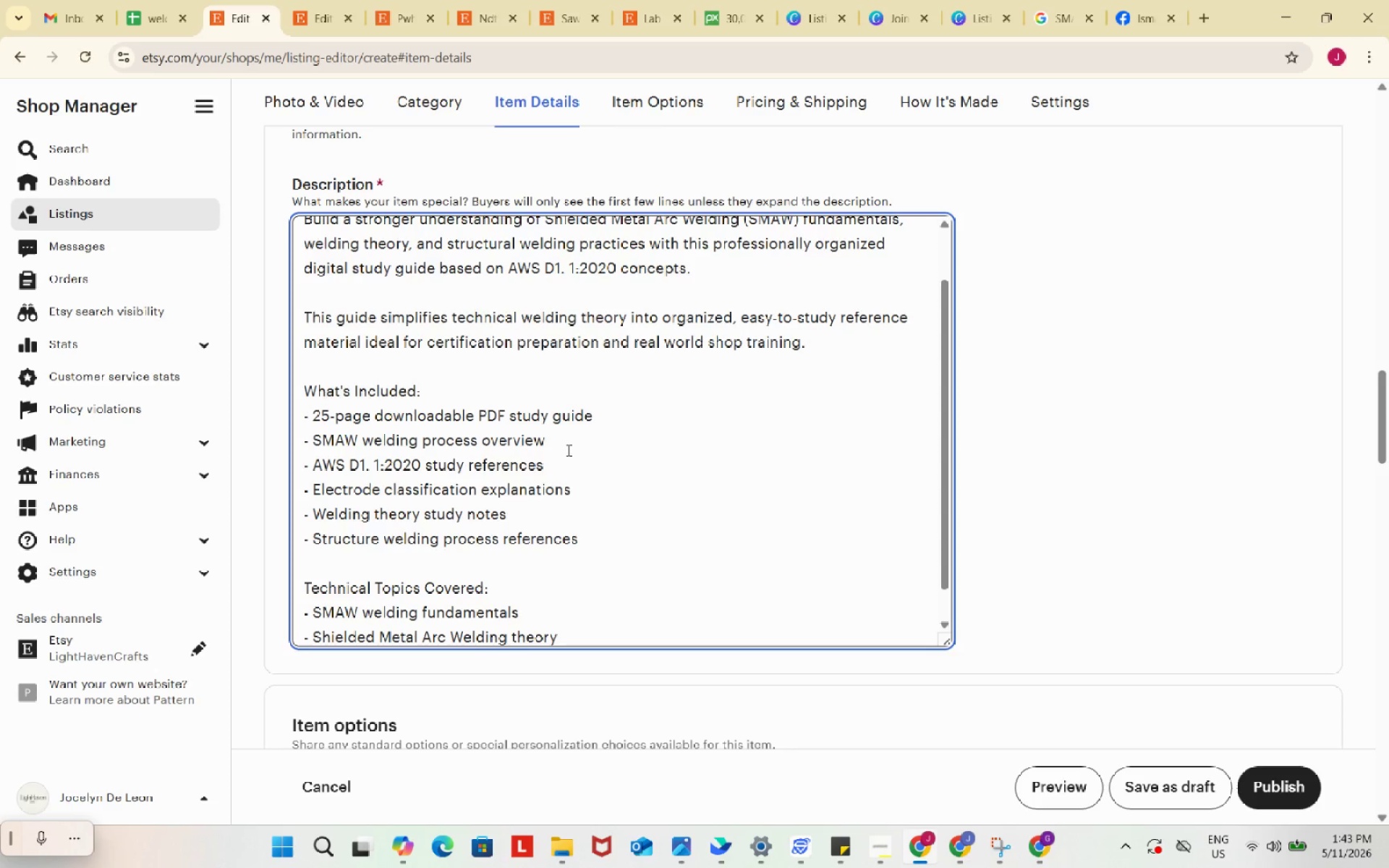 
key(Enter)
 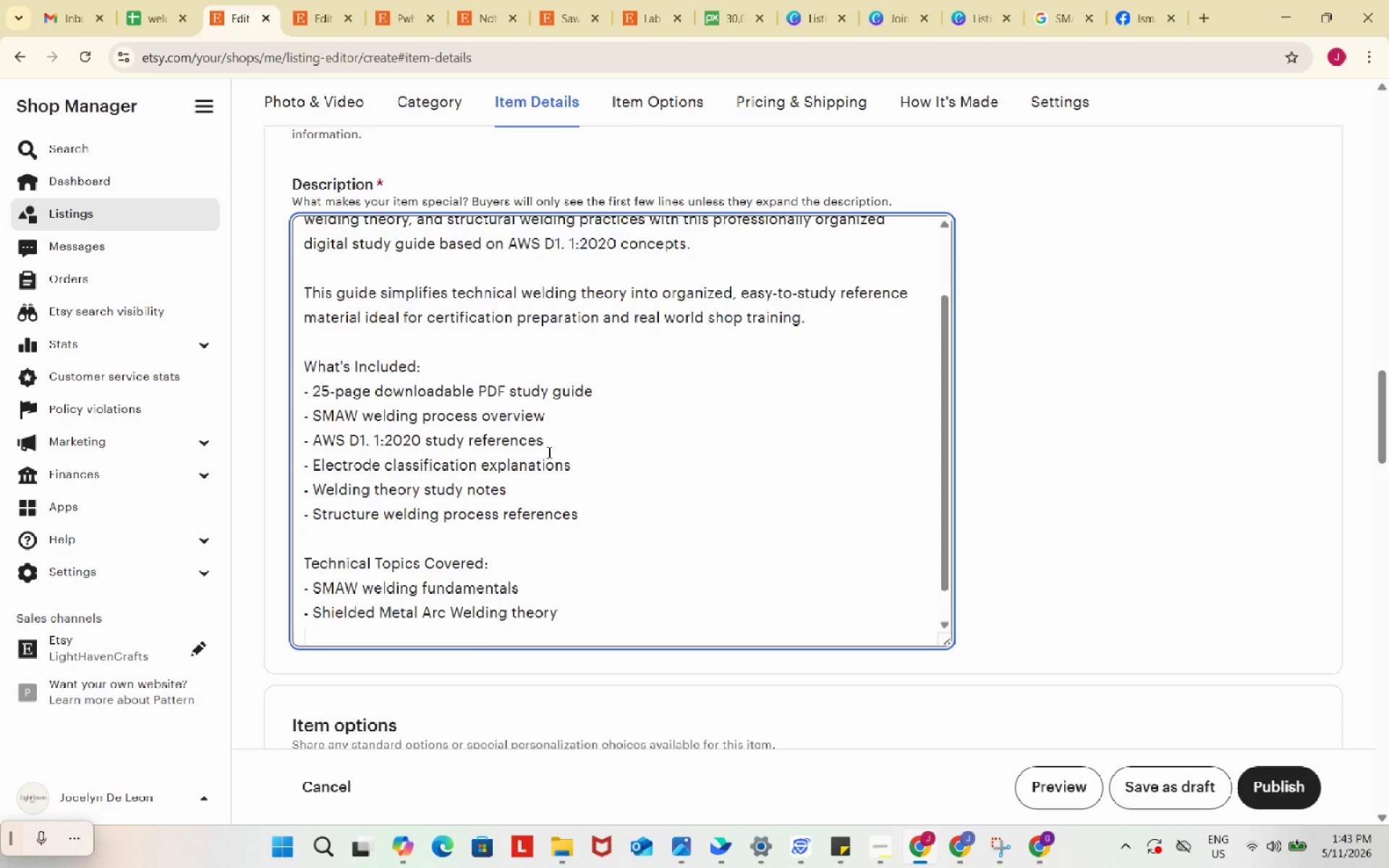 
type(- Ee)
key(Backspace)
type(lectrode classification systems)
 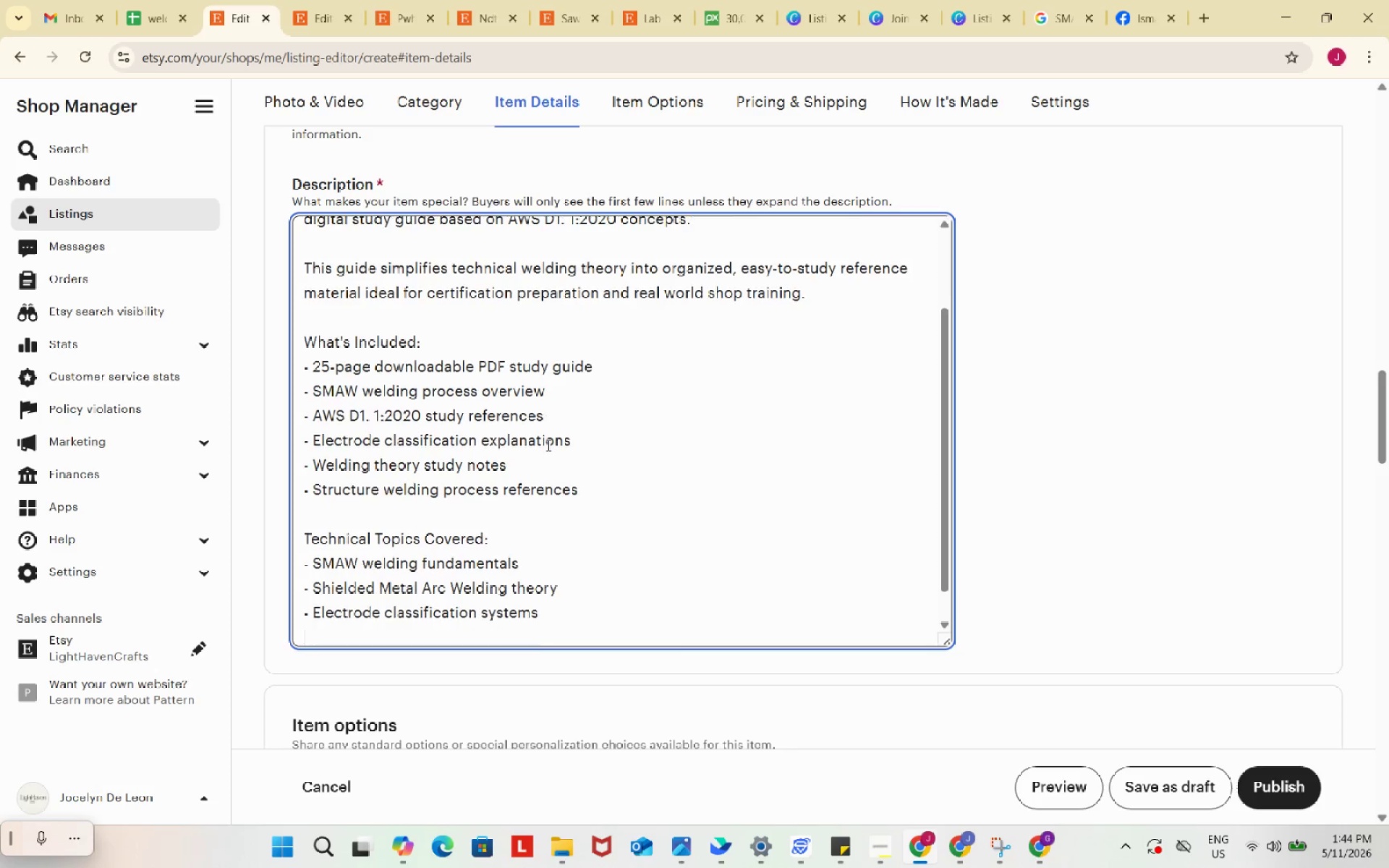 
key(Enter)
 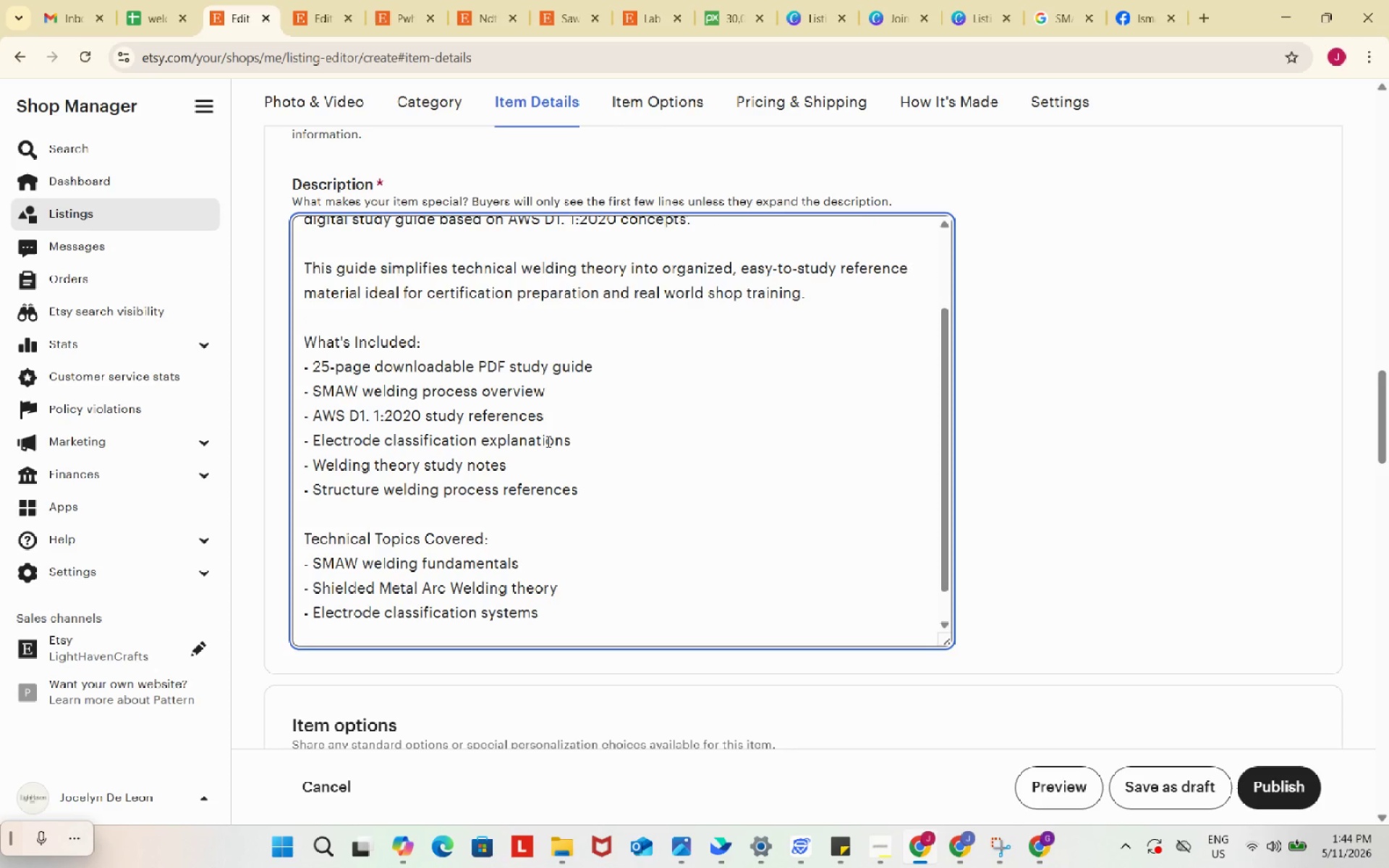 
type(-W)
key(Backspace)
type( Welding polo)
key(Backspace)
type(arity concepts)
 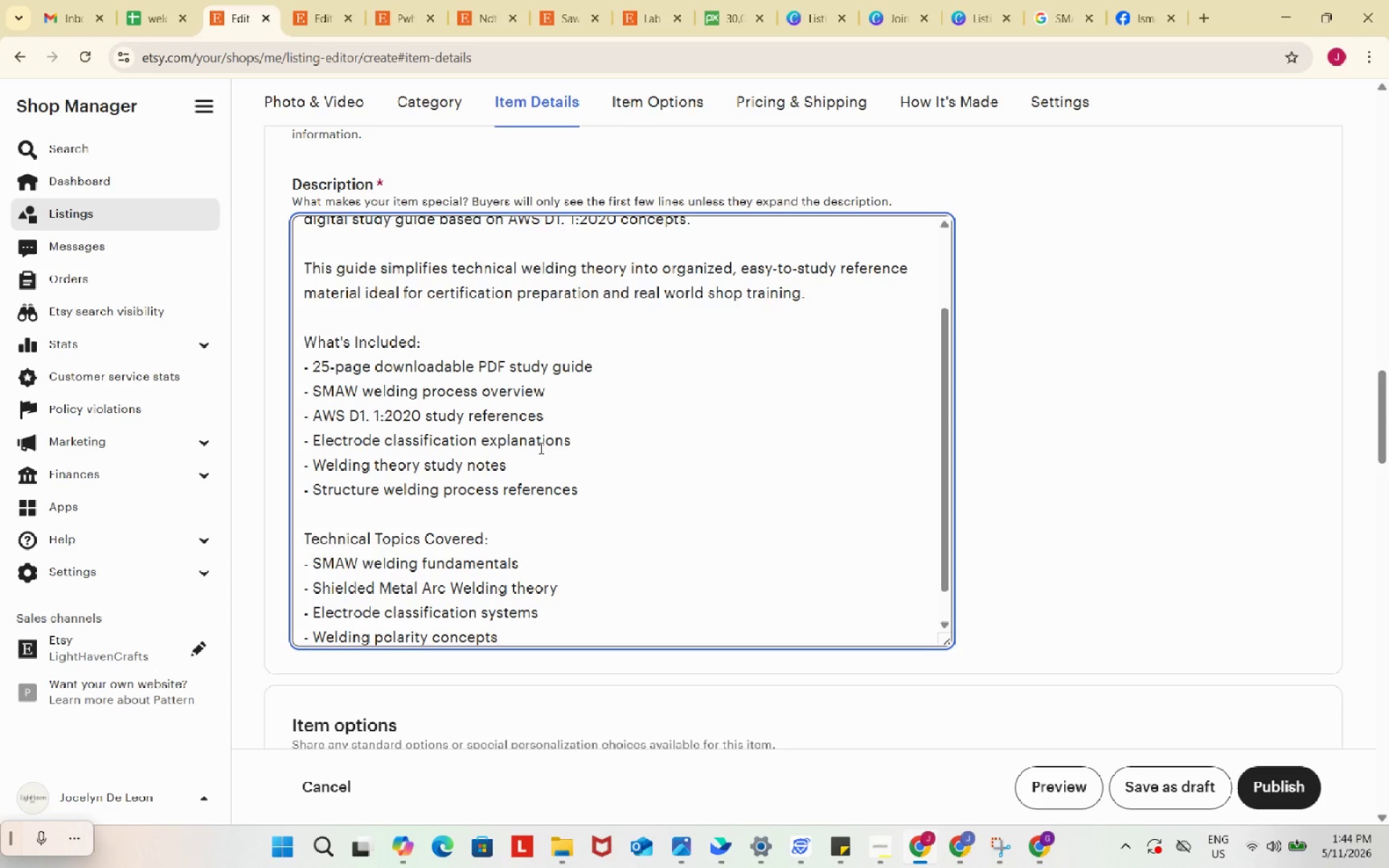 
key(Enter)
 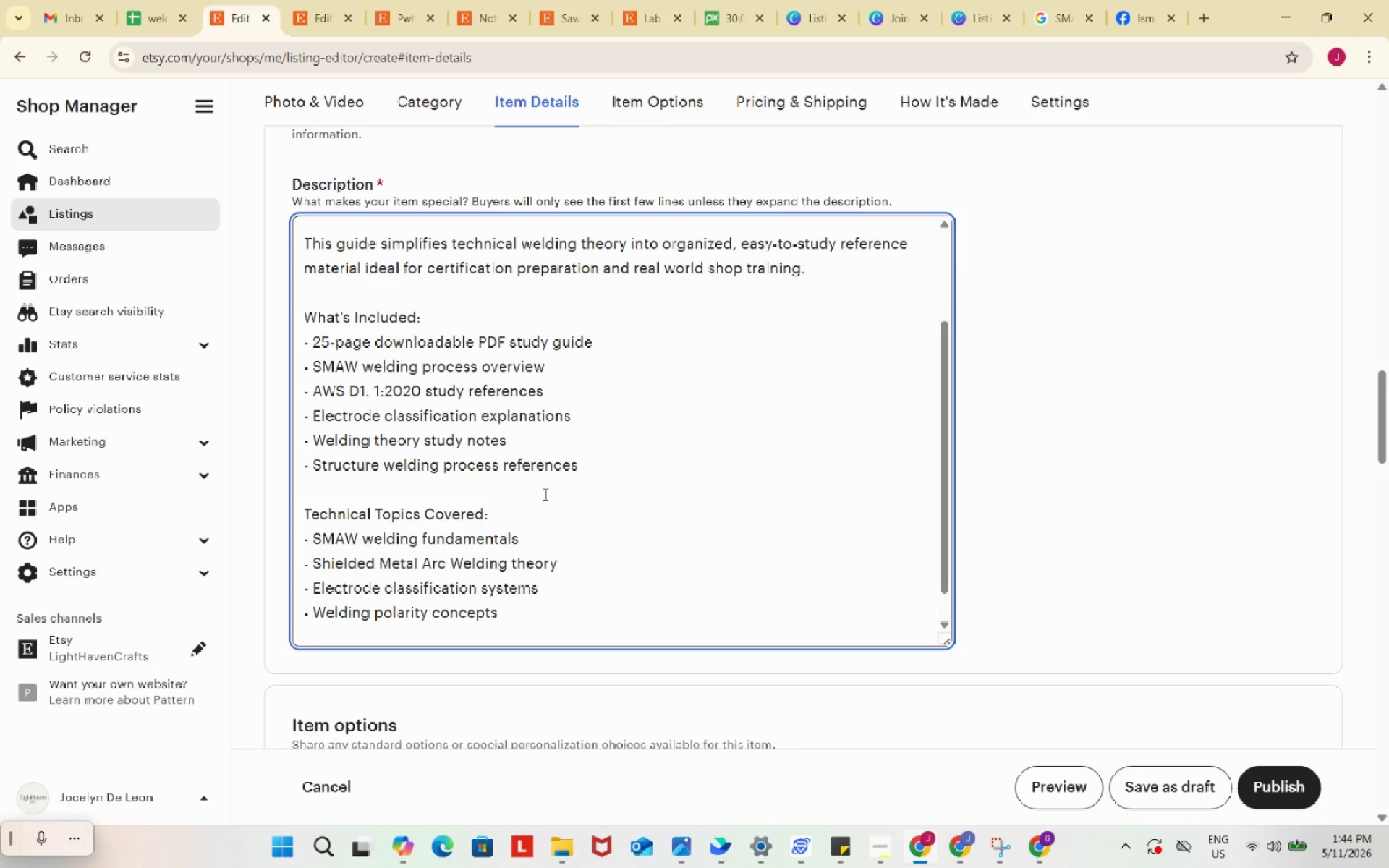 
type(- Heat input)
 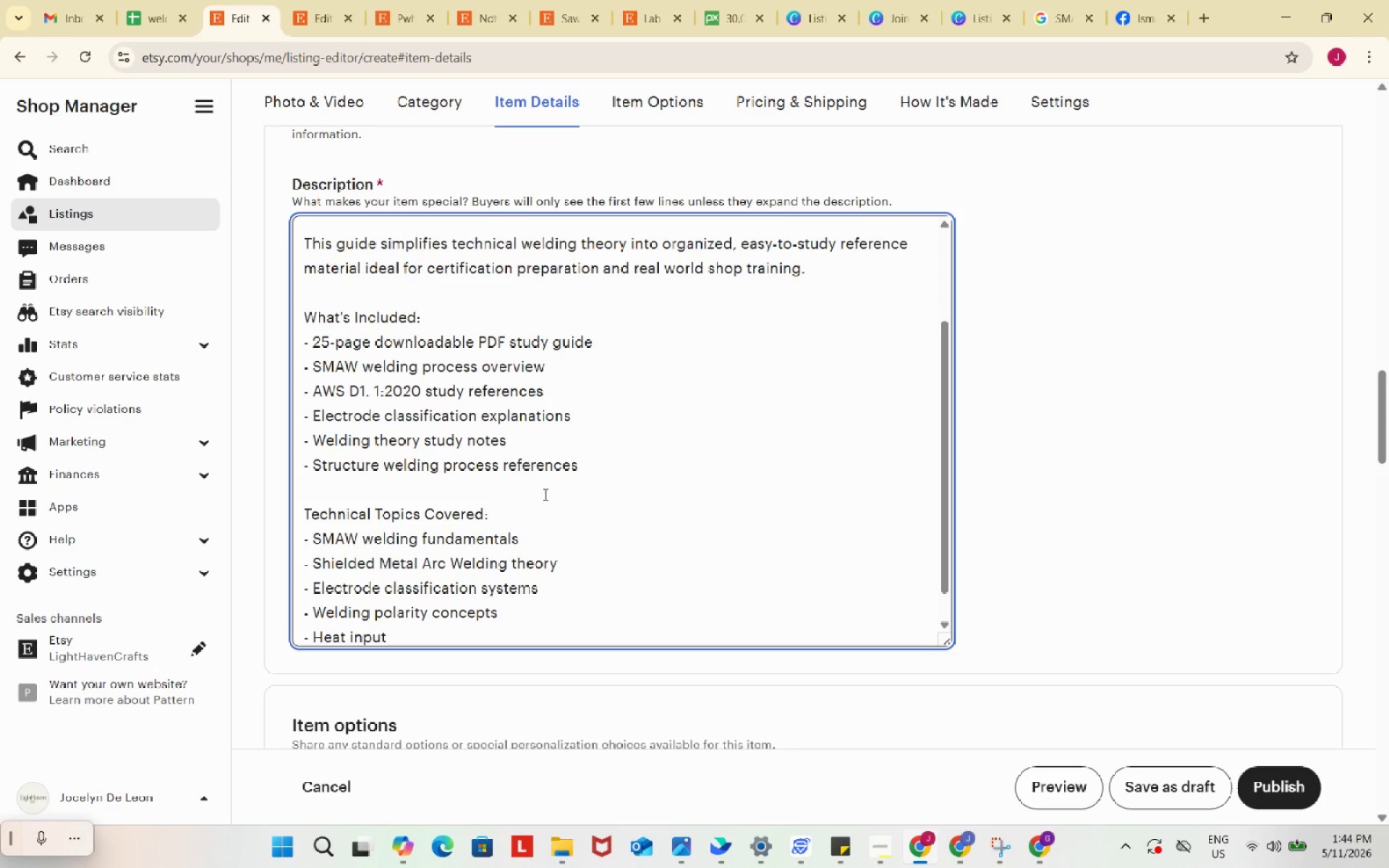 
type( fundamentals)
 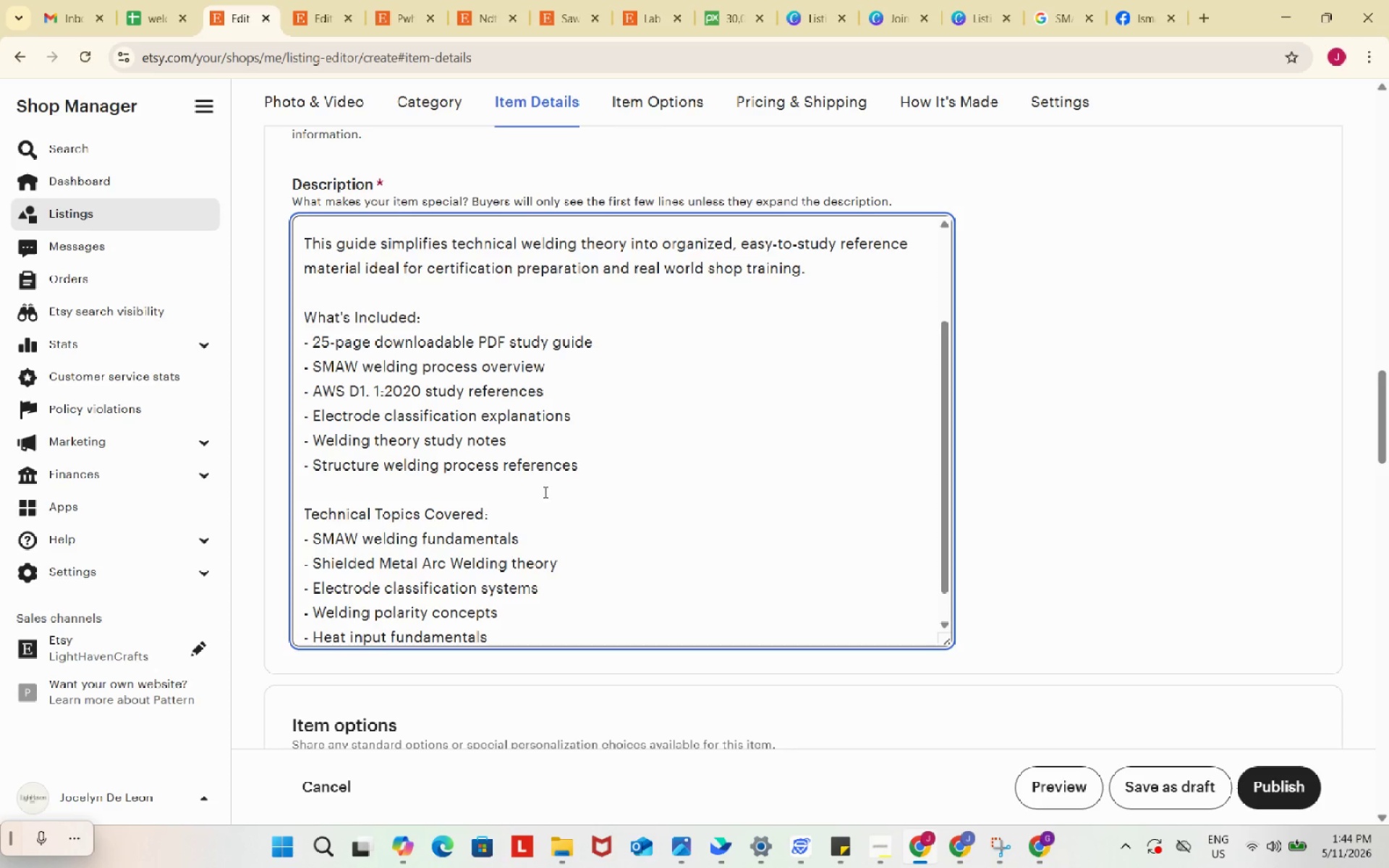 
key(Enter)
 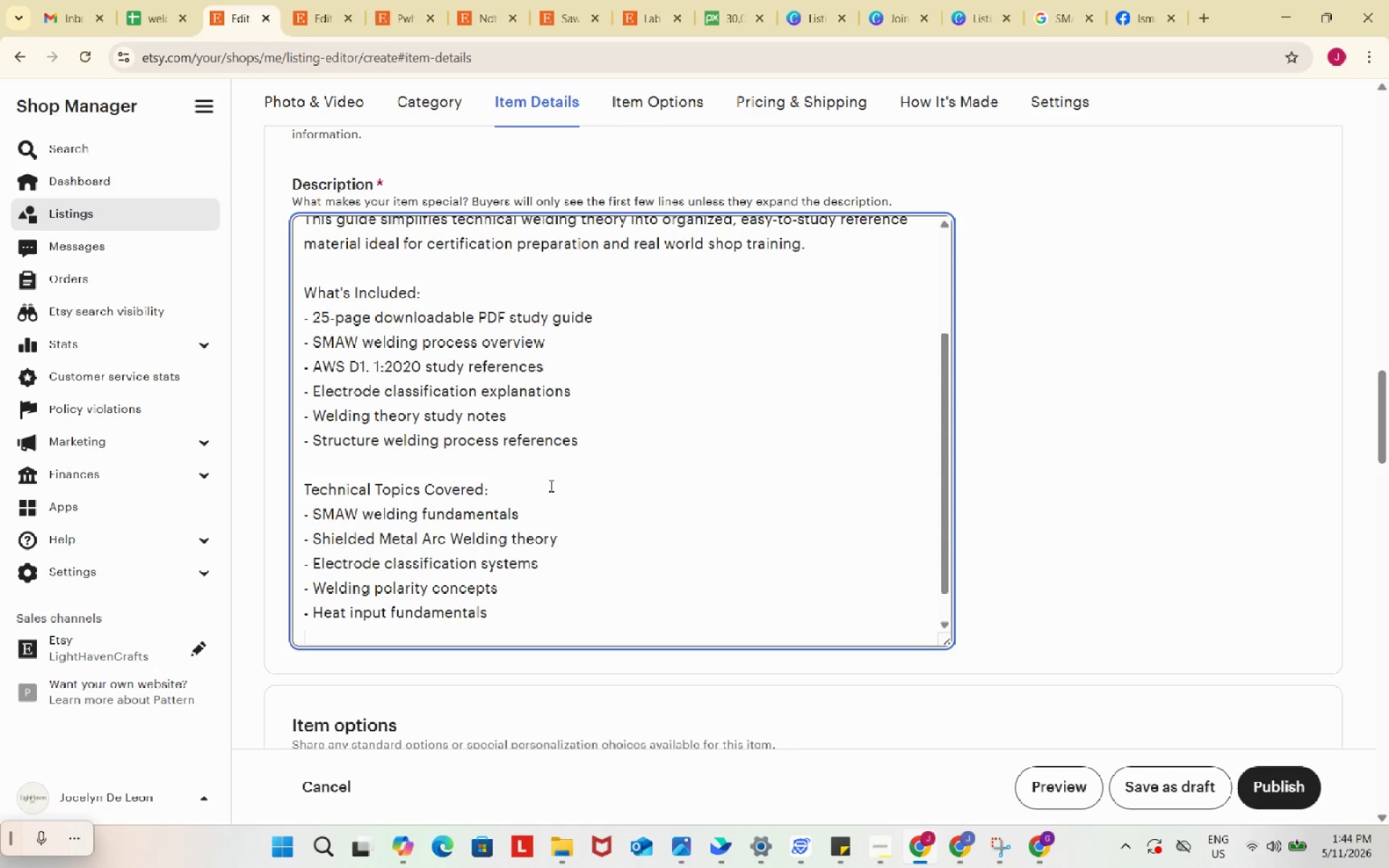 
type(- AR)
key(Backspace)
type(rc length and travel speed)
 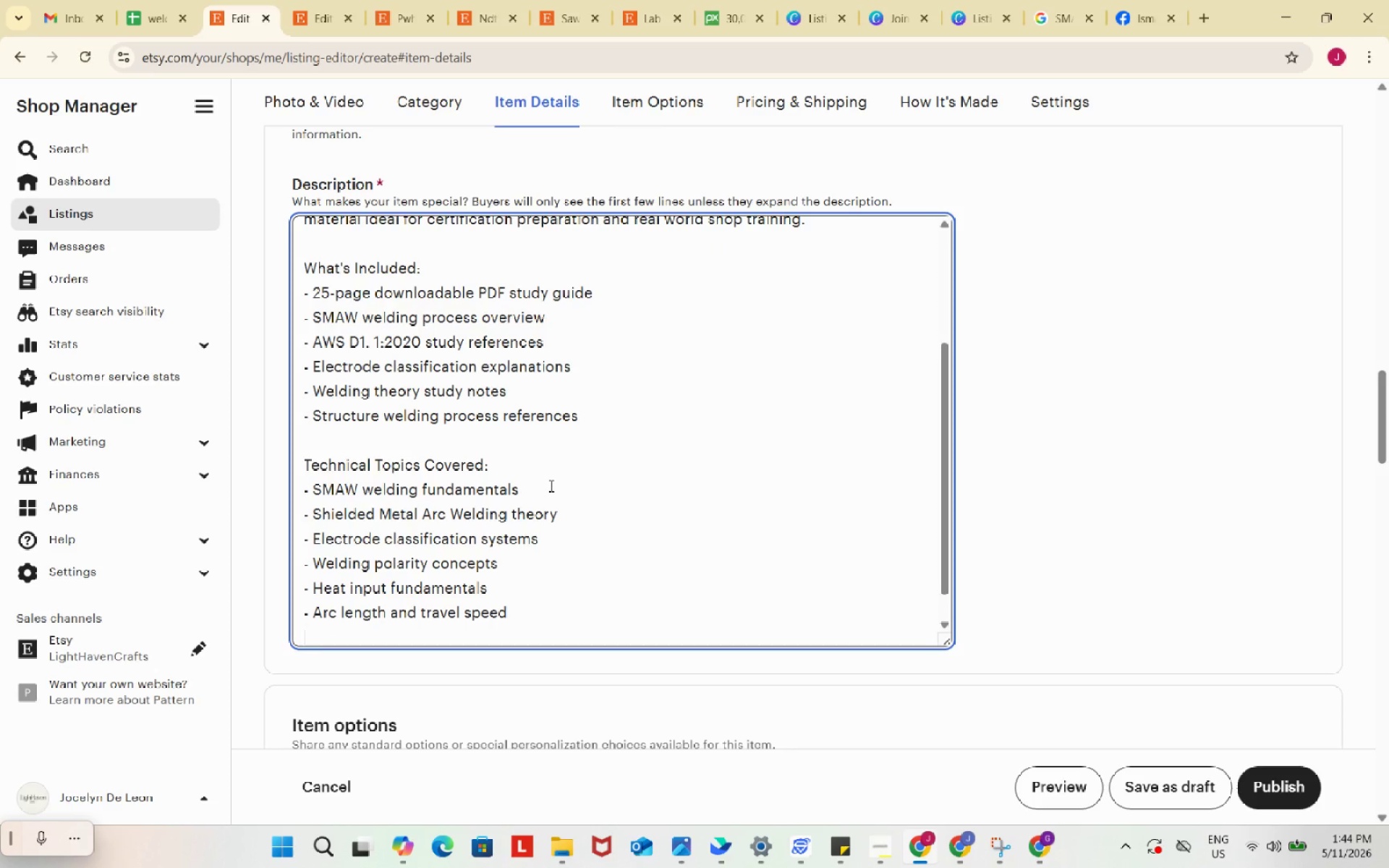 
 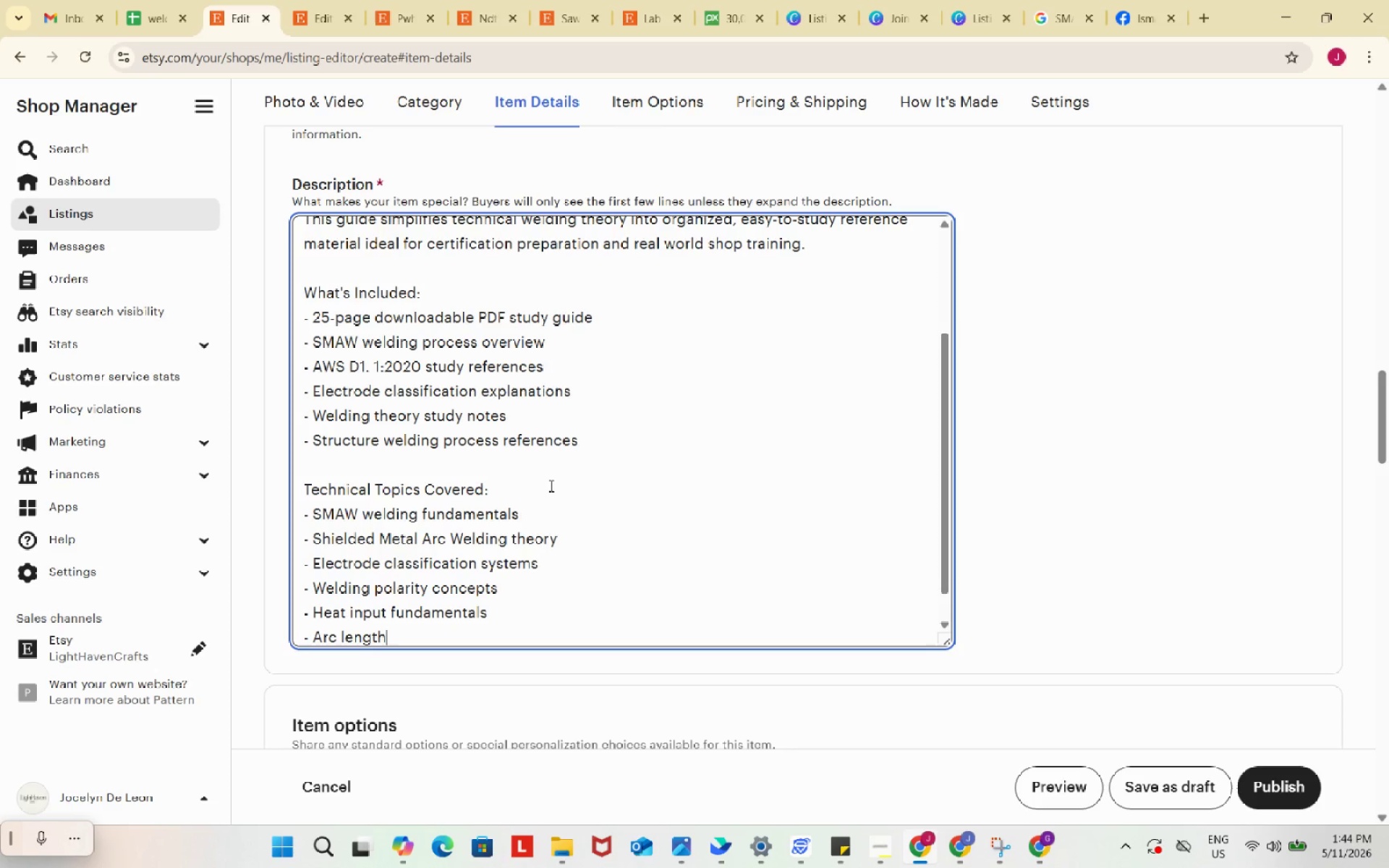 
key(Enter)
 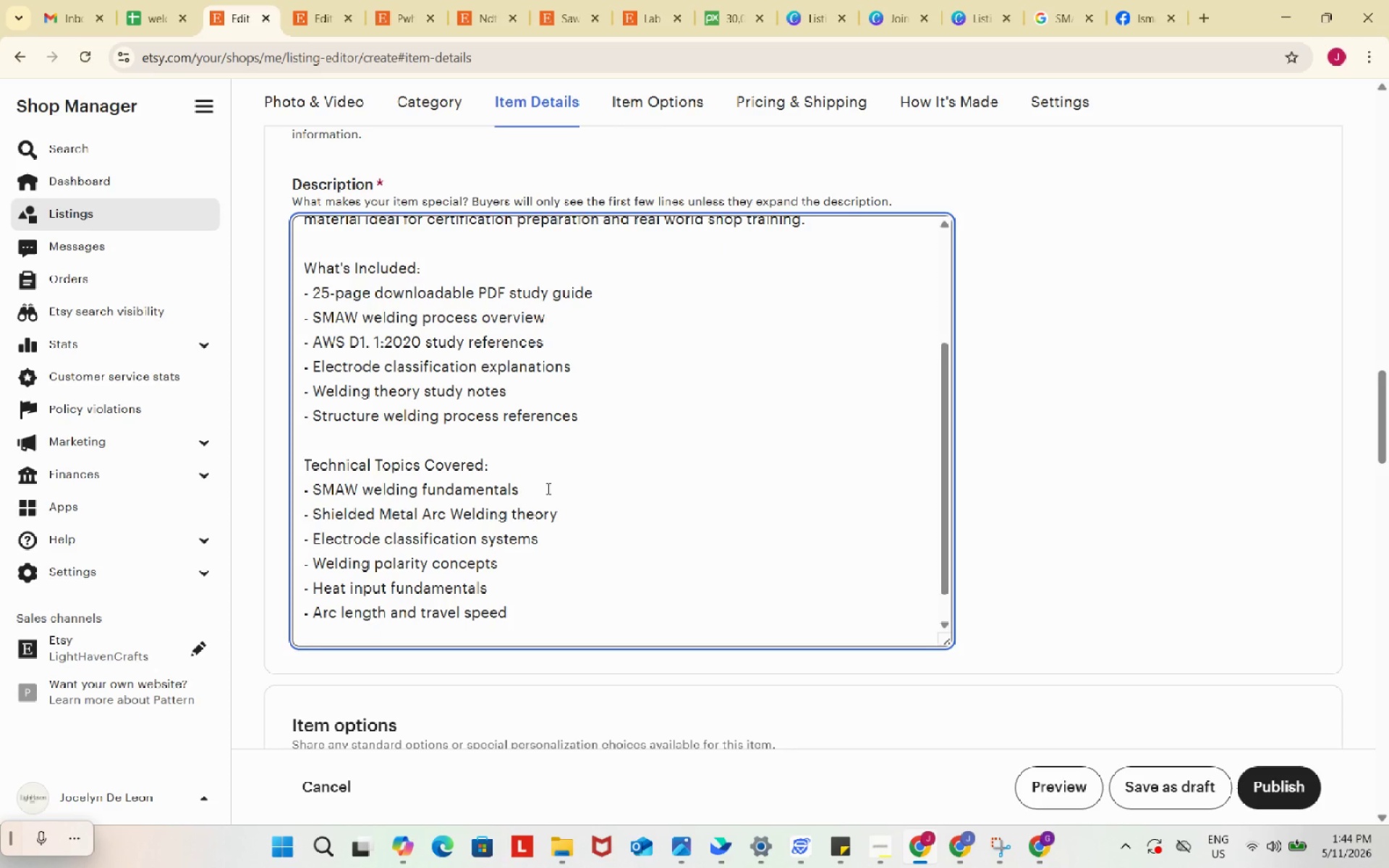 
key(NumpadSubtract)
 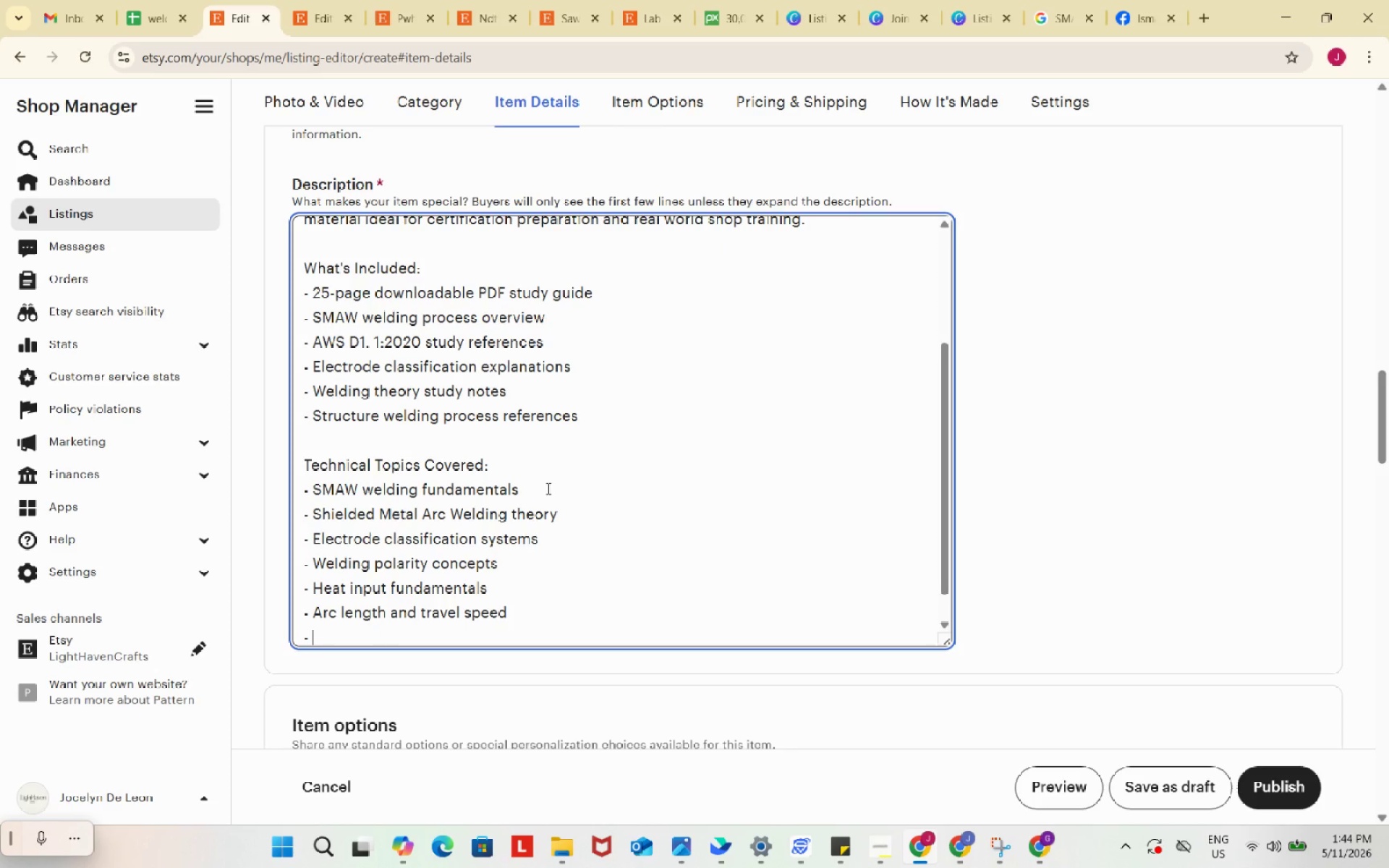 
key(Space)
 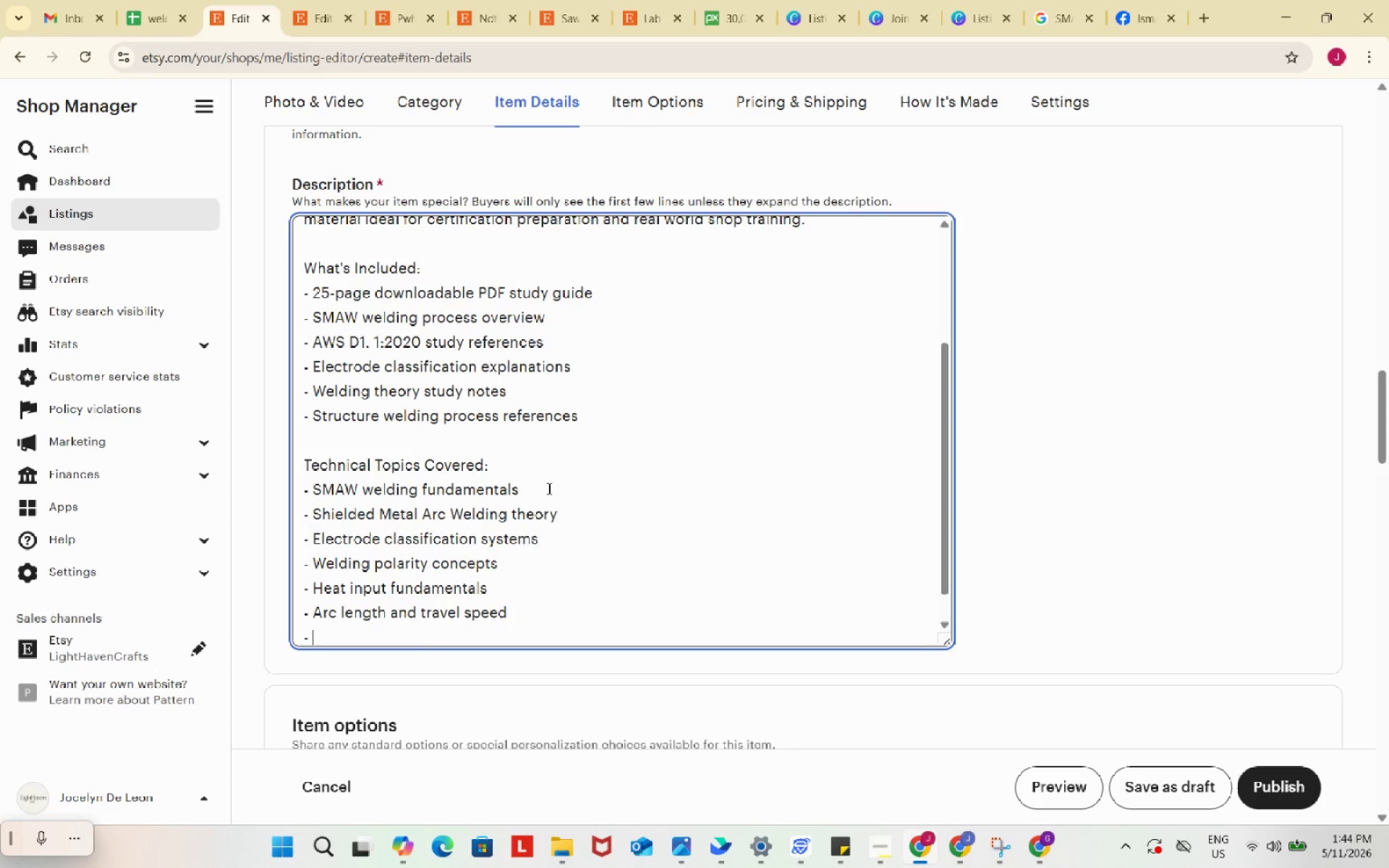 
key(Shift+ShiftRight)
 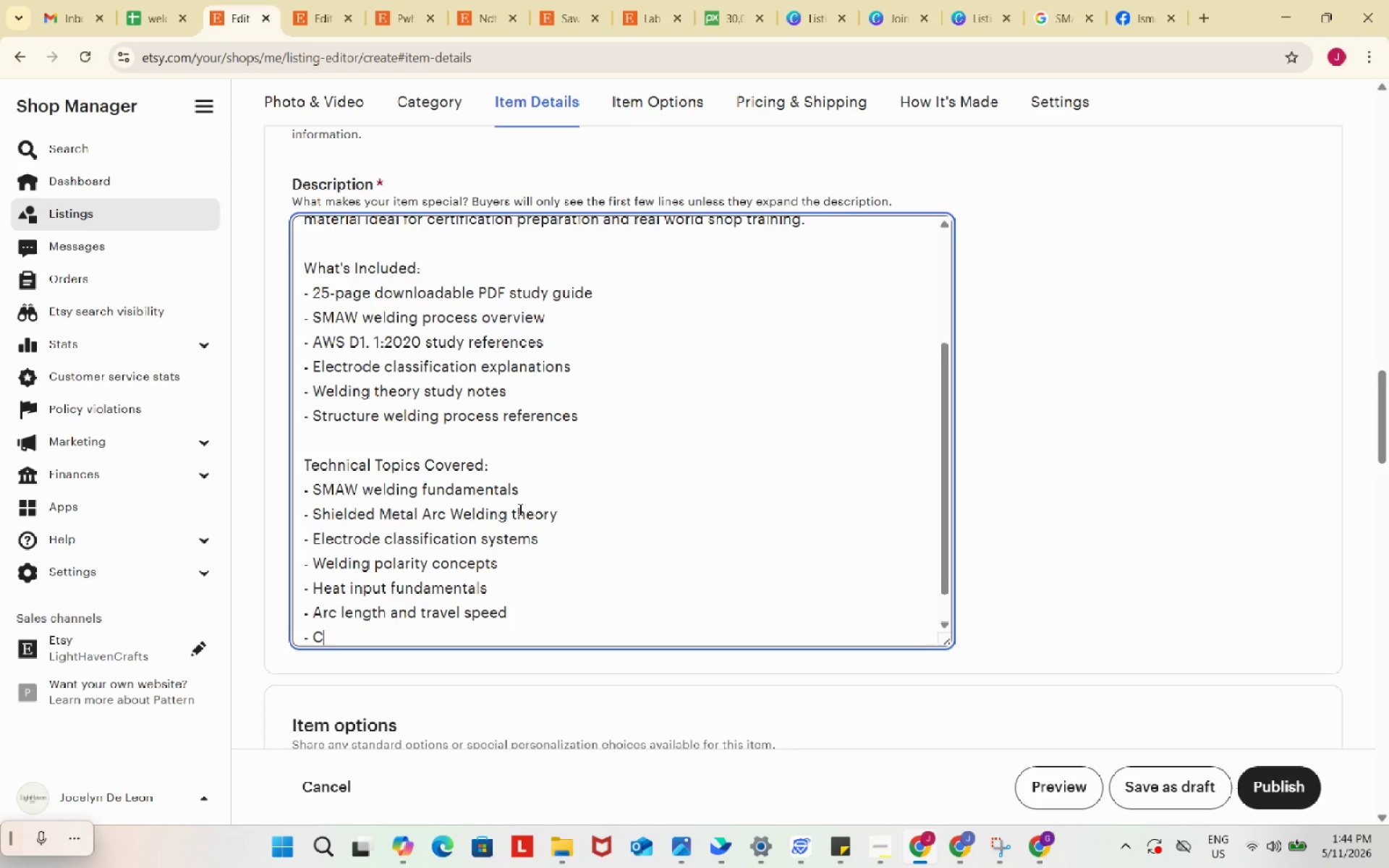 
type(Common SMAW weld defect)
key(Backspace)
type(ts)
 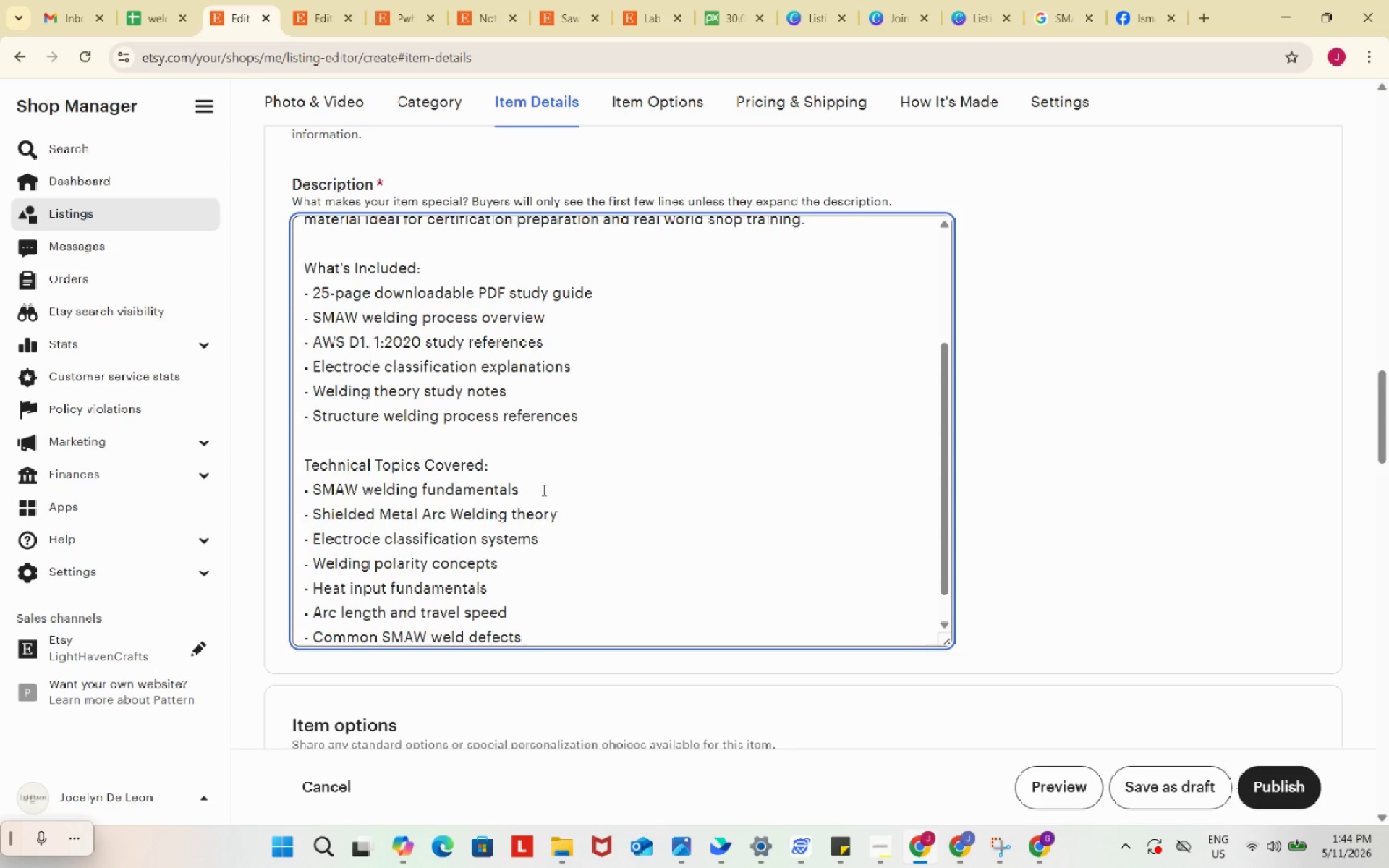 
key(Enter)
 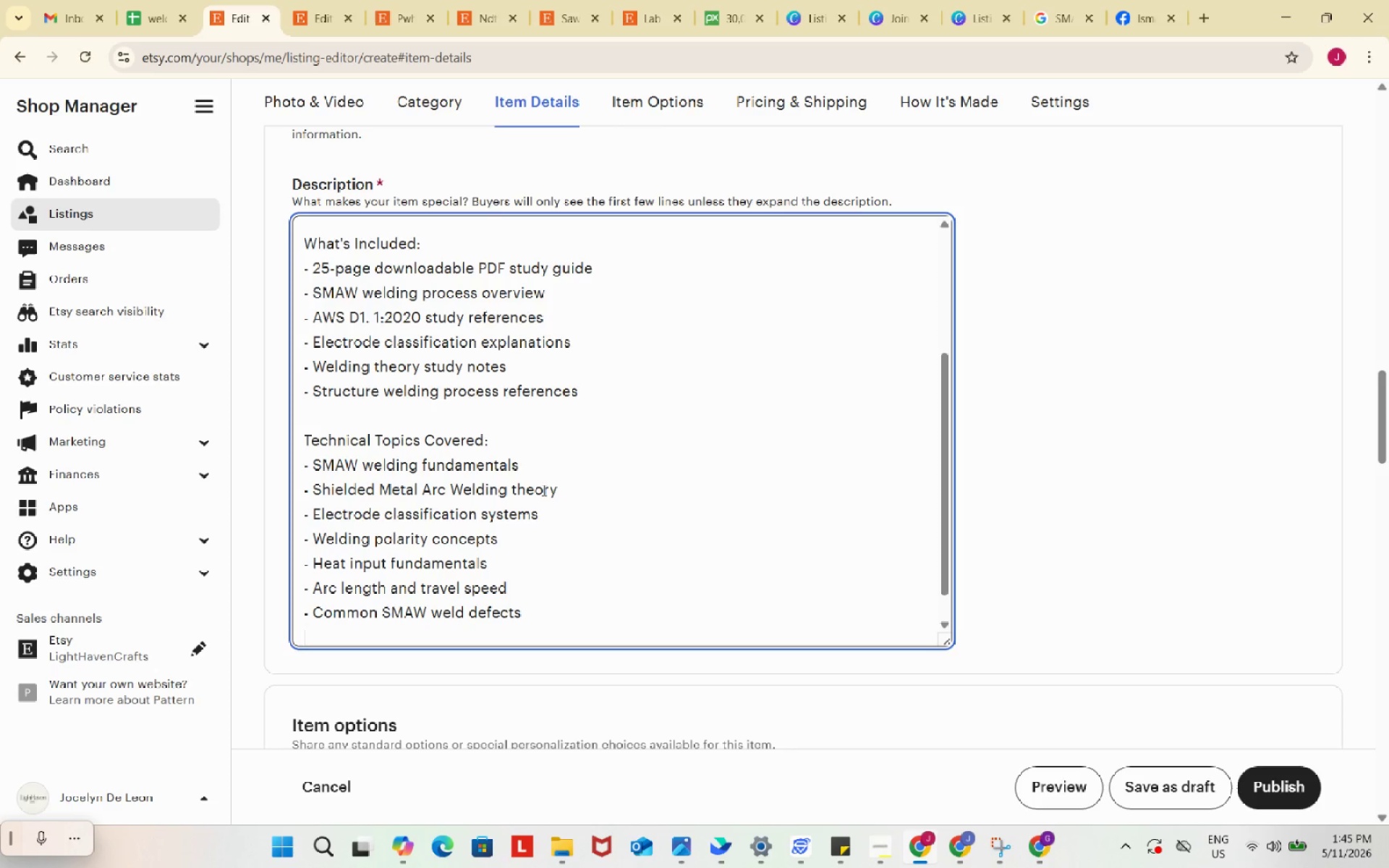 
type(- Welding safety fundamentals)
 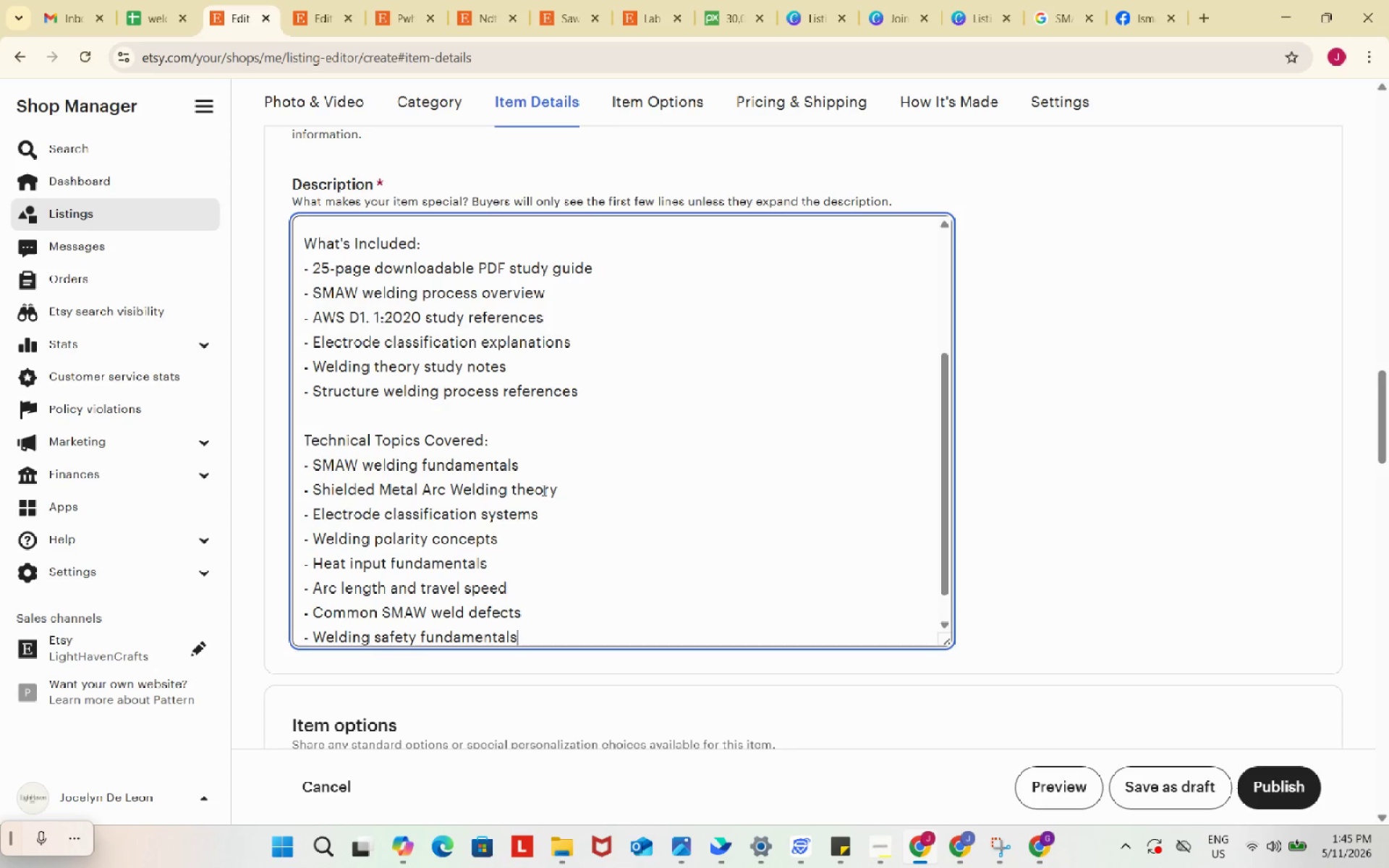 
wait(5.34)
 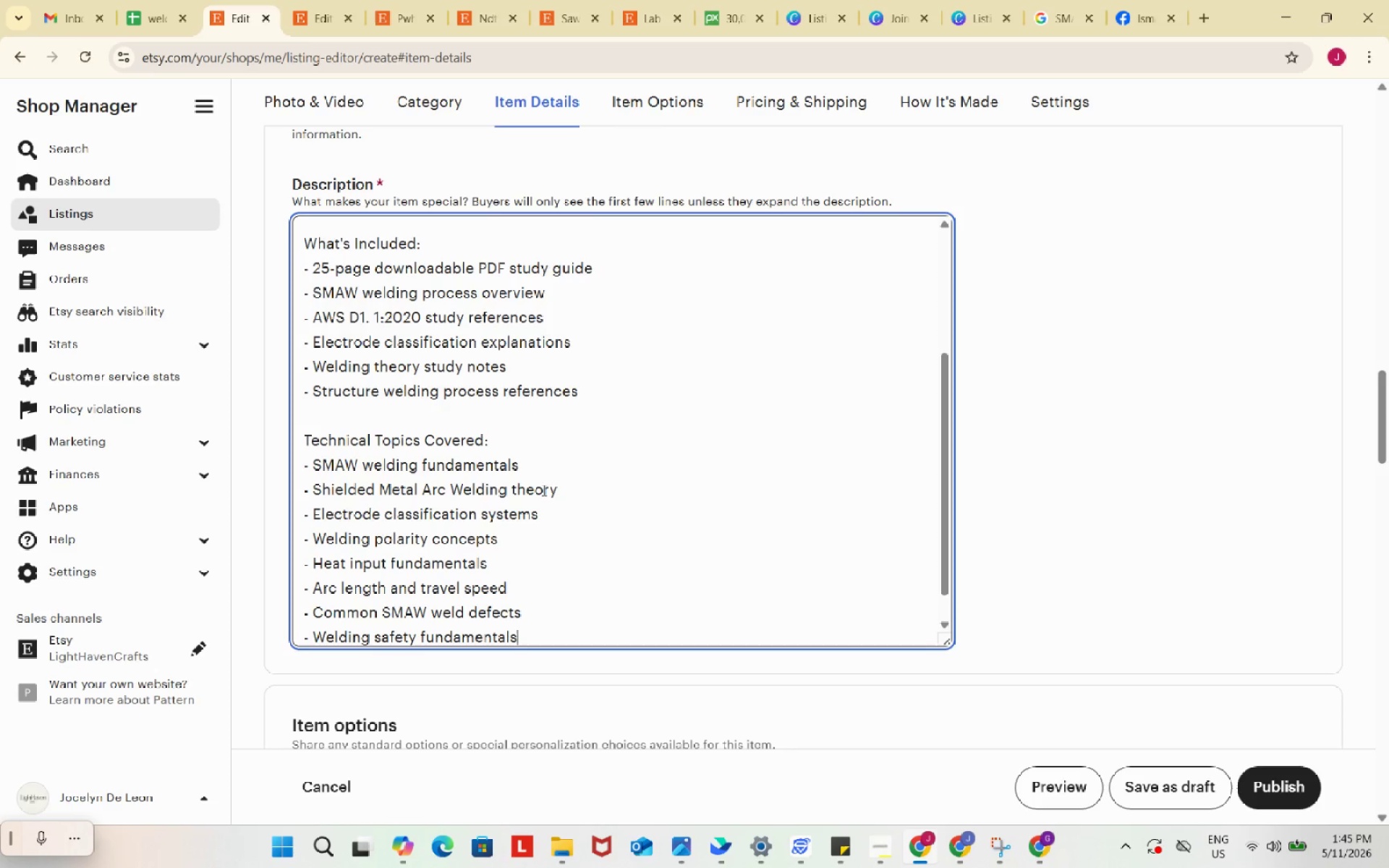 
key(Enter)
 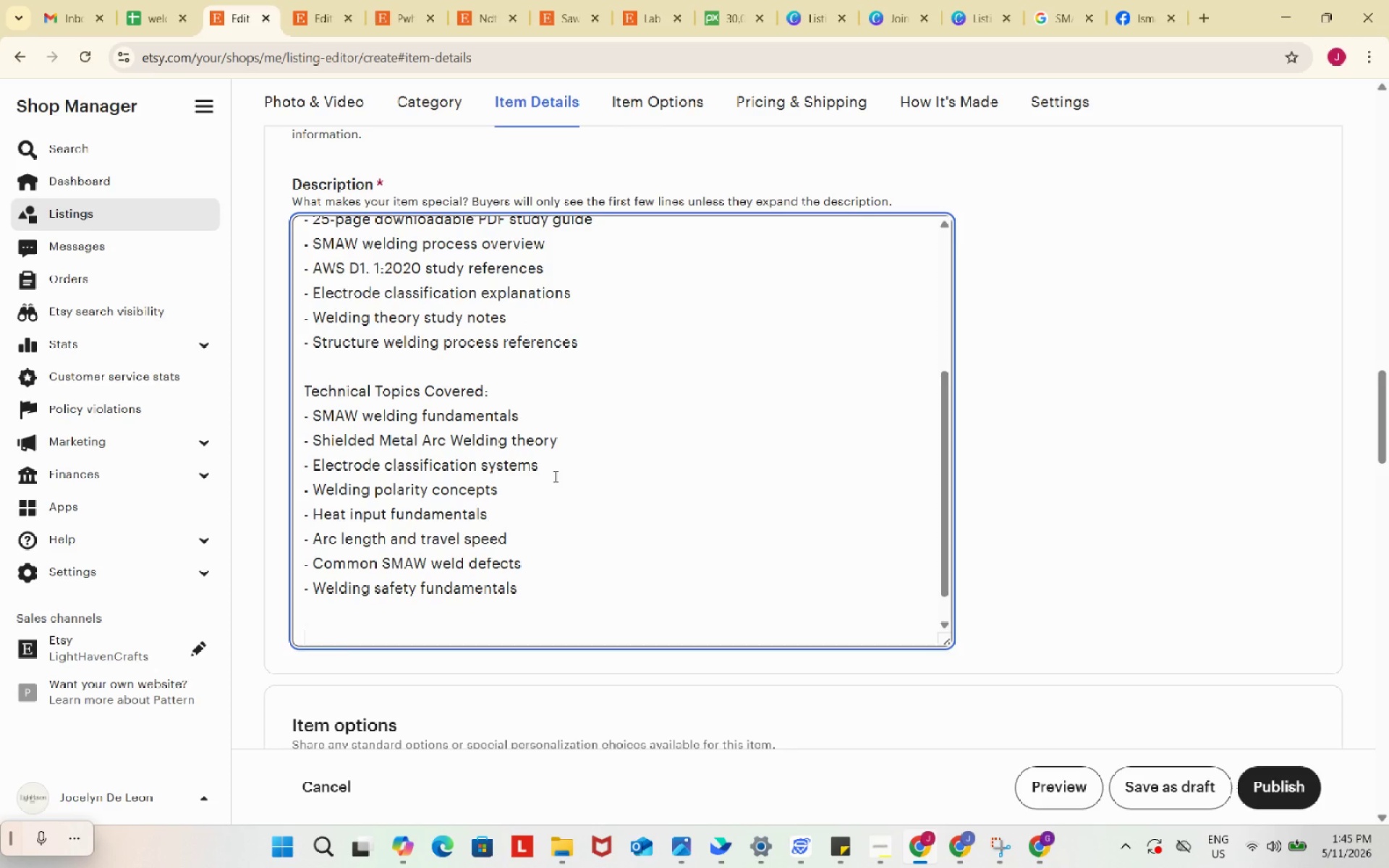 
key(Enter)
 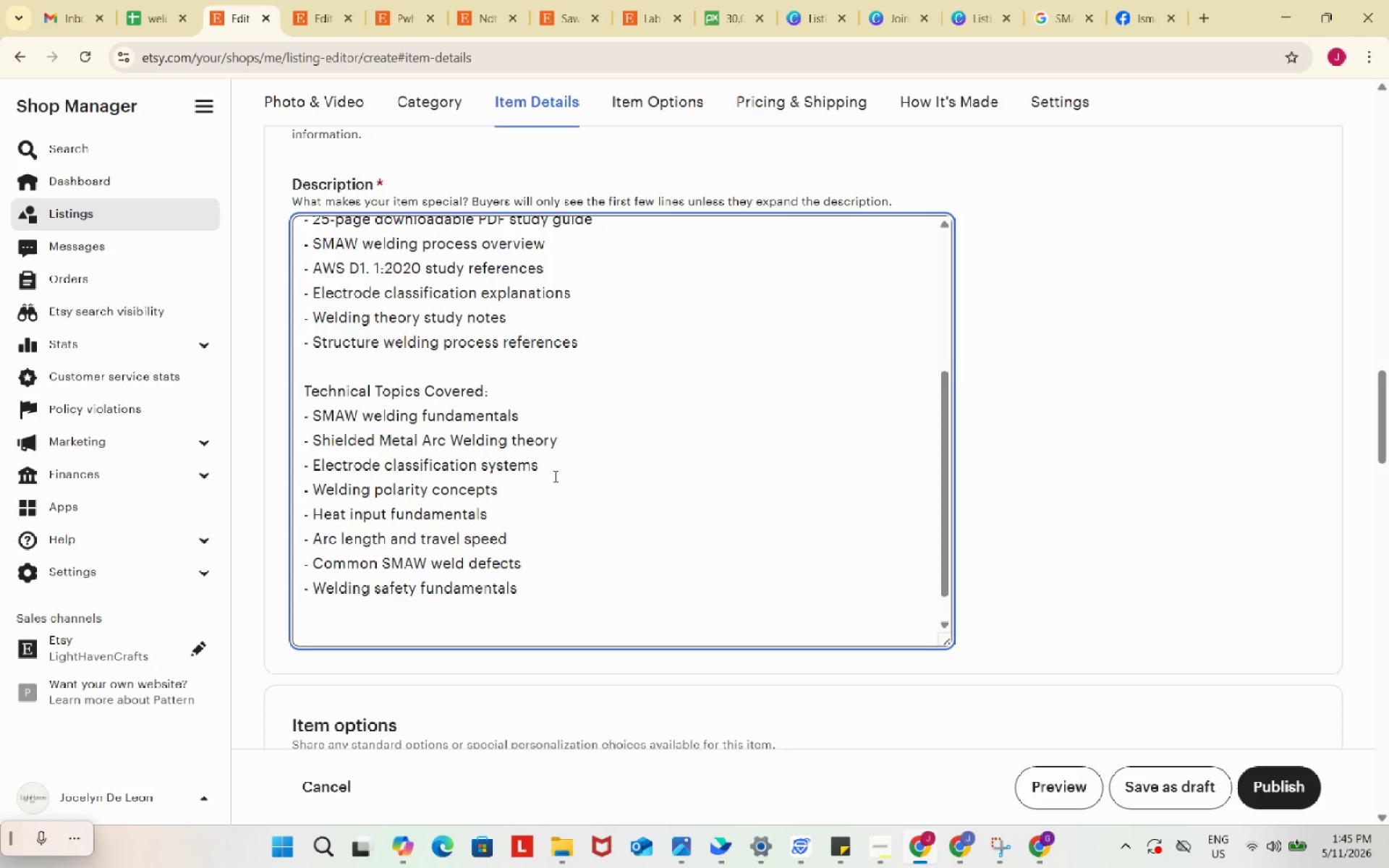 
type(Ideal for:)
 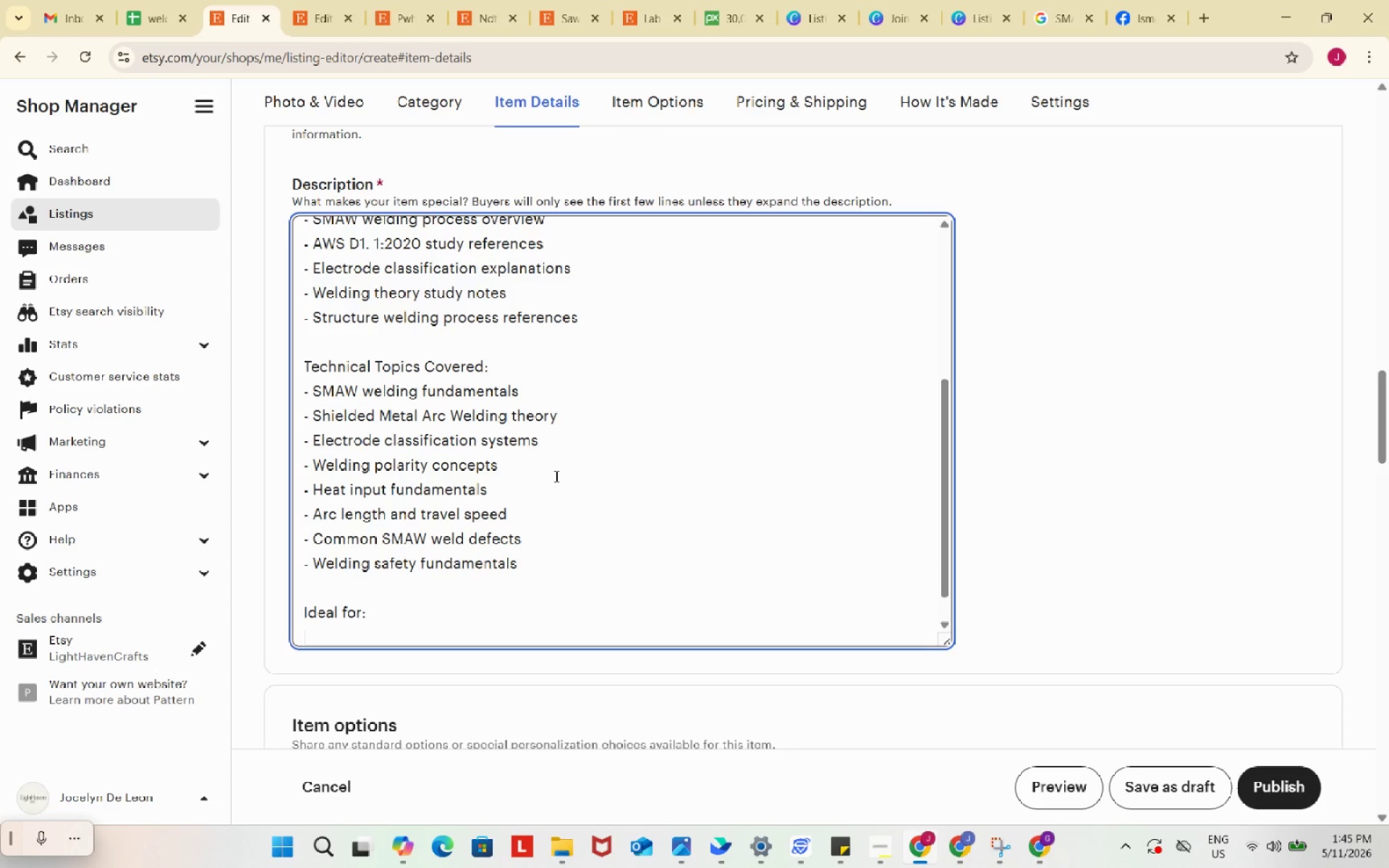 
key(Enter)
 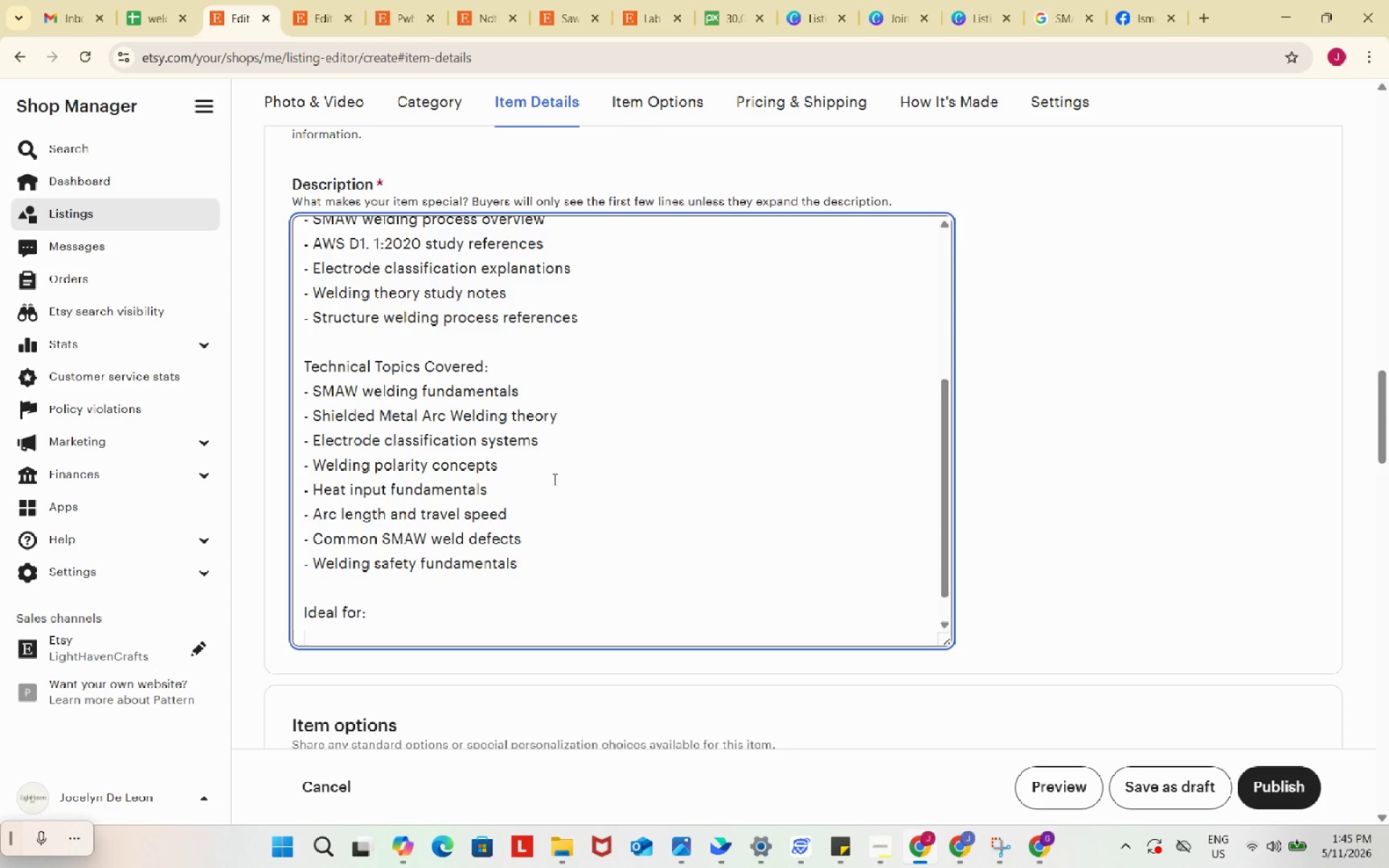 
type(- AWS Certified)
 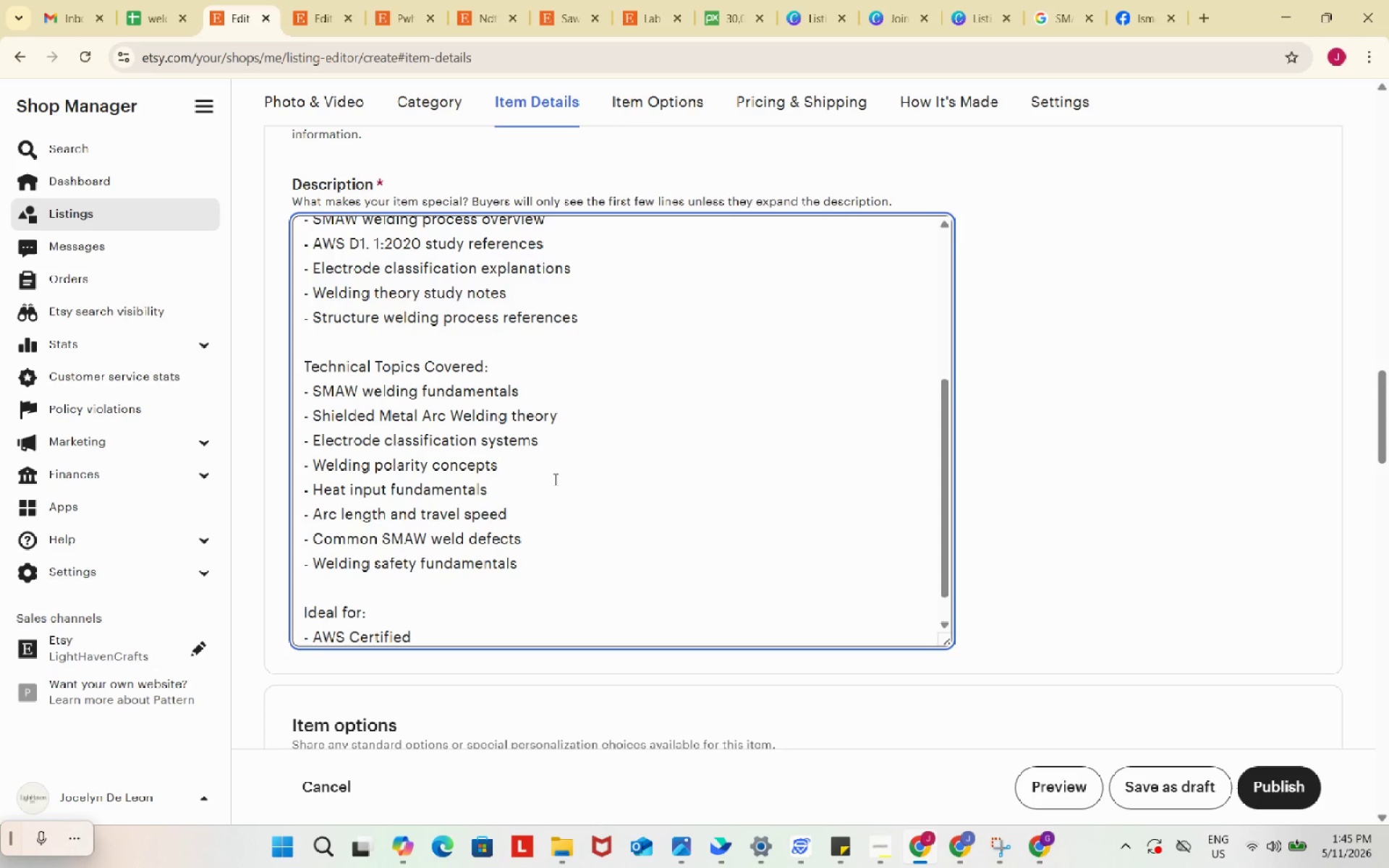 
wait(8.2)
 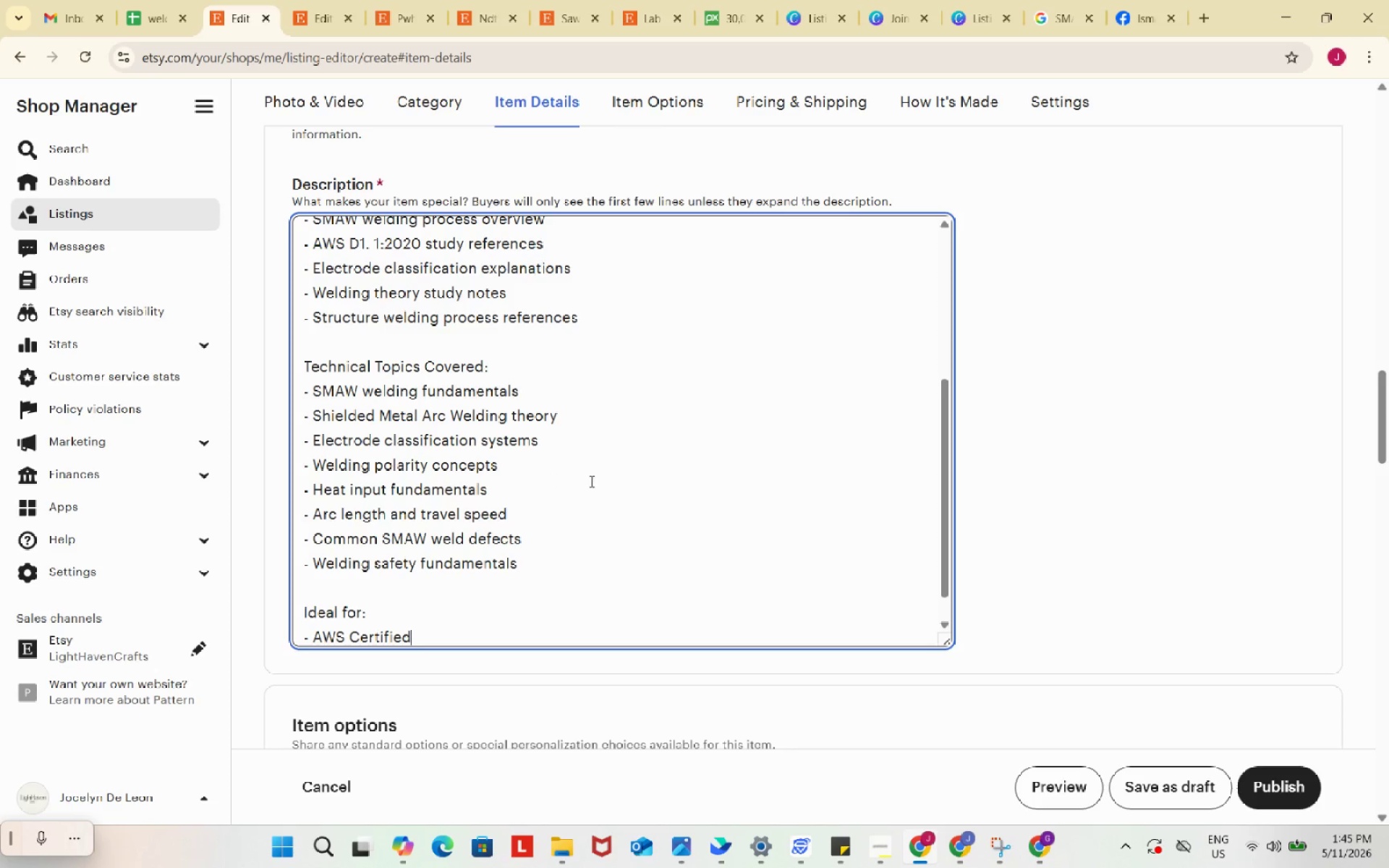 
type(Welder preparation)
 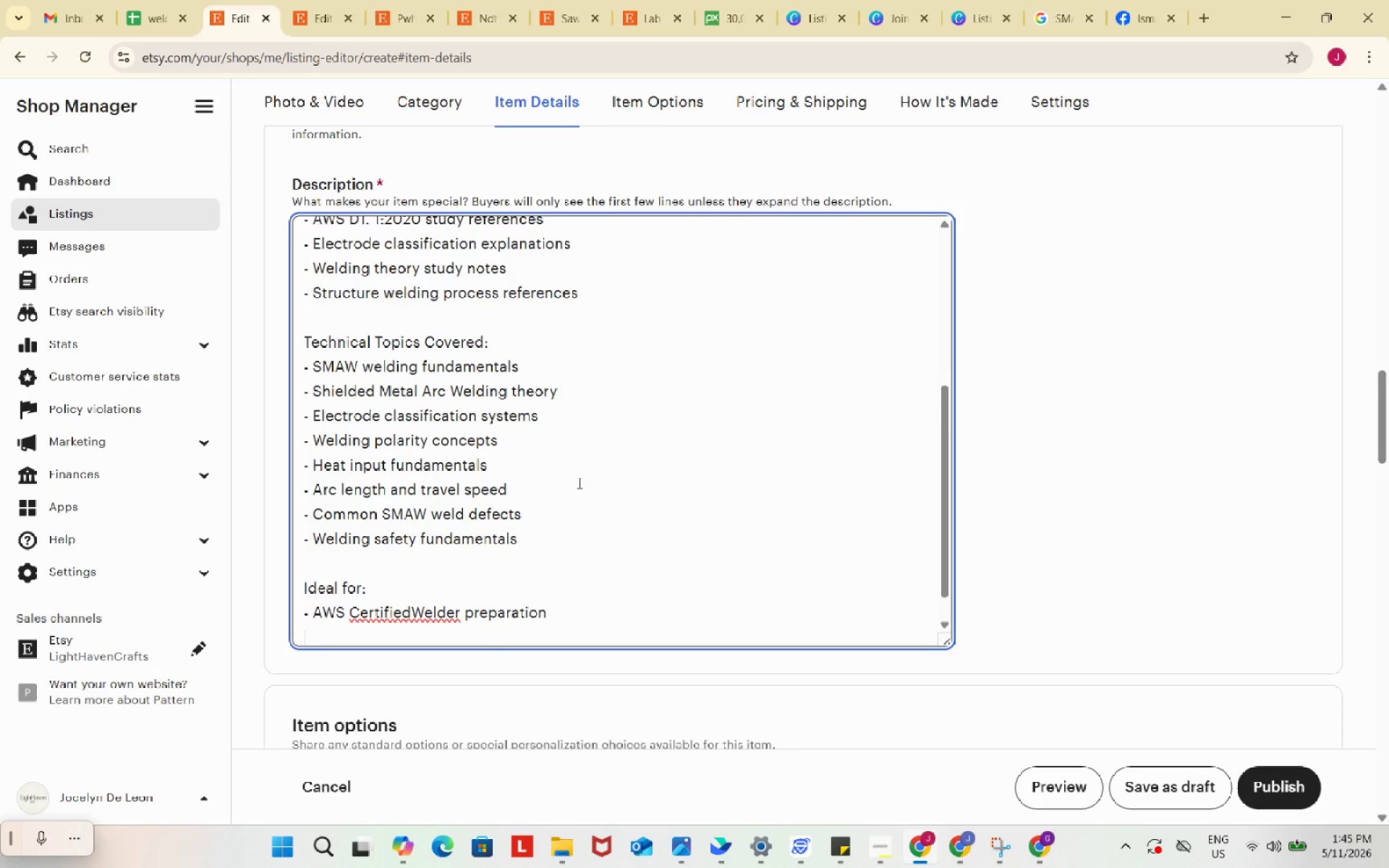 
key(Enter)
 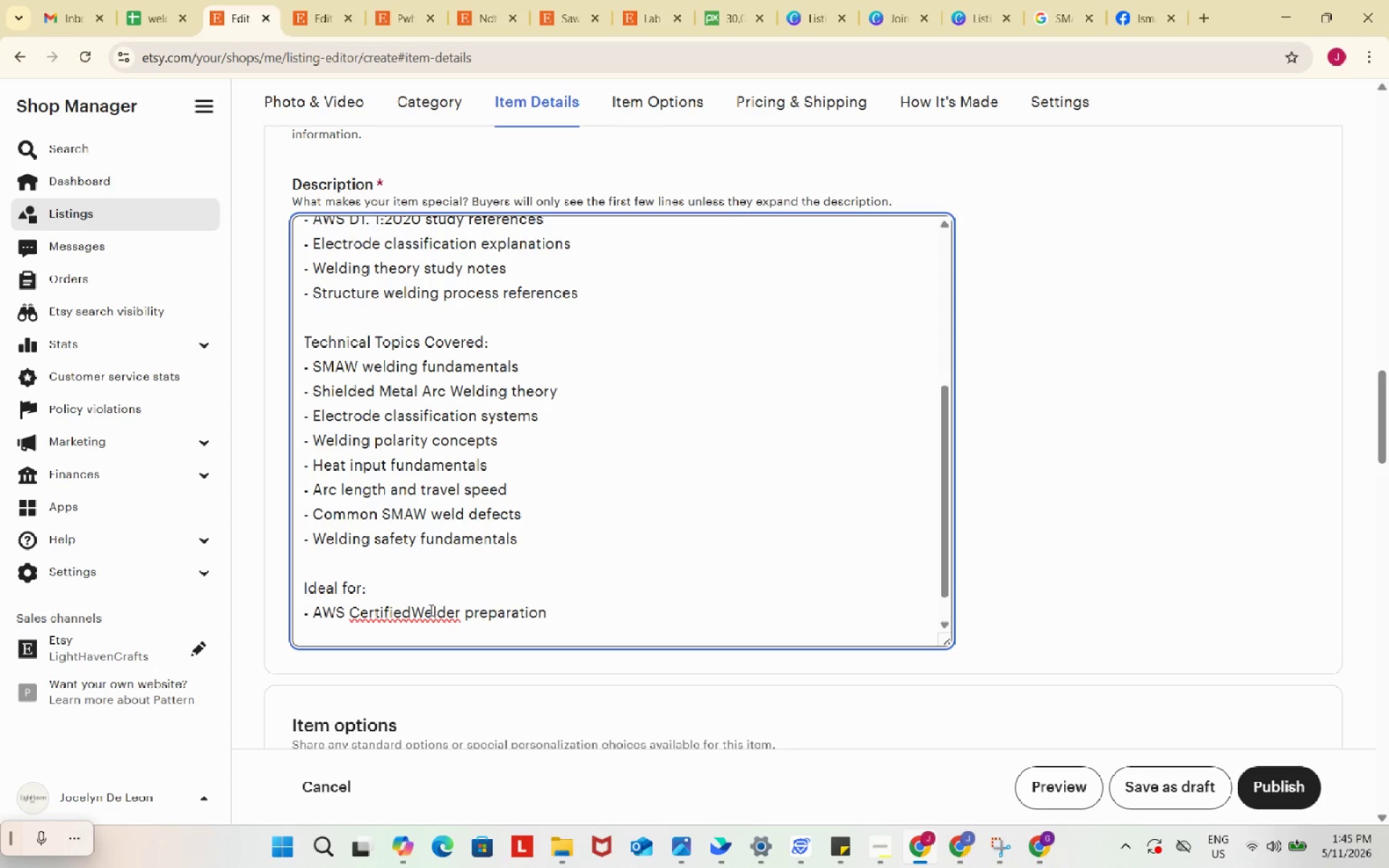 
left_click_drag(start_coordinate=[411, 614], to_coordinate=[421, 606])
 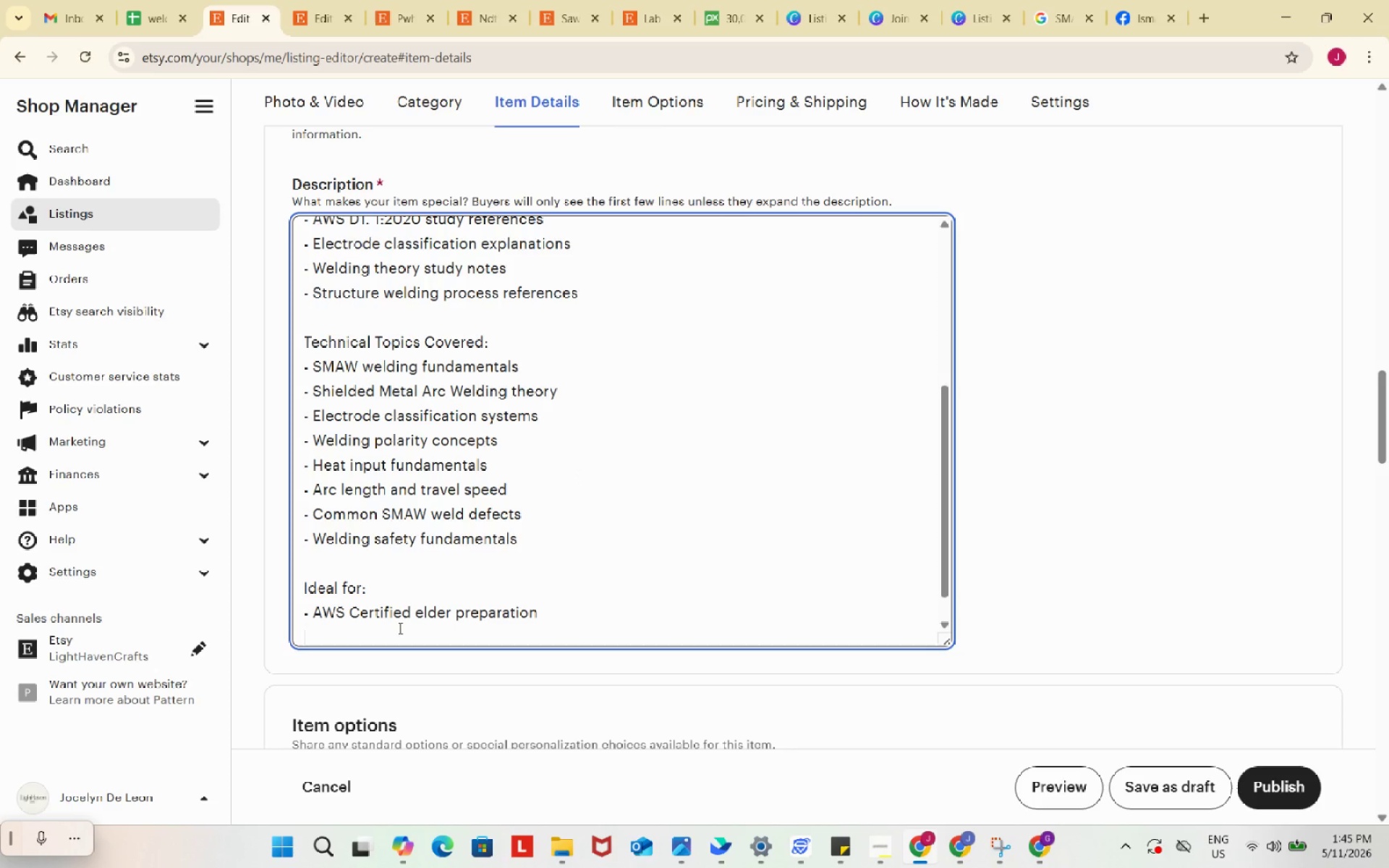 
key(Space)
 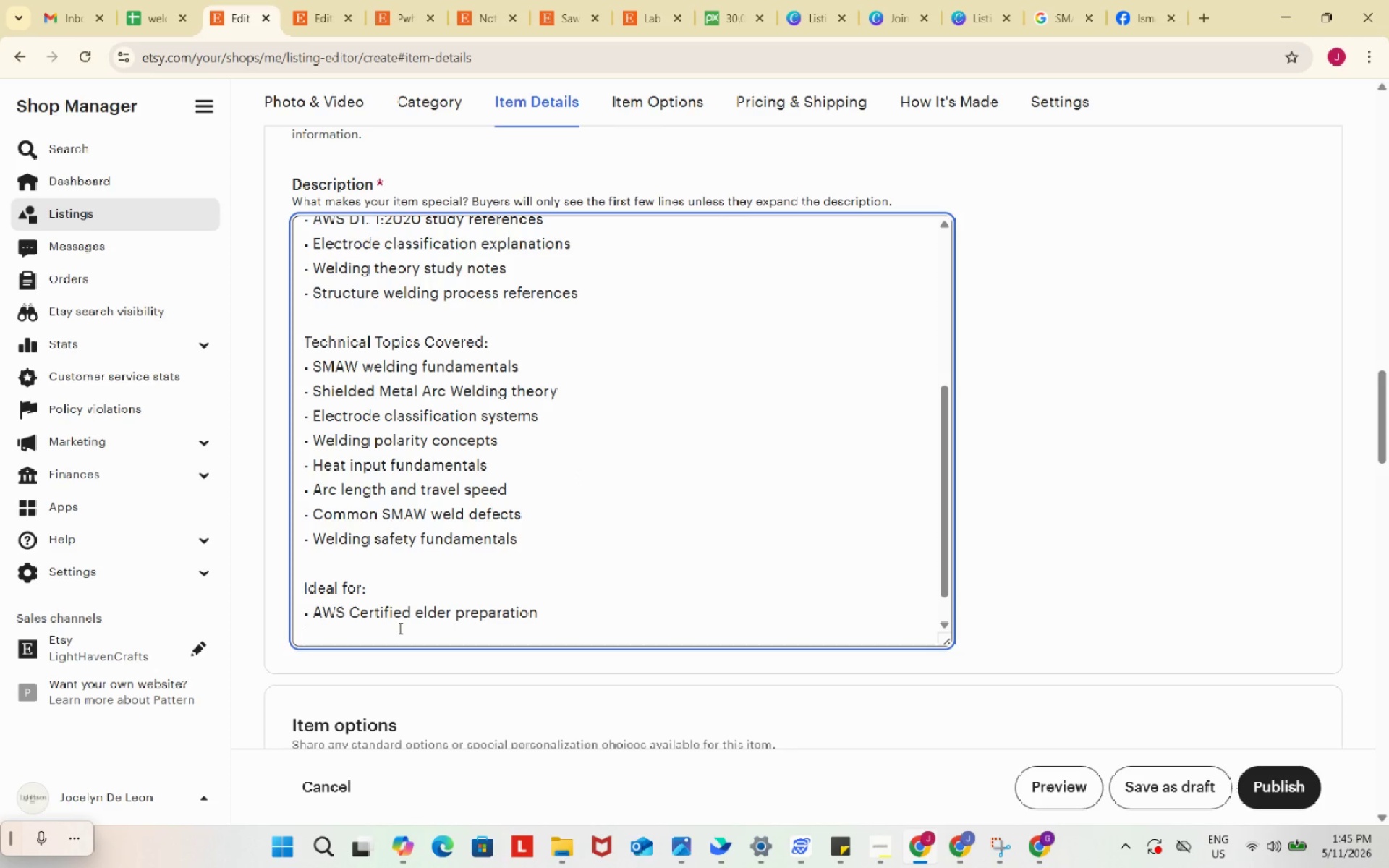 
left_click([399, 628])
 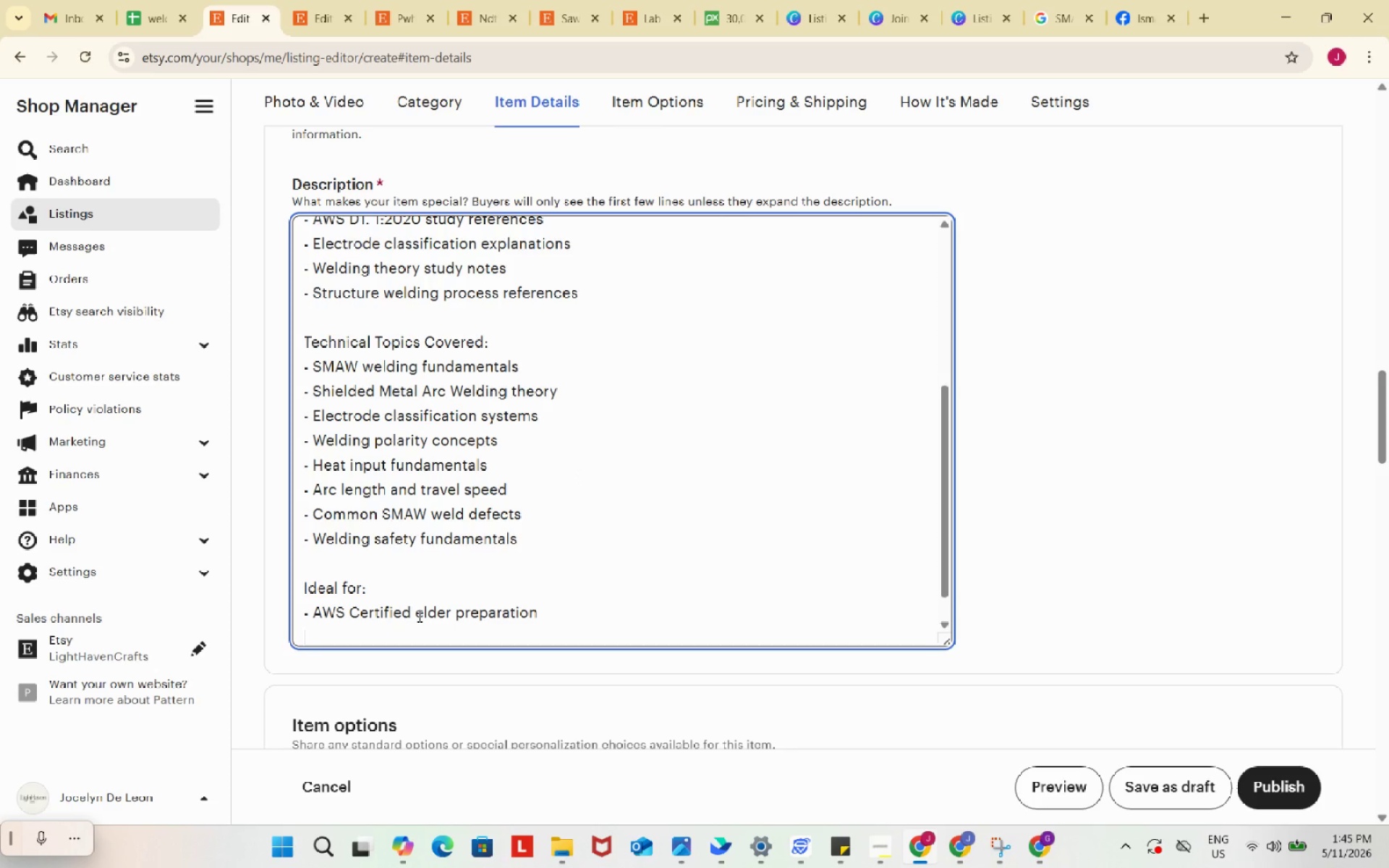 
left_click([418, 616])
 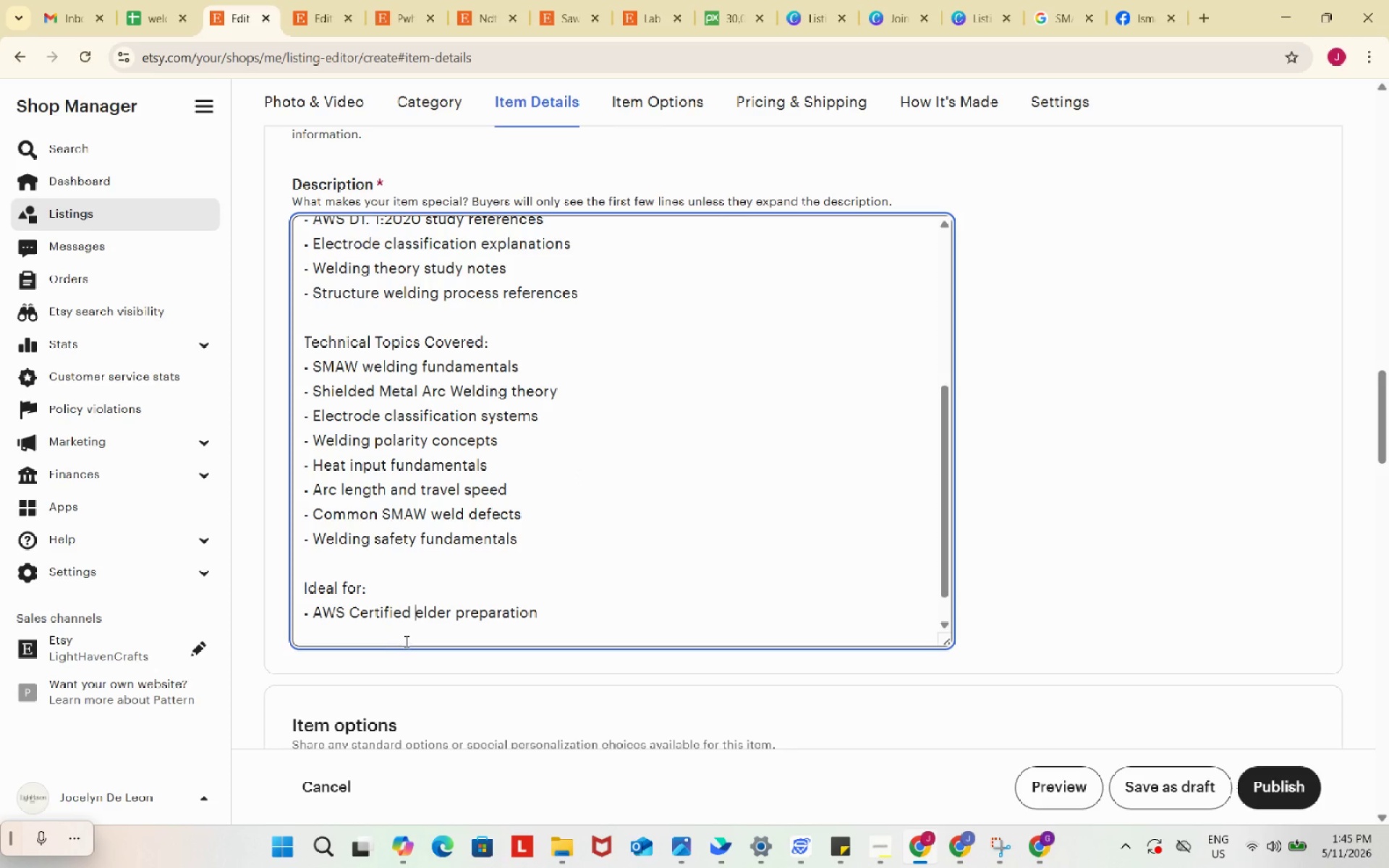 
key(Shift+W)
 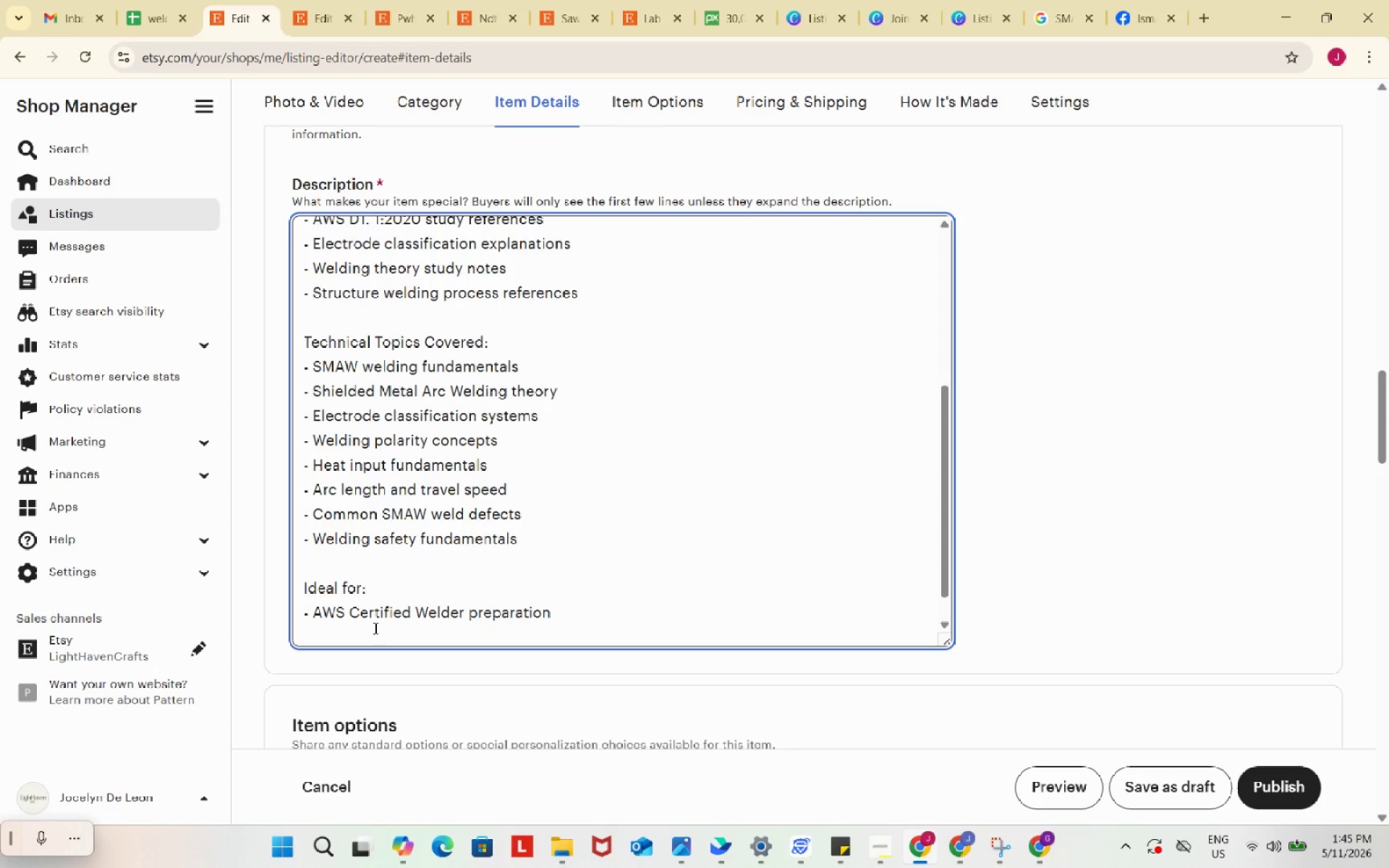 
left_click([373, 628])
 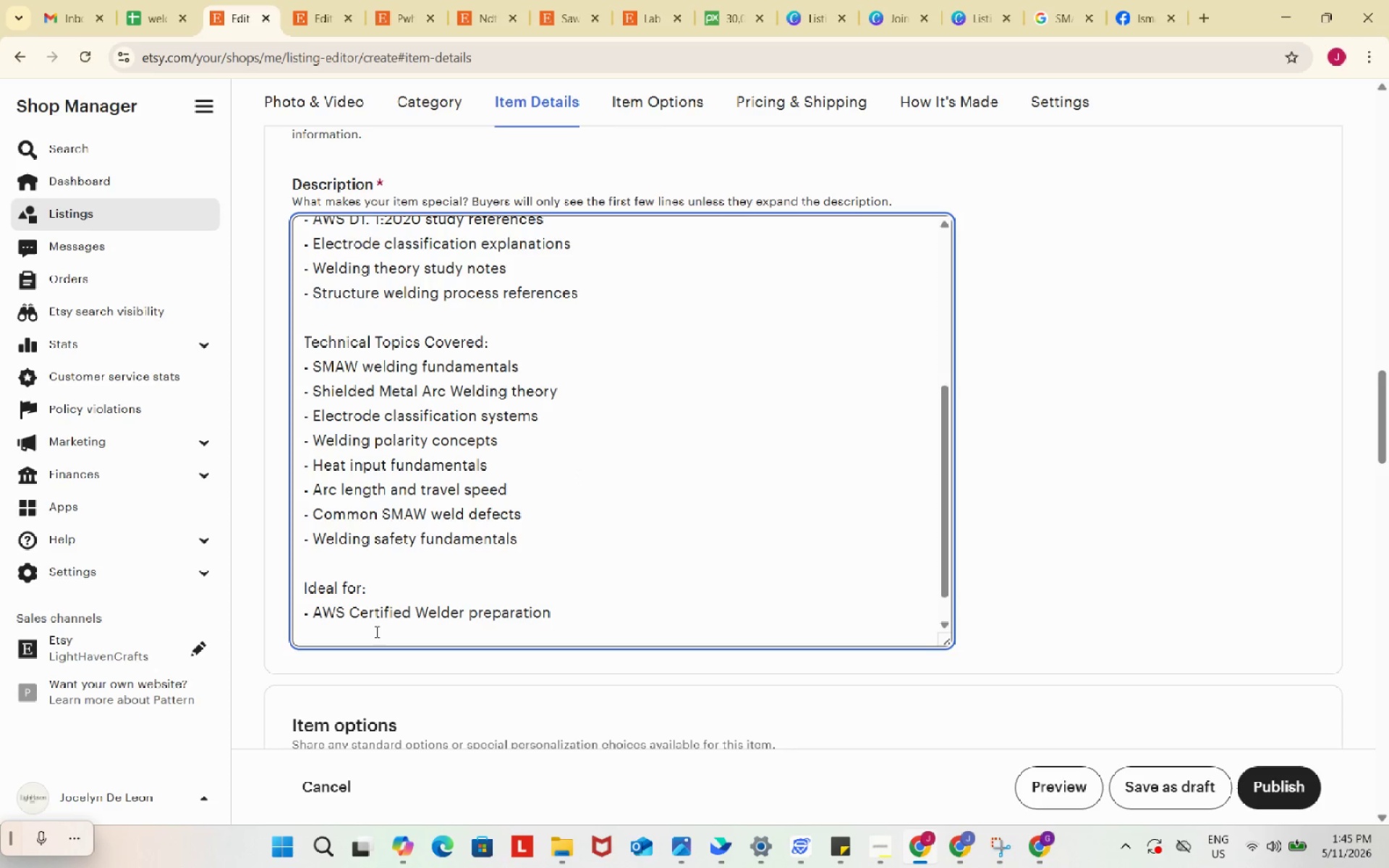 
type(- Welding apprean)
key(Backspace)
key(Backspace)
type(ntices)
 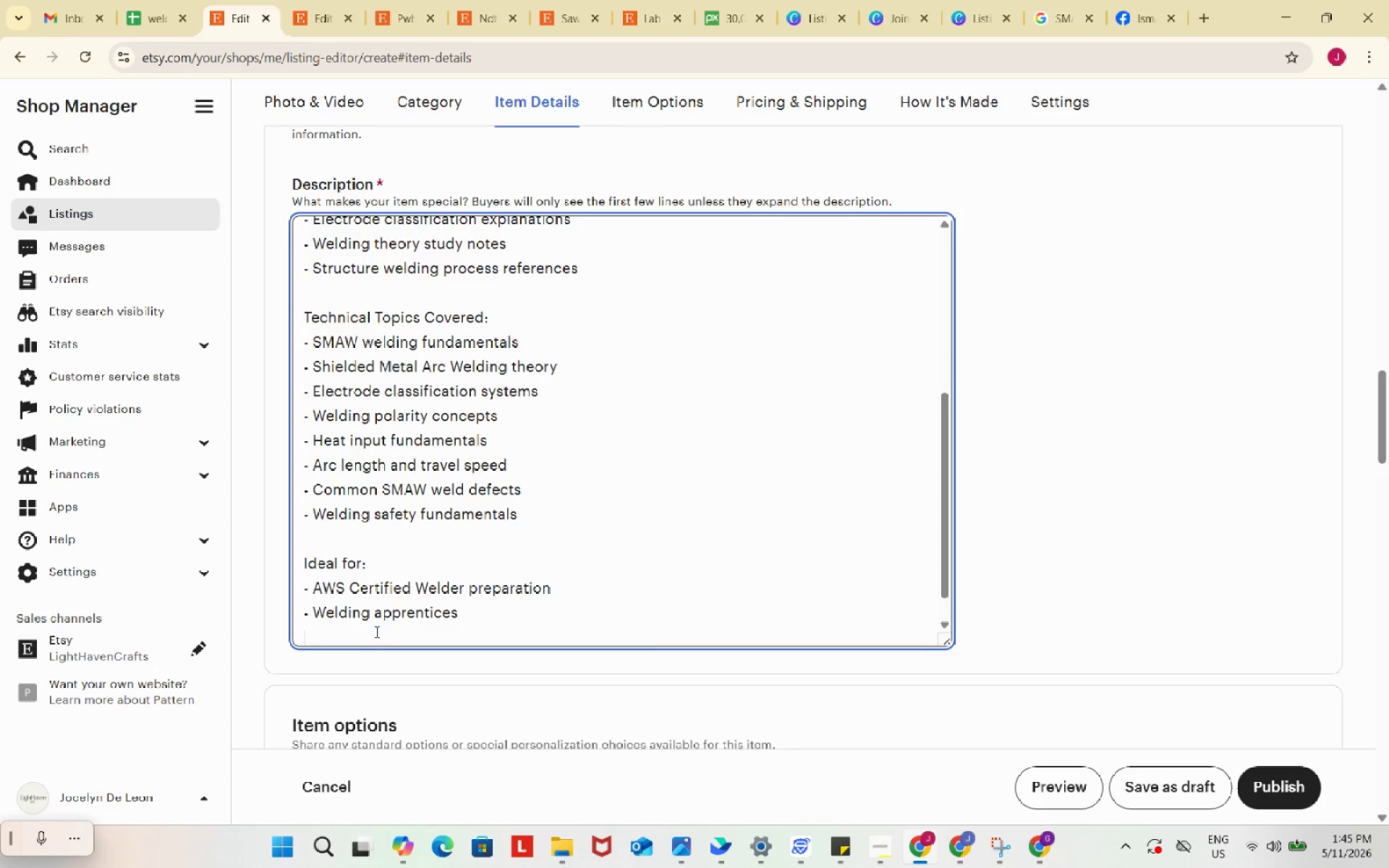 
 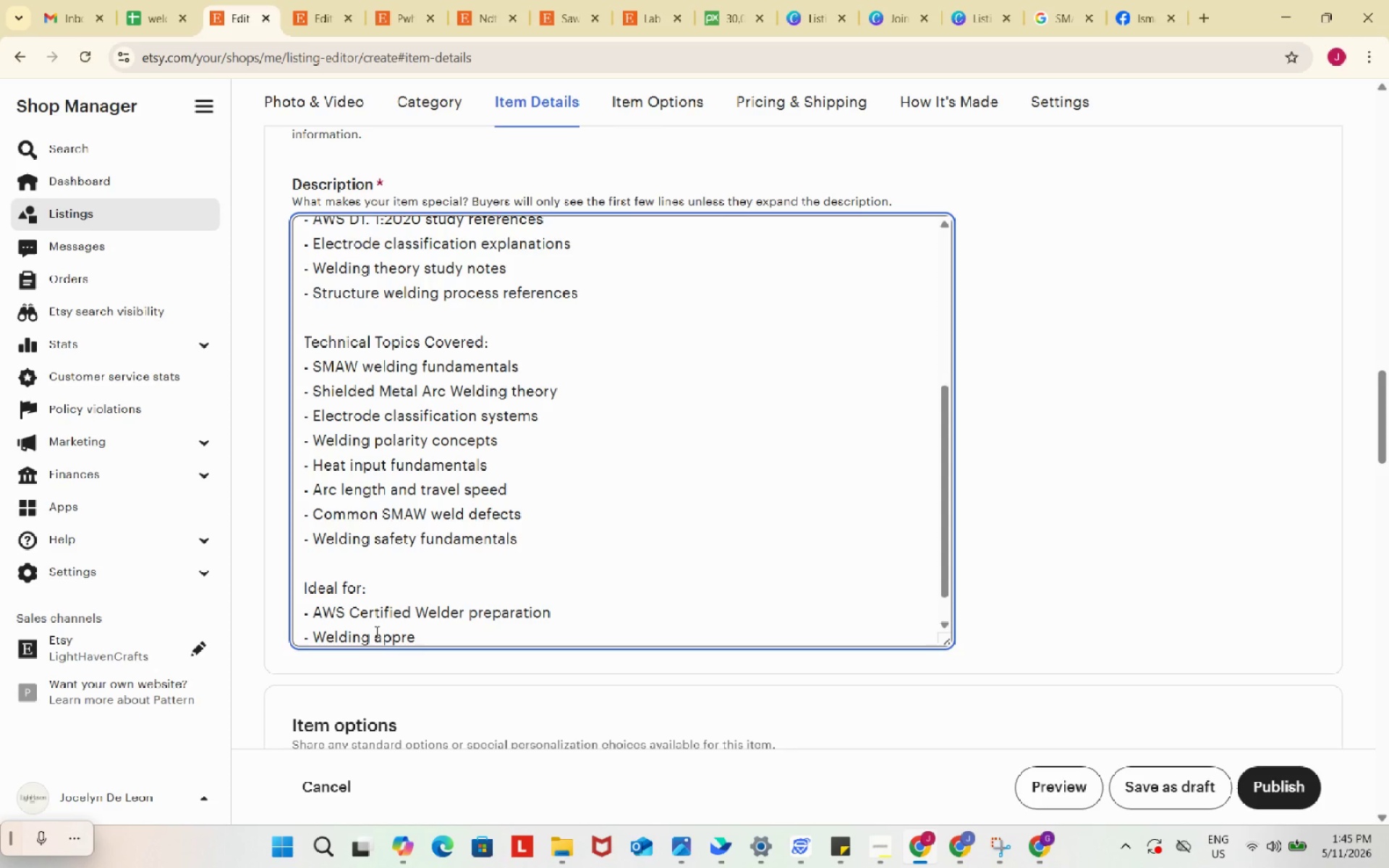 
key(Enter)
 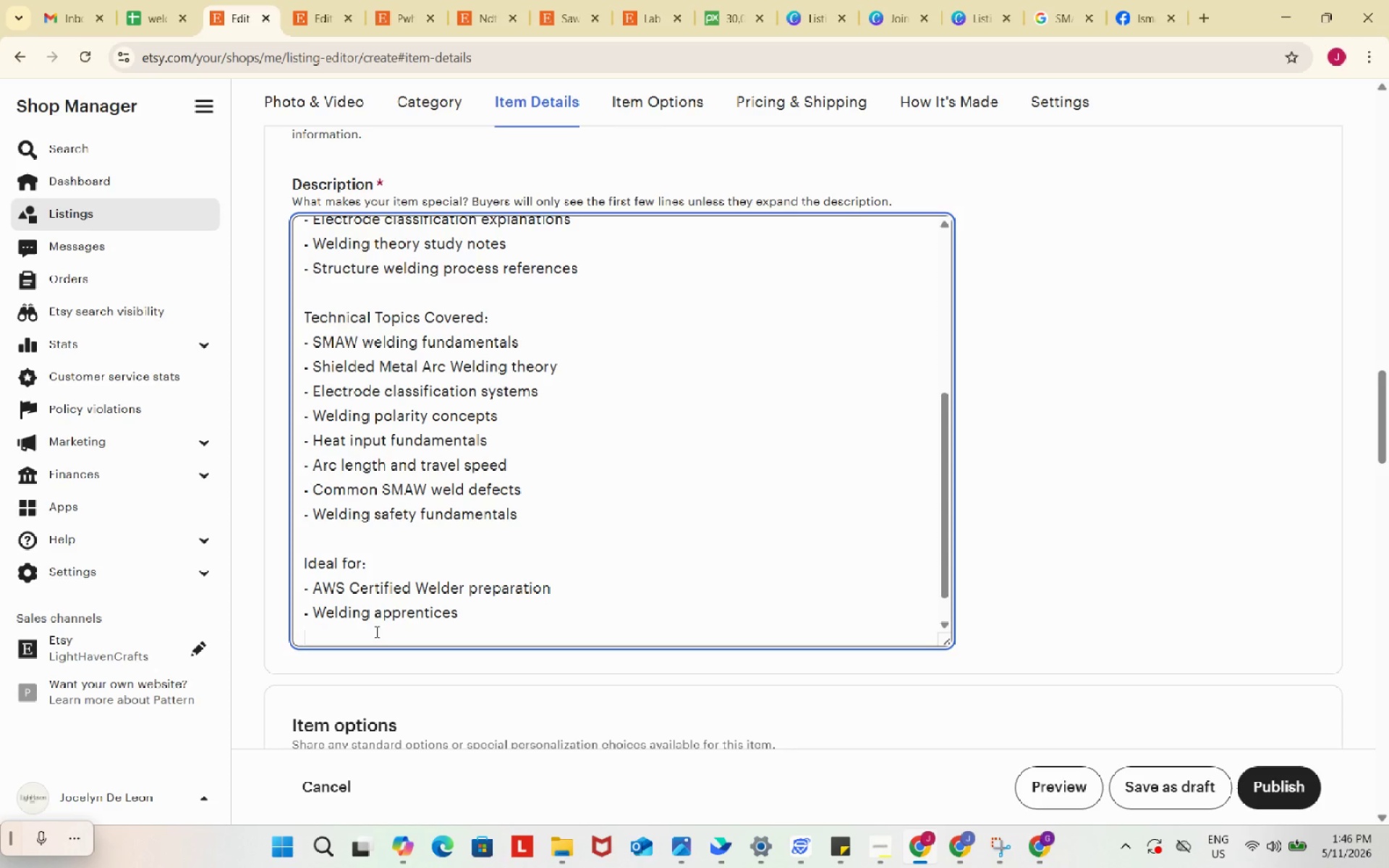 
wait(16.94)
 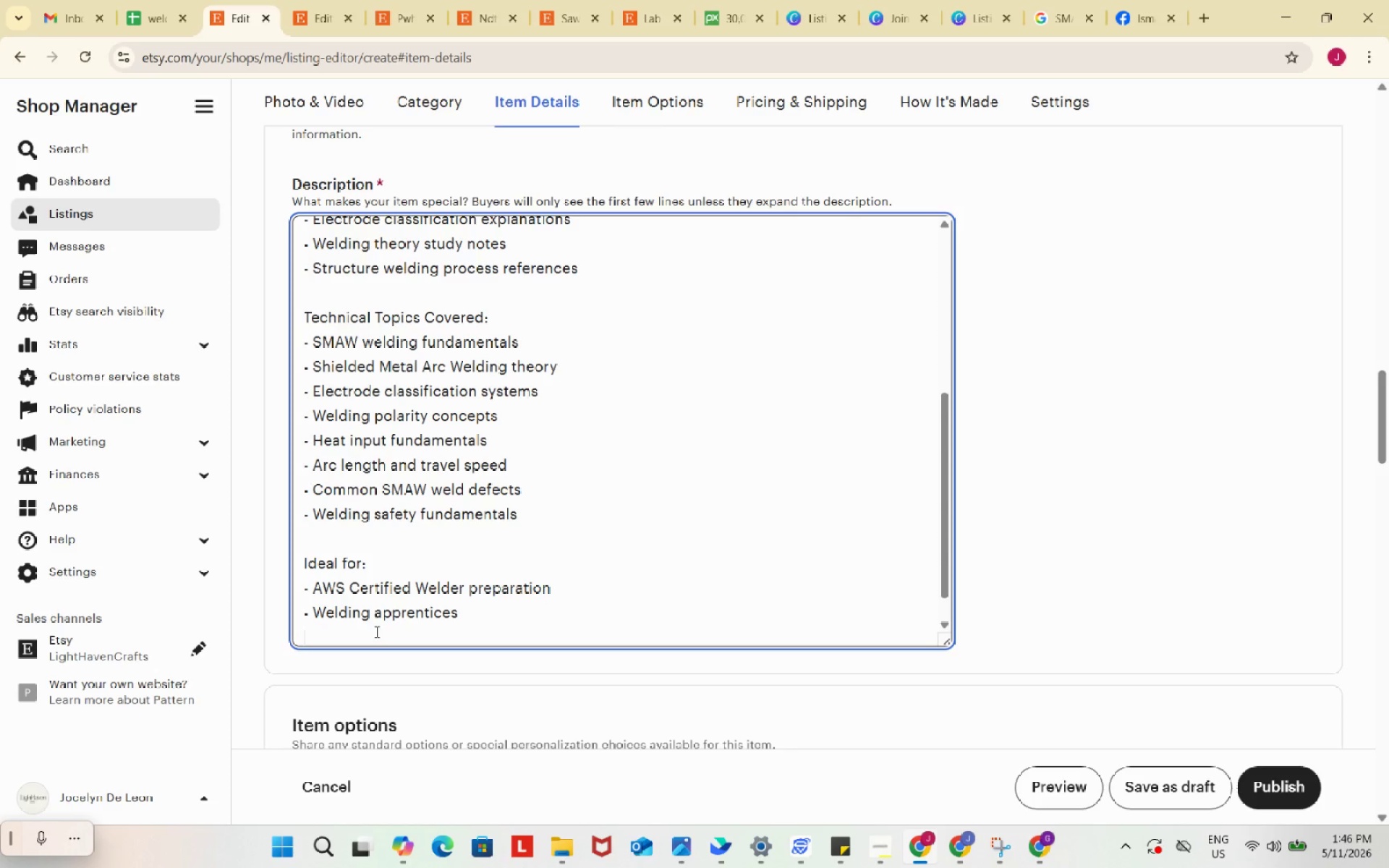 
key(NumpadSubtract)
 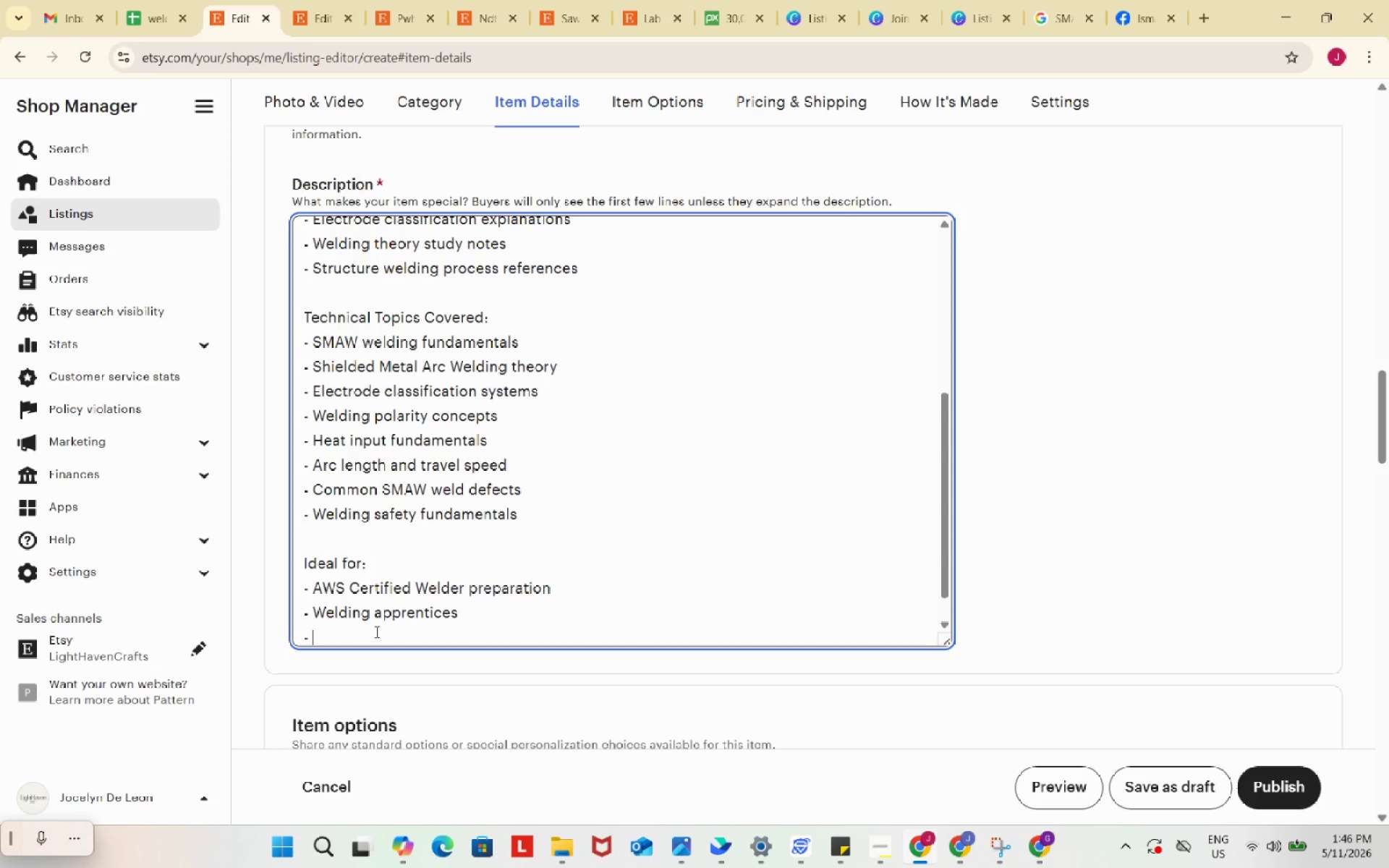 
key(Space)
 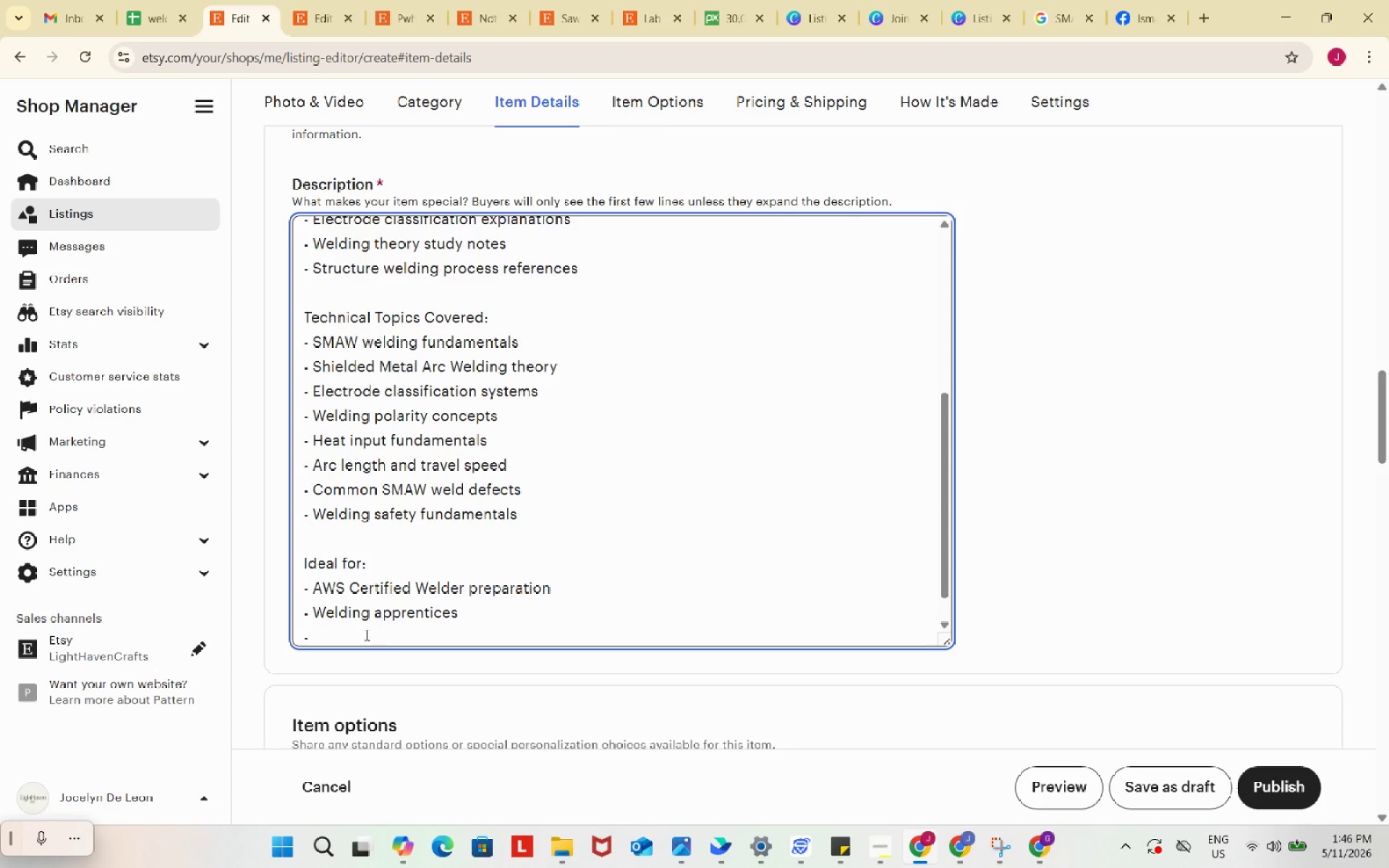 
type(Trade school welding students)
 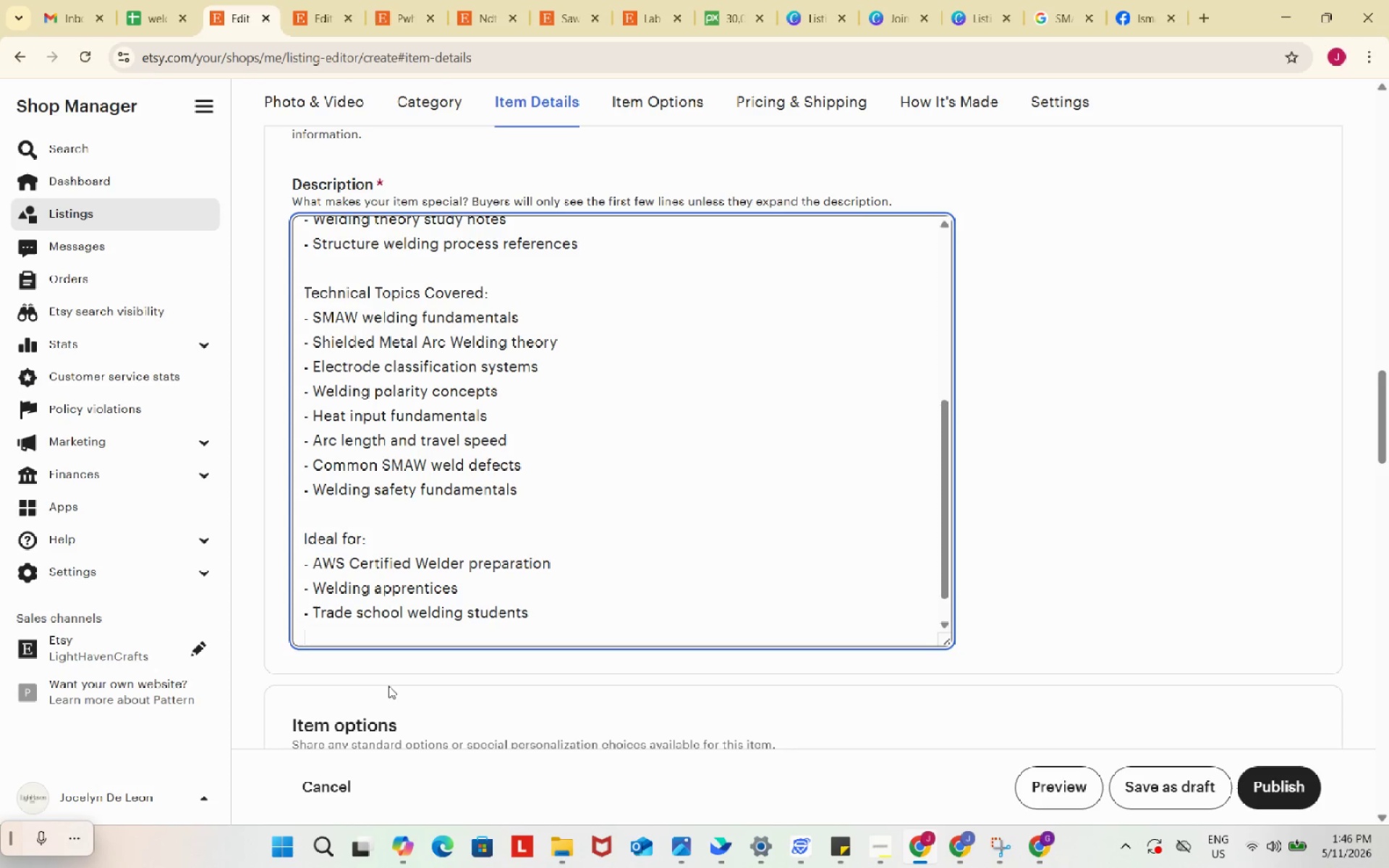 
key(Enter)
 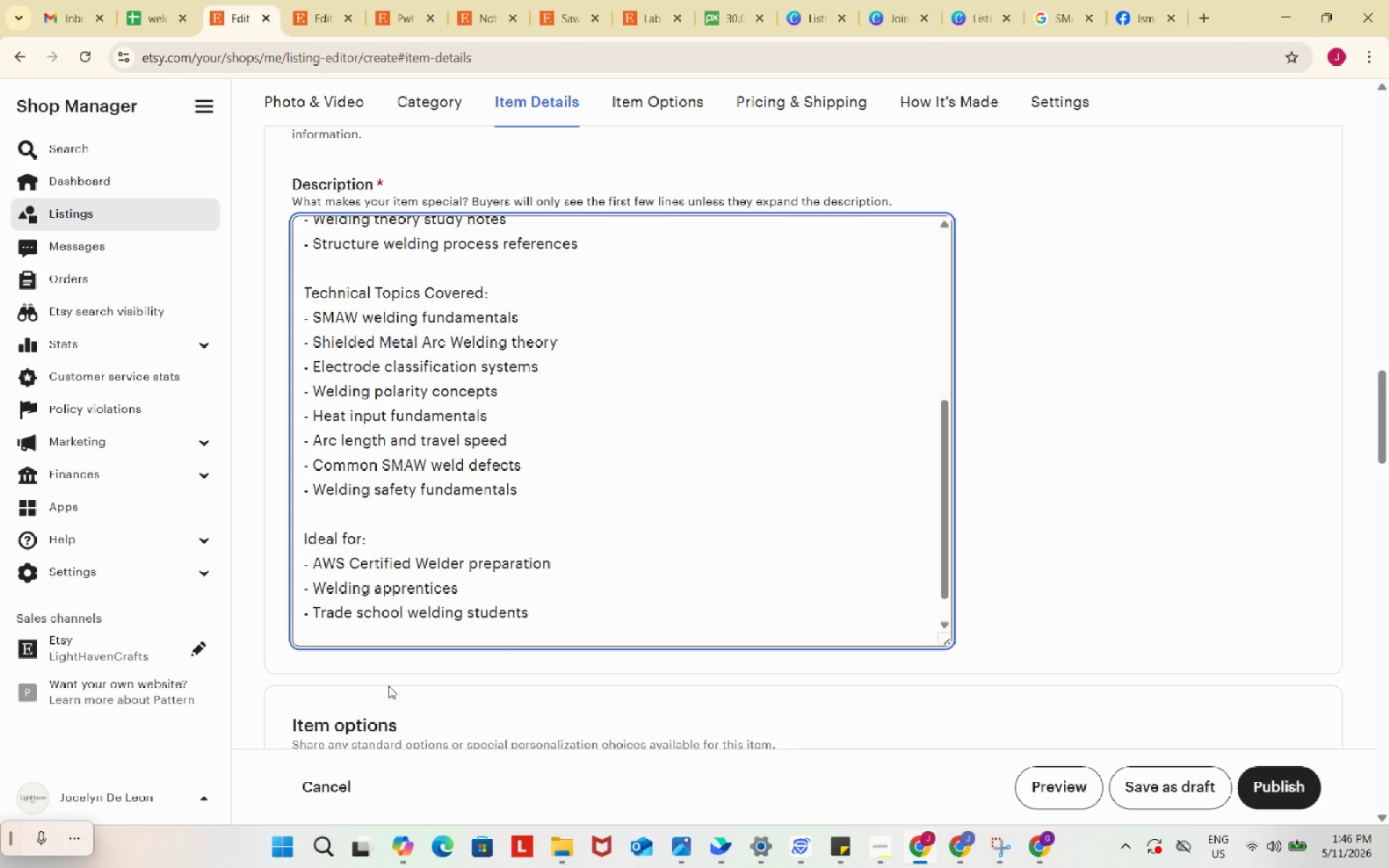 
key(NumpadSubtract)
 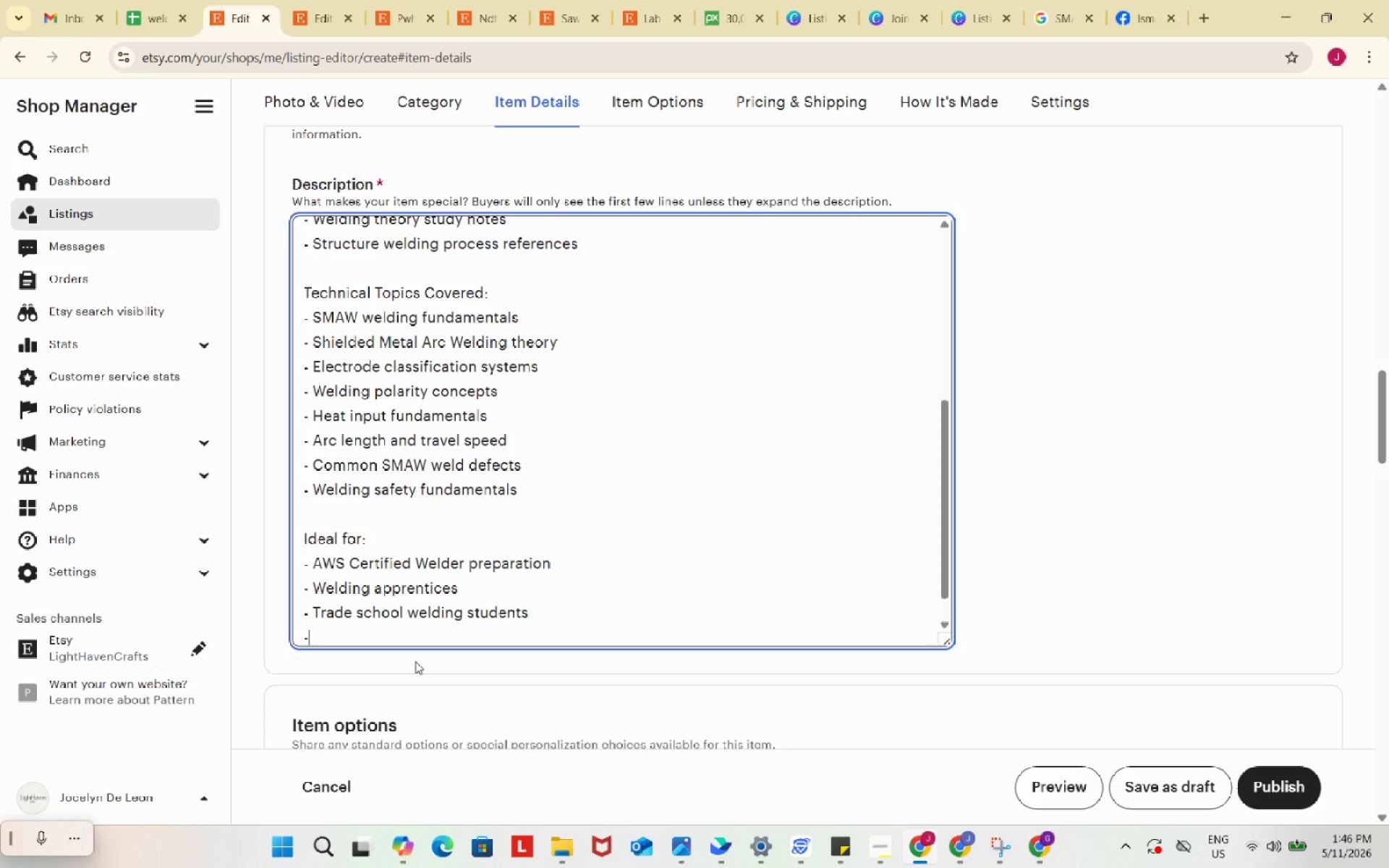 
type( Stur)
key(Backspace)
key(Backspace)
type(ructural welding )
 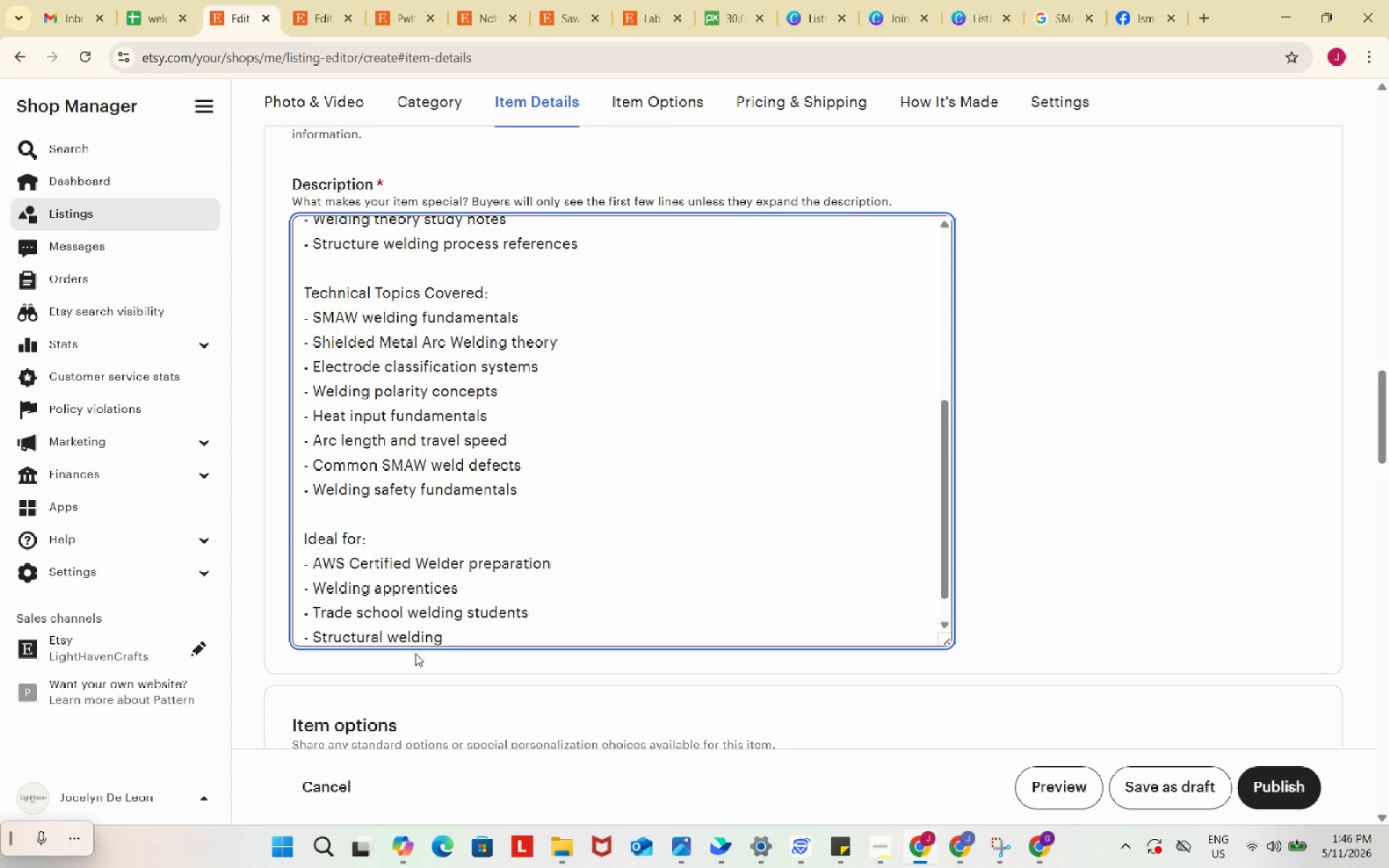 
type(trainees)
 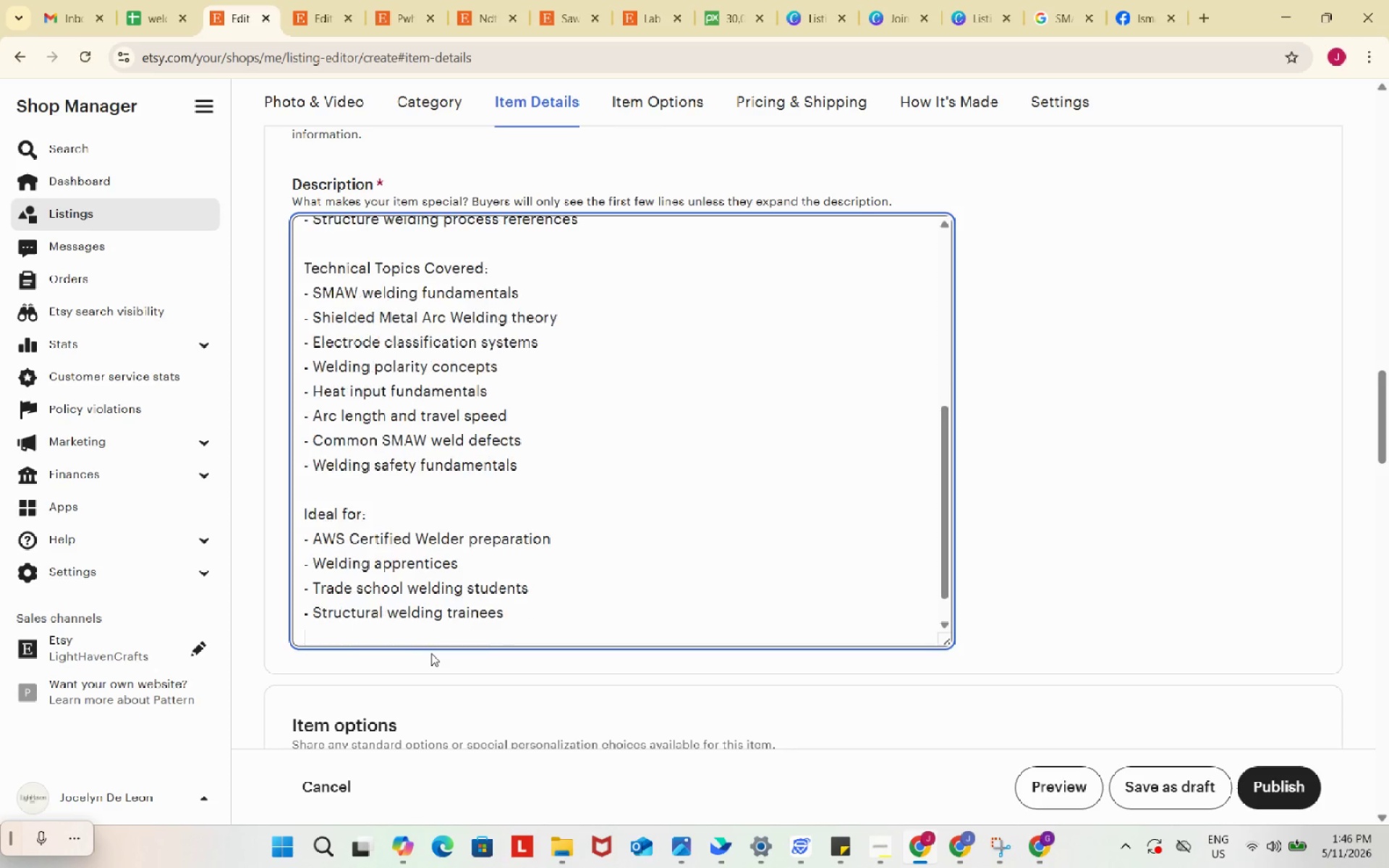 
key(Enter)
 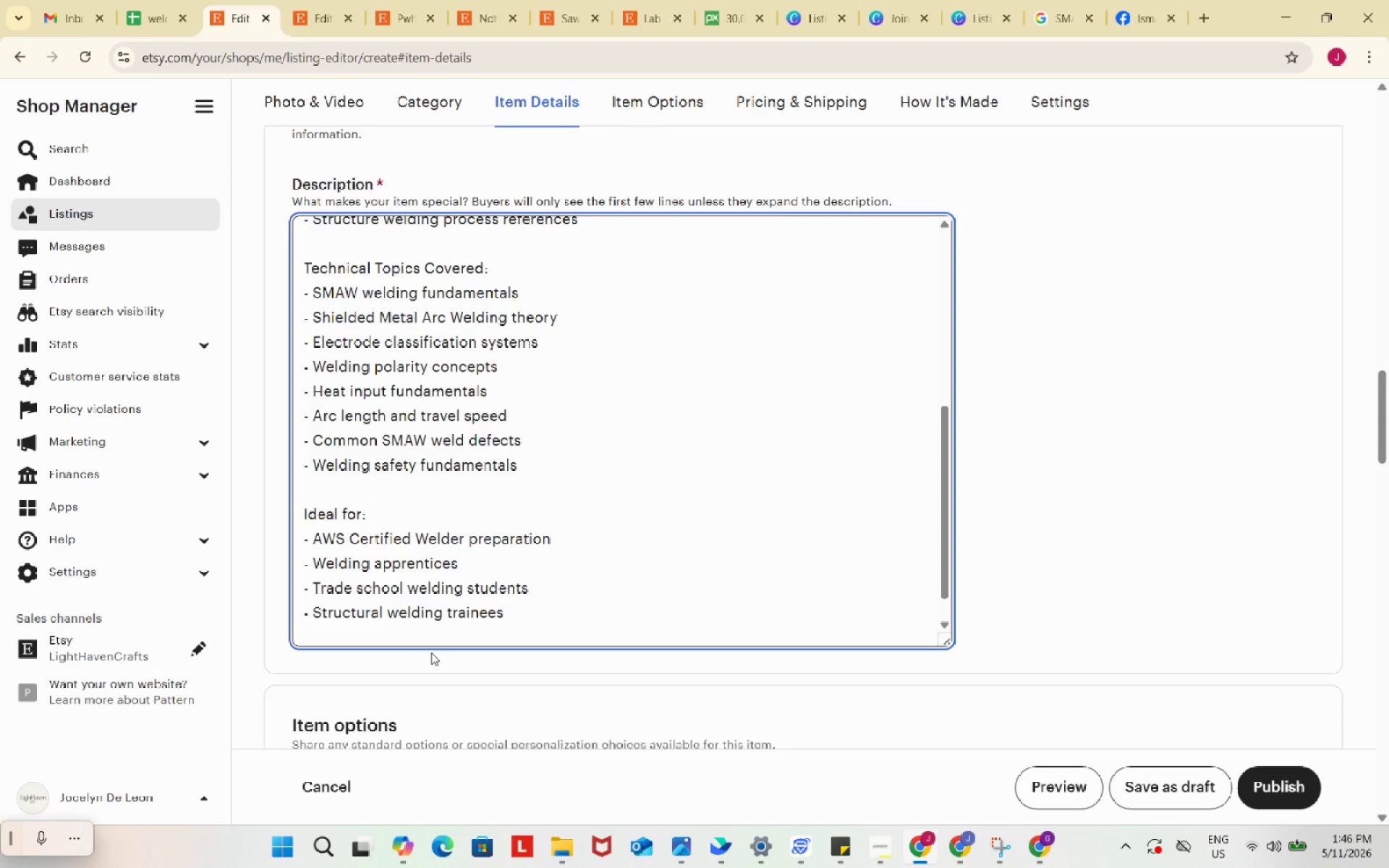 
key(NumpadSubtract)
 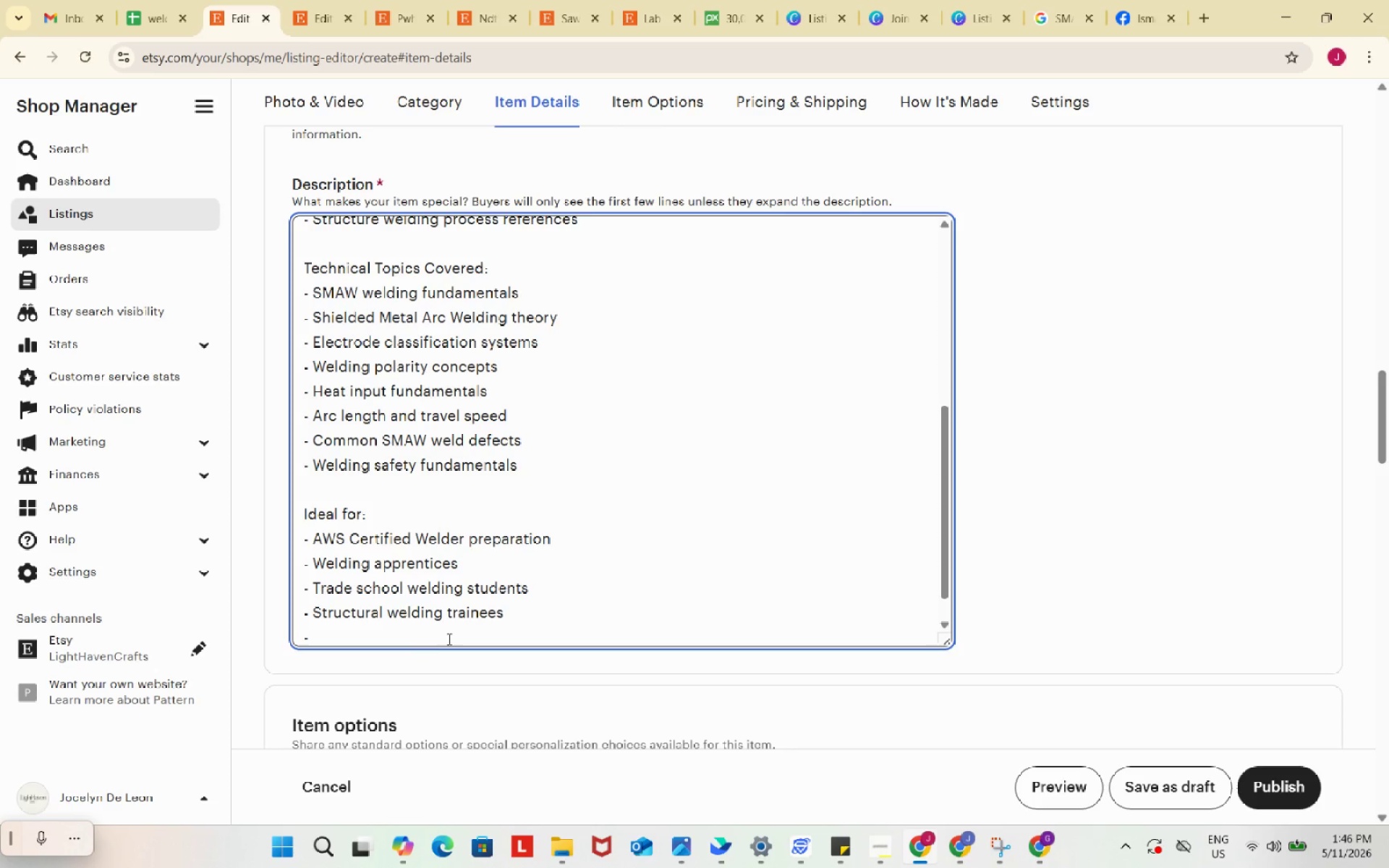 
type( Bef)
key(Backspace)
type(ginne welders)
 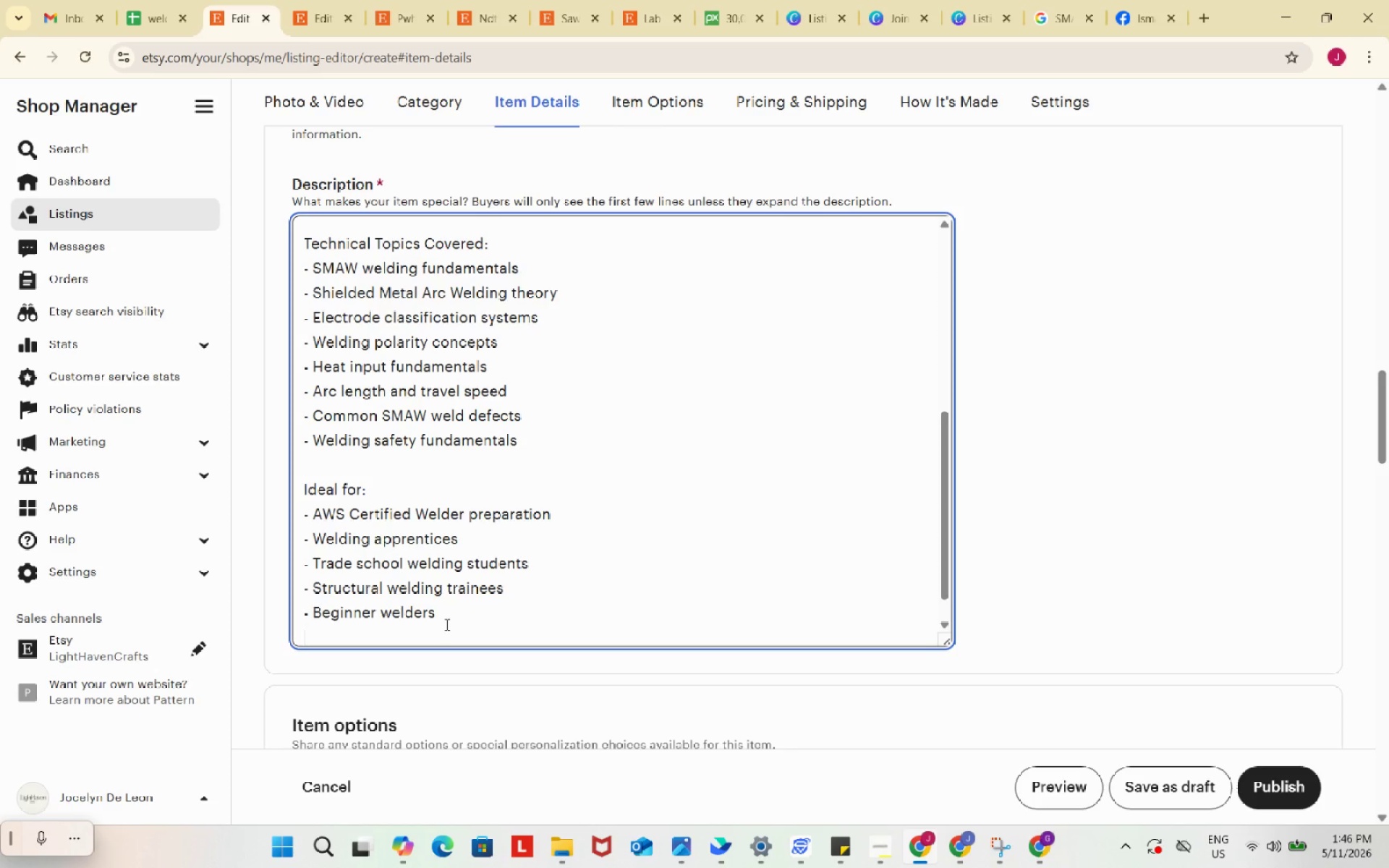 
 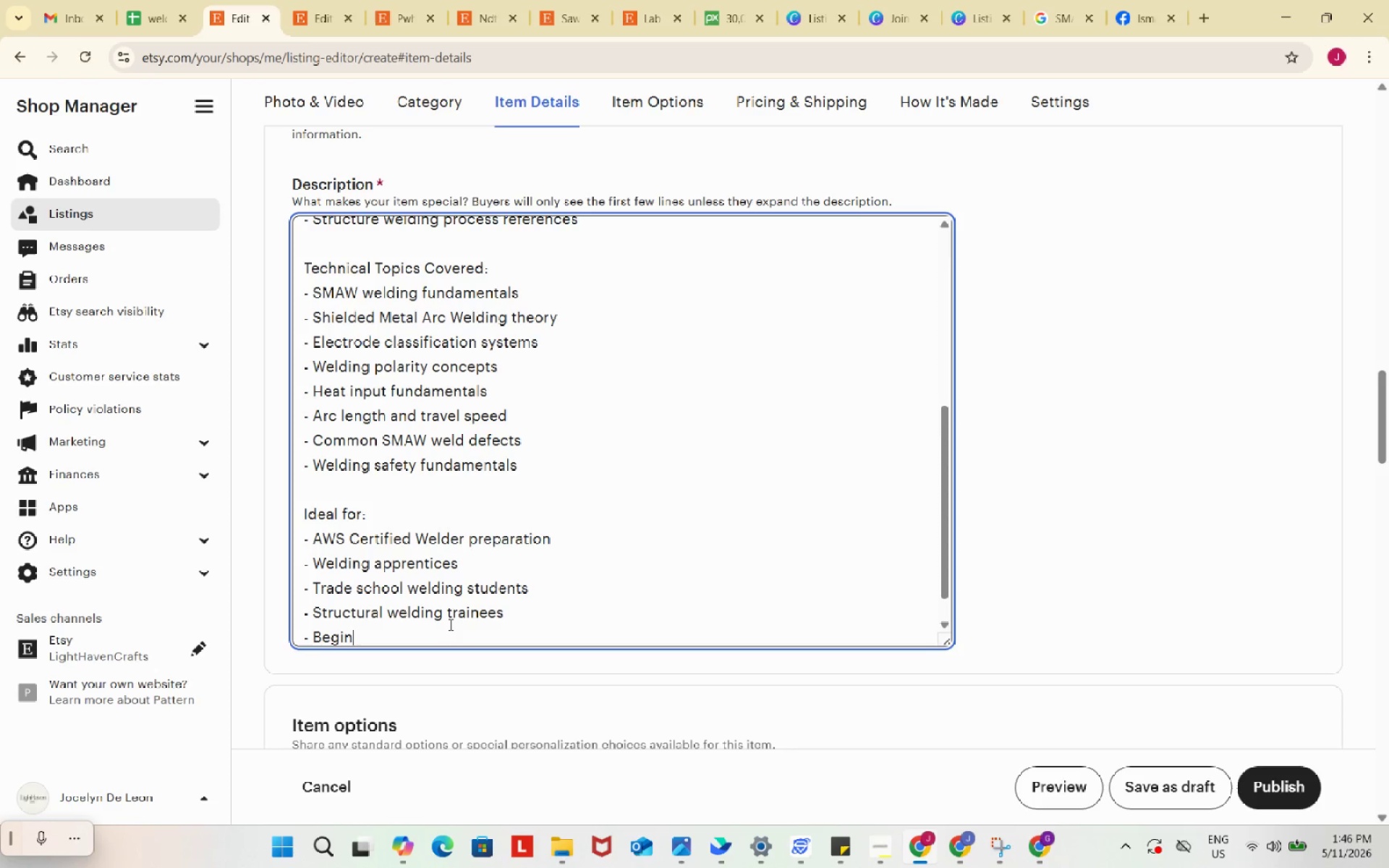 
key(Enter)
 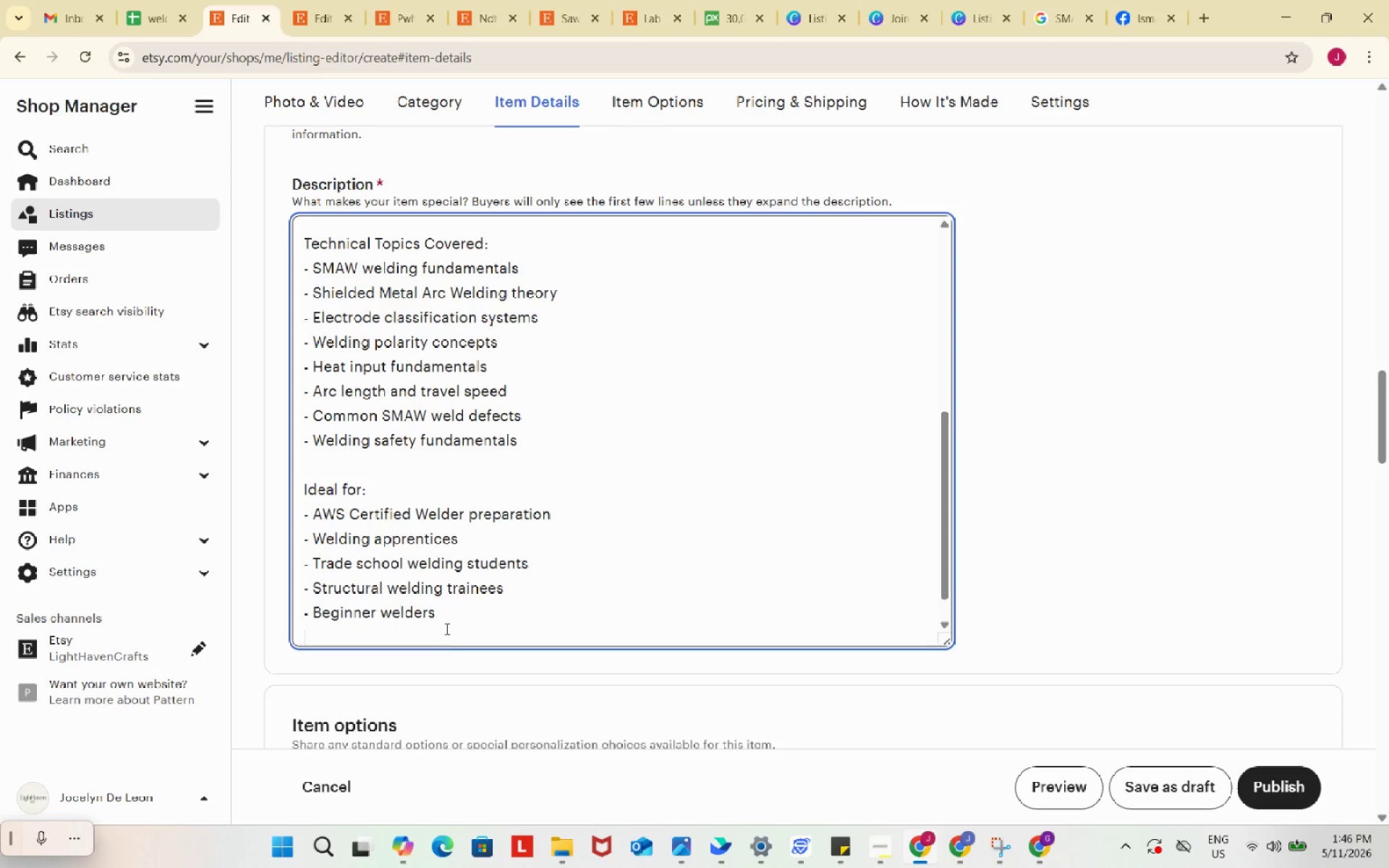 
type(* SMAW process study sessions)
 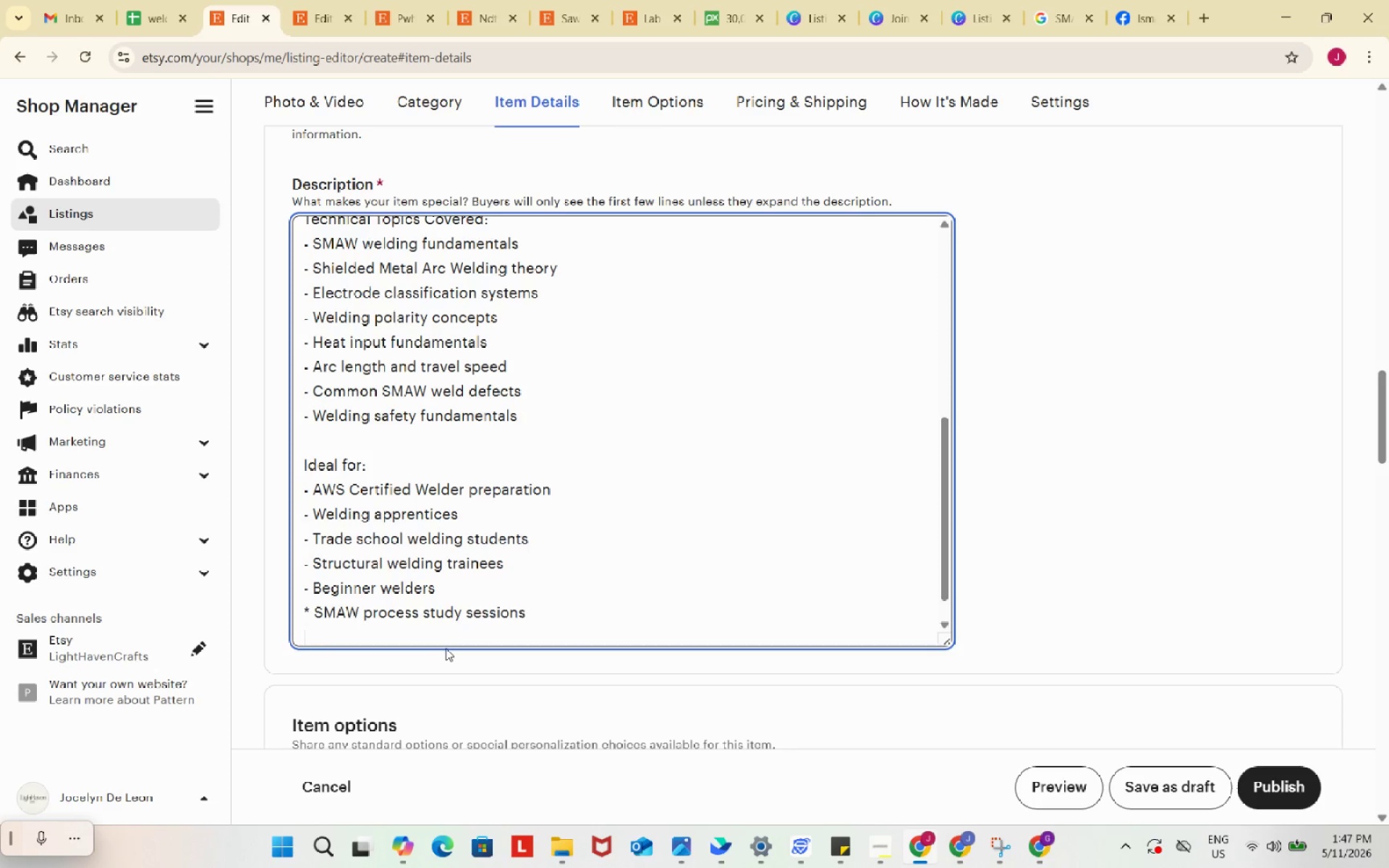 
key(Enter)
 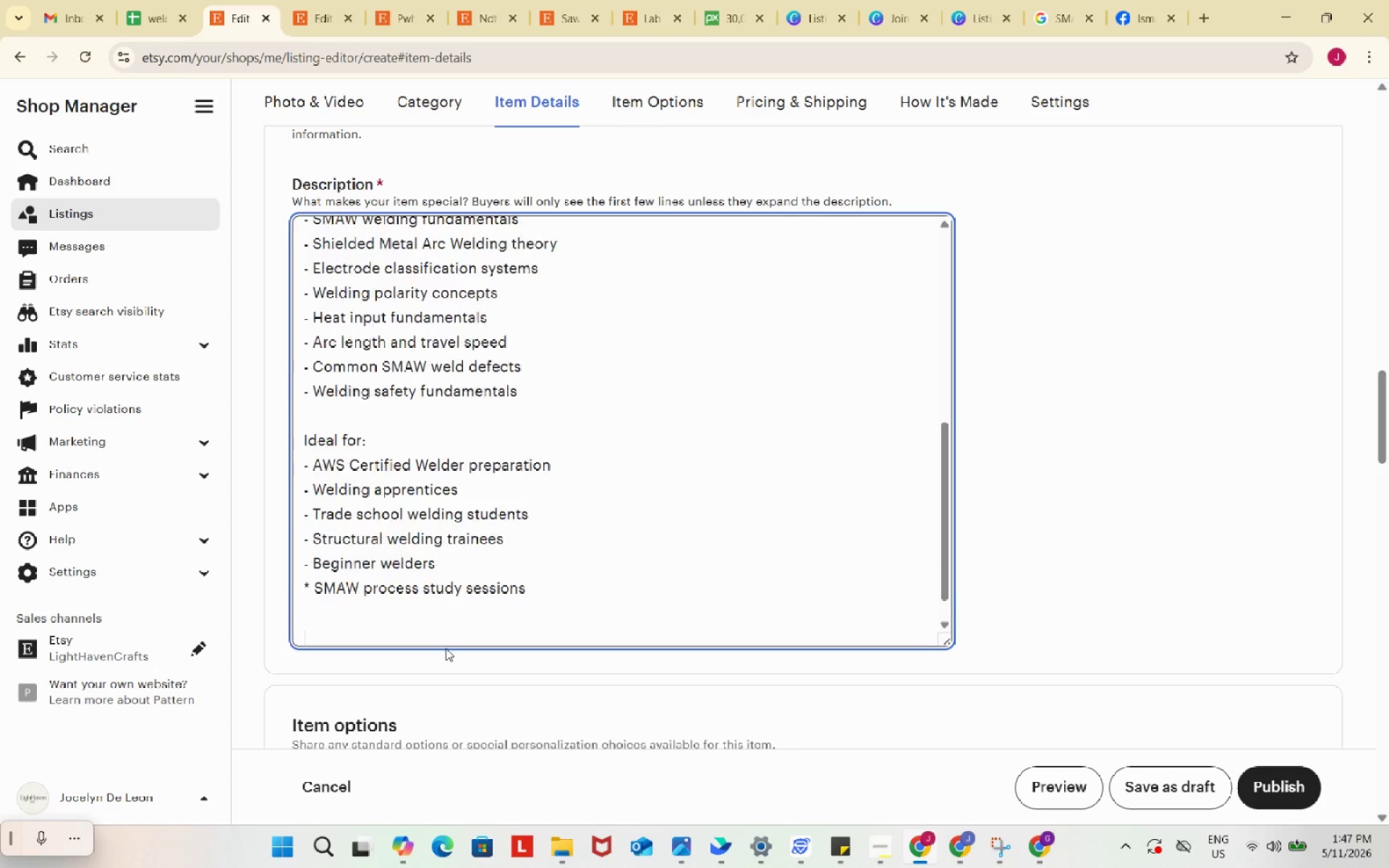 
key(Enter)
 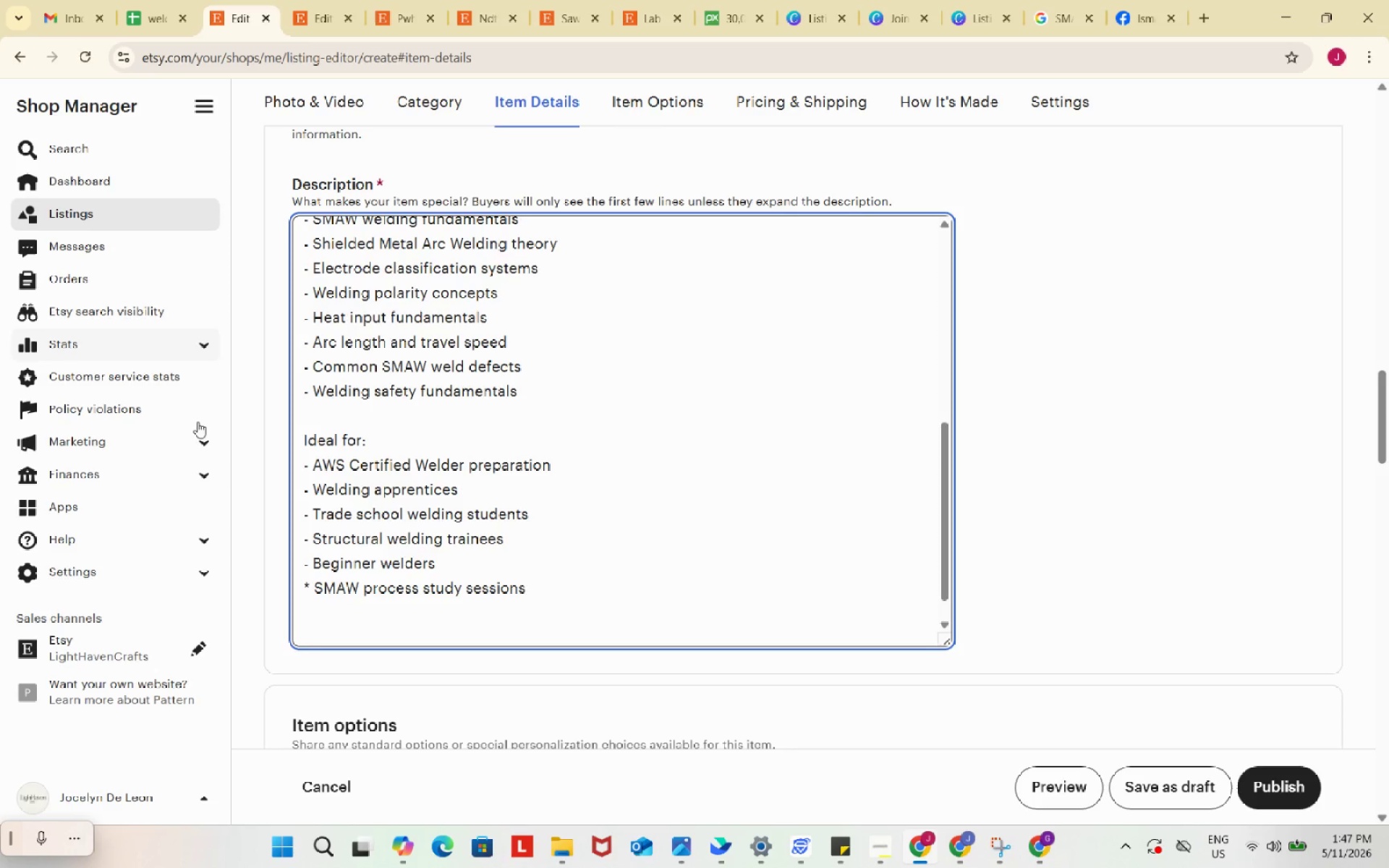 
wait(7.85)
 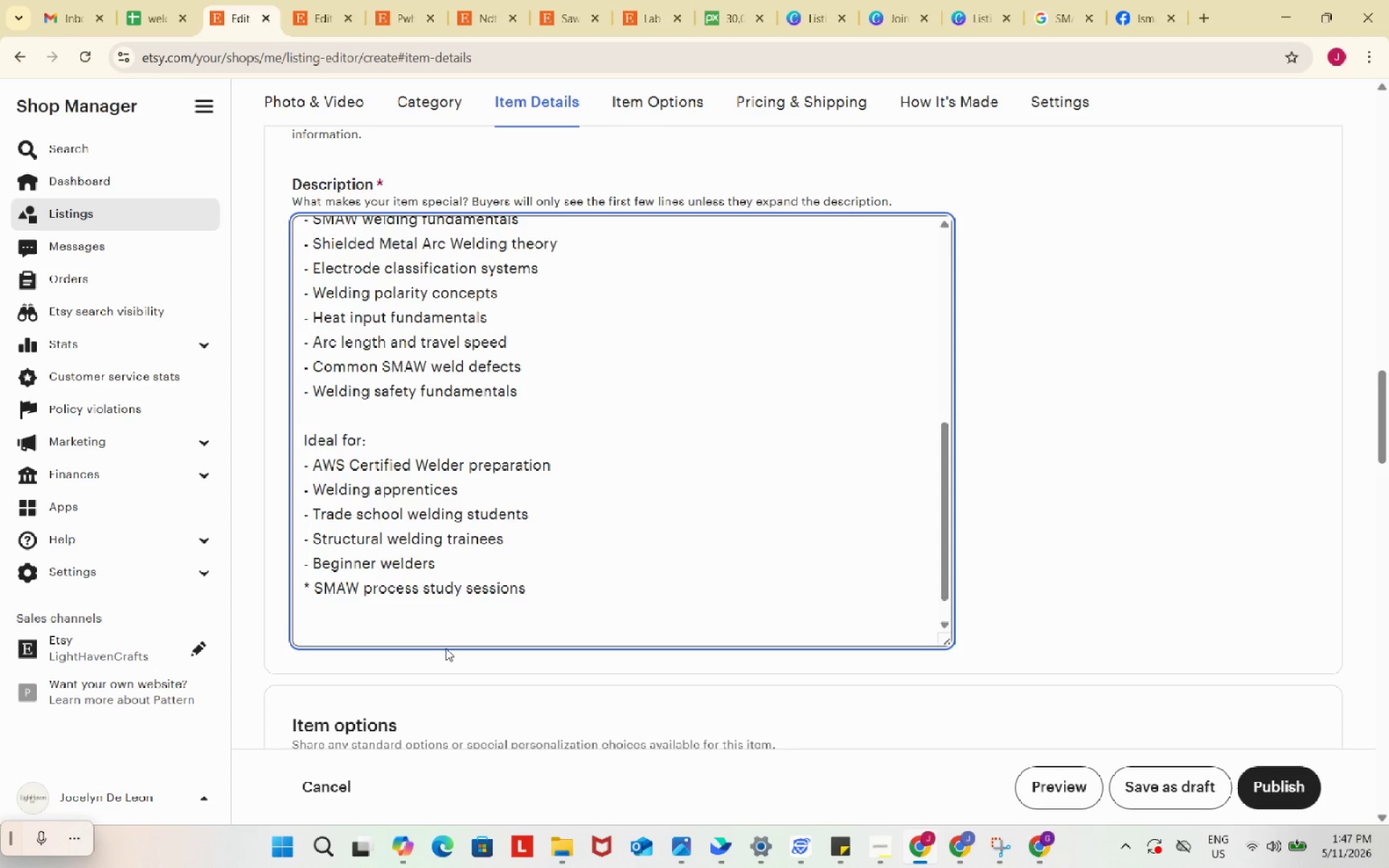 
mouse_move([322, 0])
 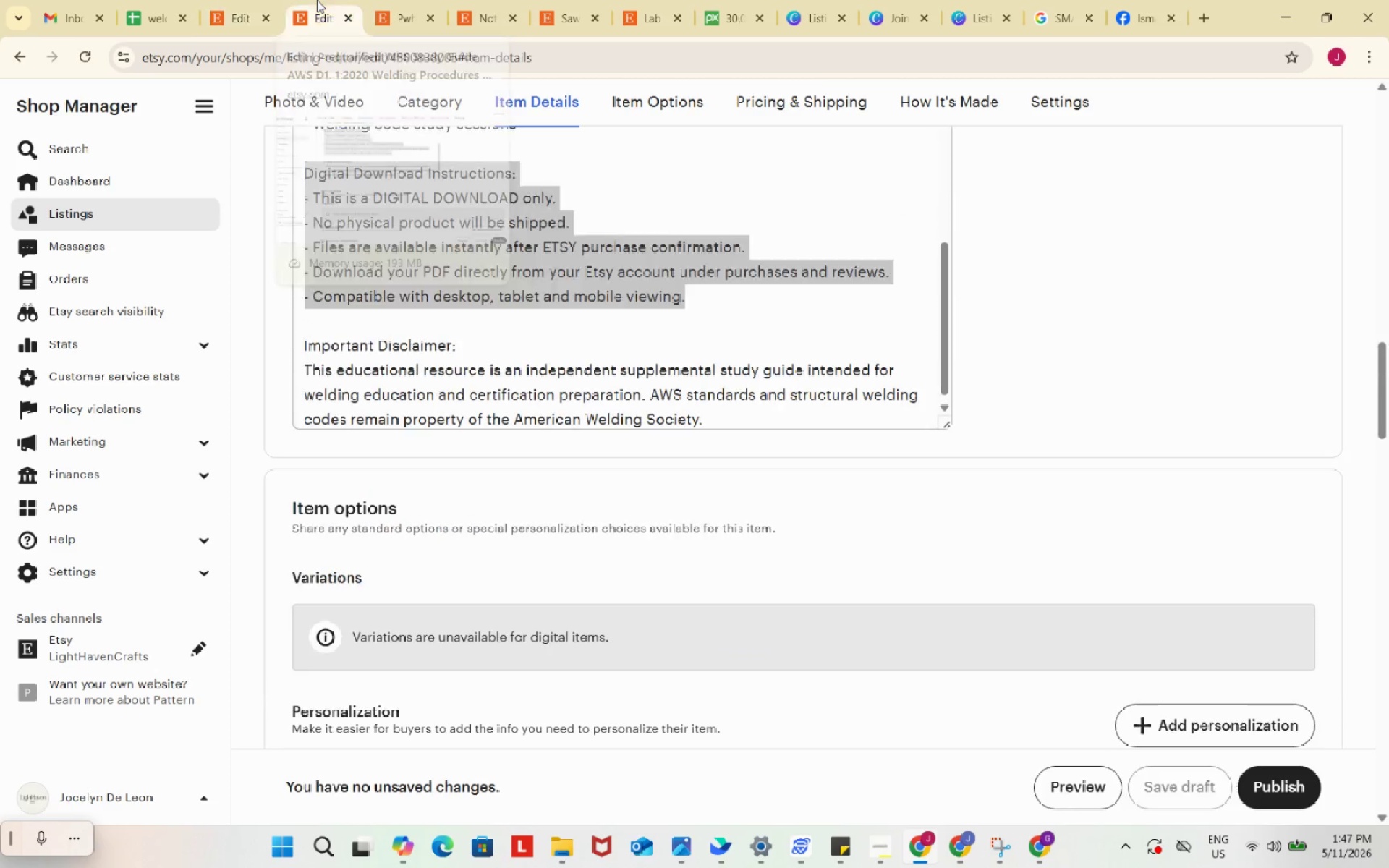 
left_click([317, 0])
 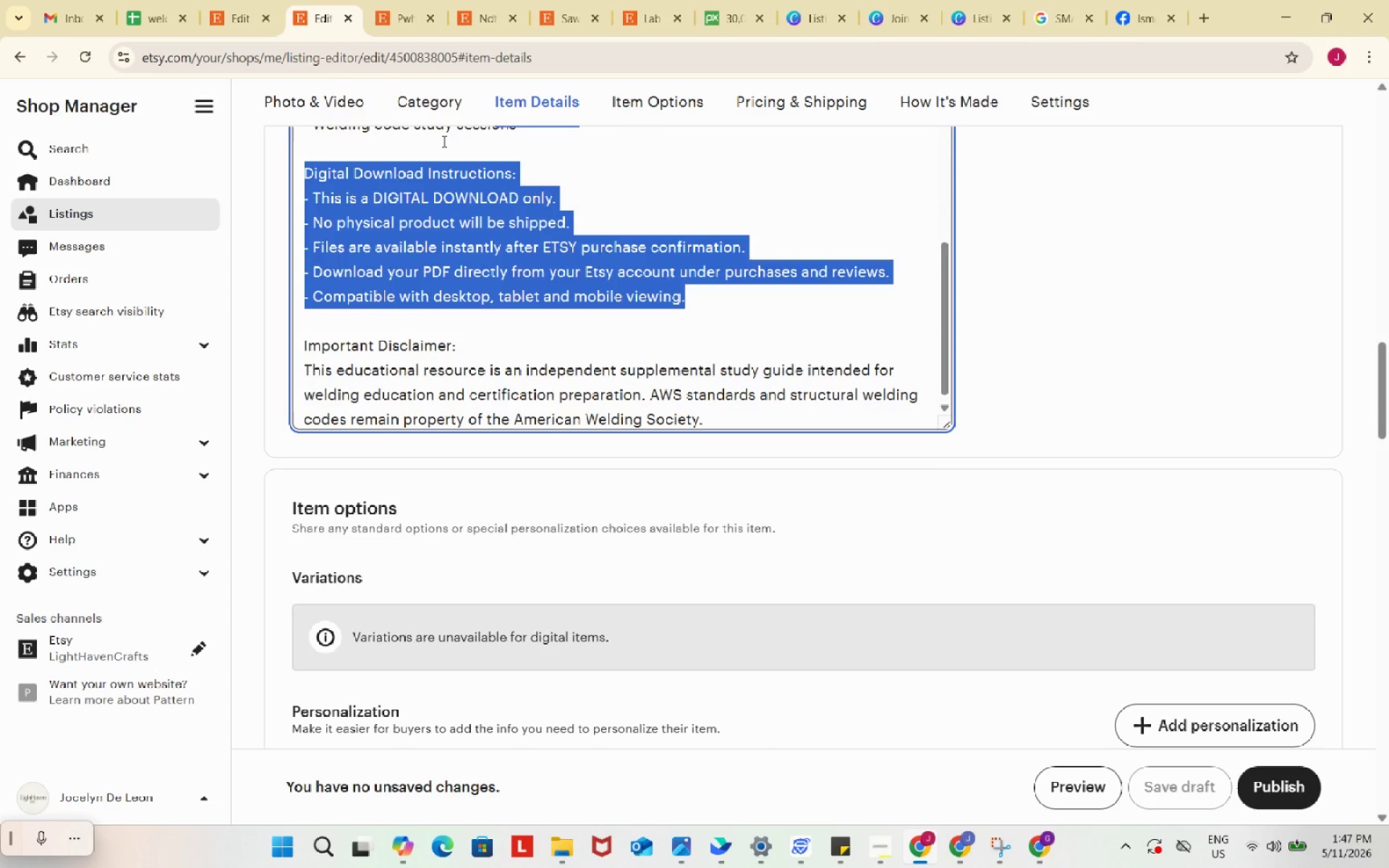 
key(Control+C)
 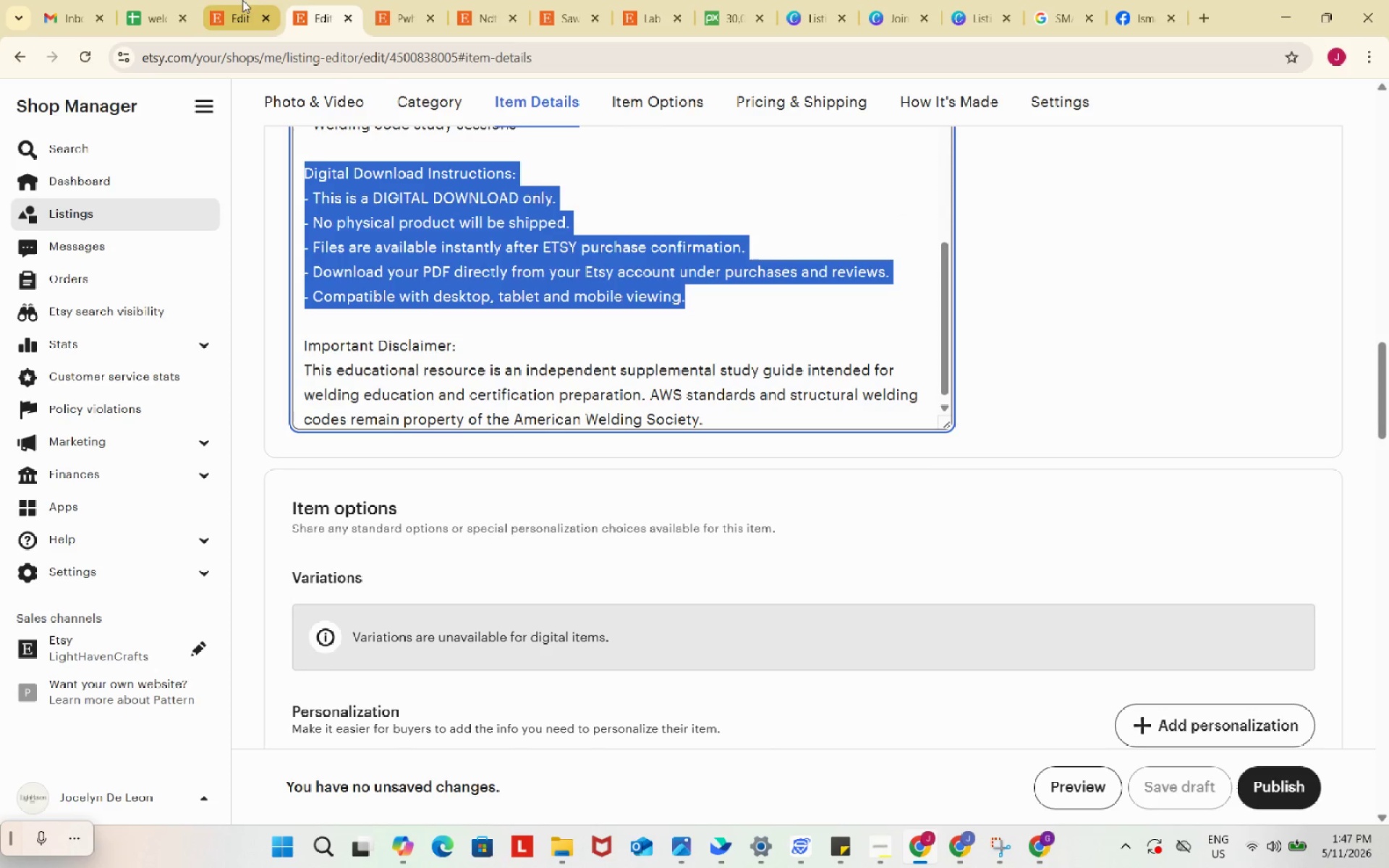 
left_click([229, 0])
 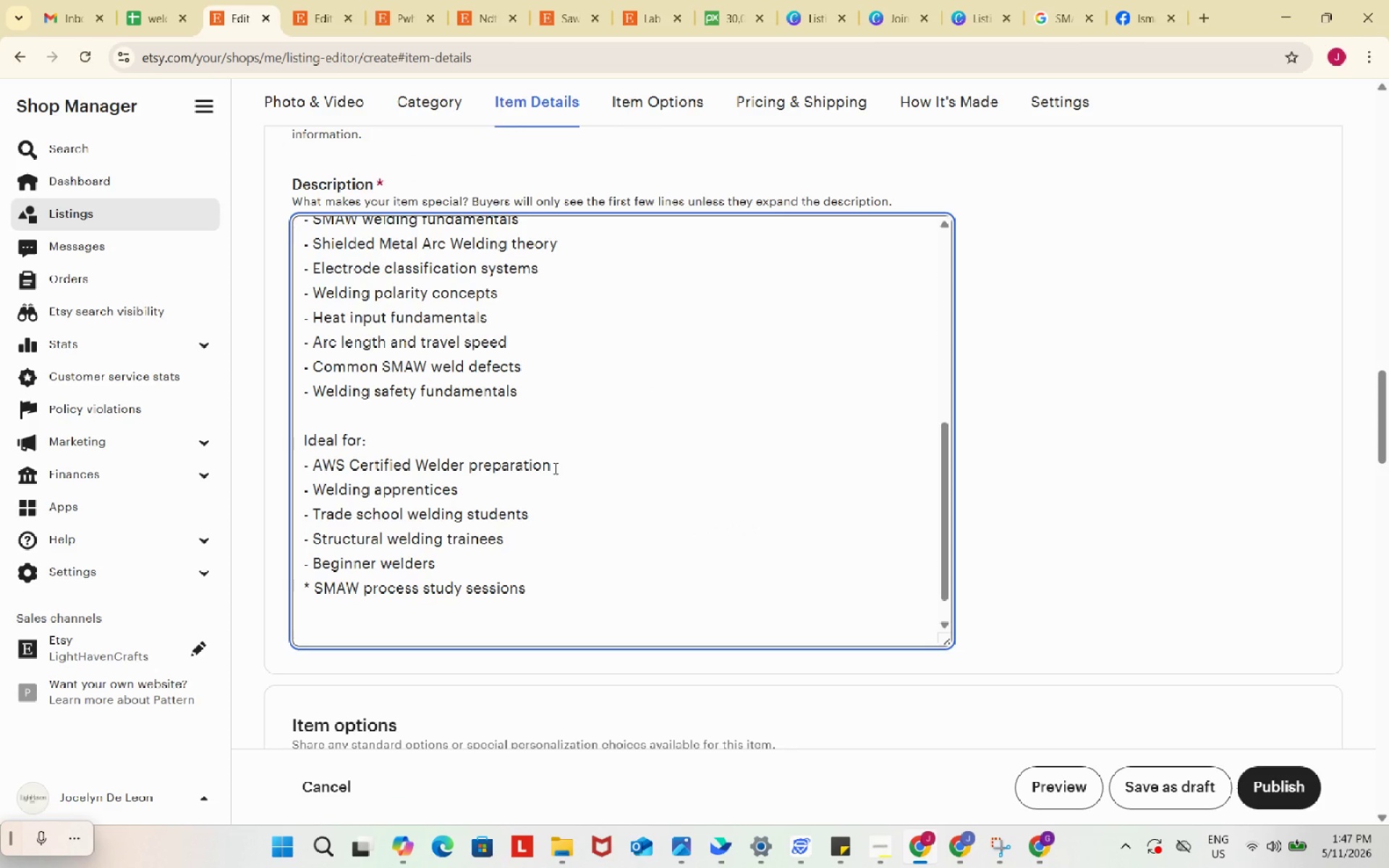 
key(Control+ControlLeft)
 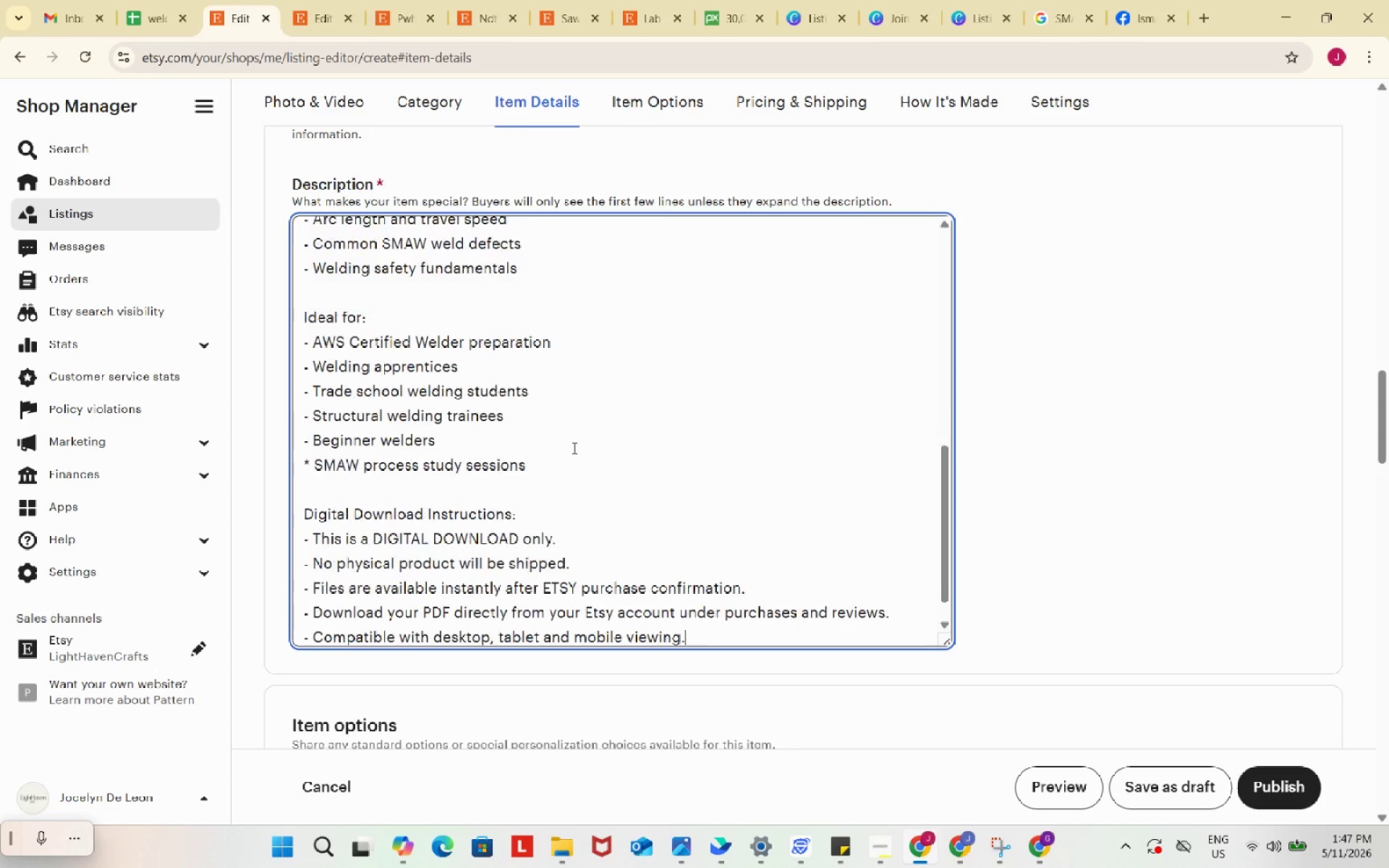 
key(Control+V)
 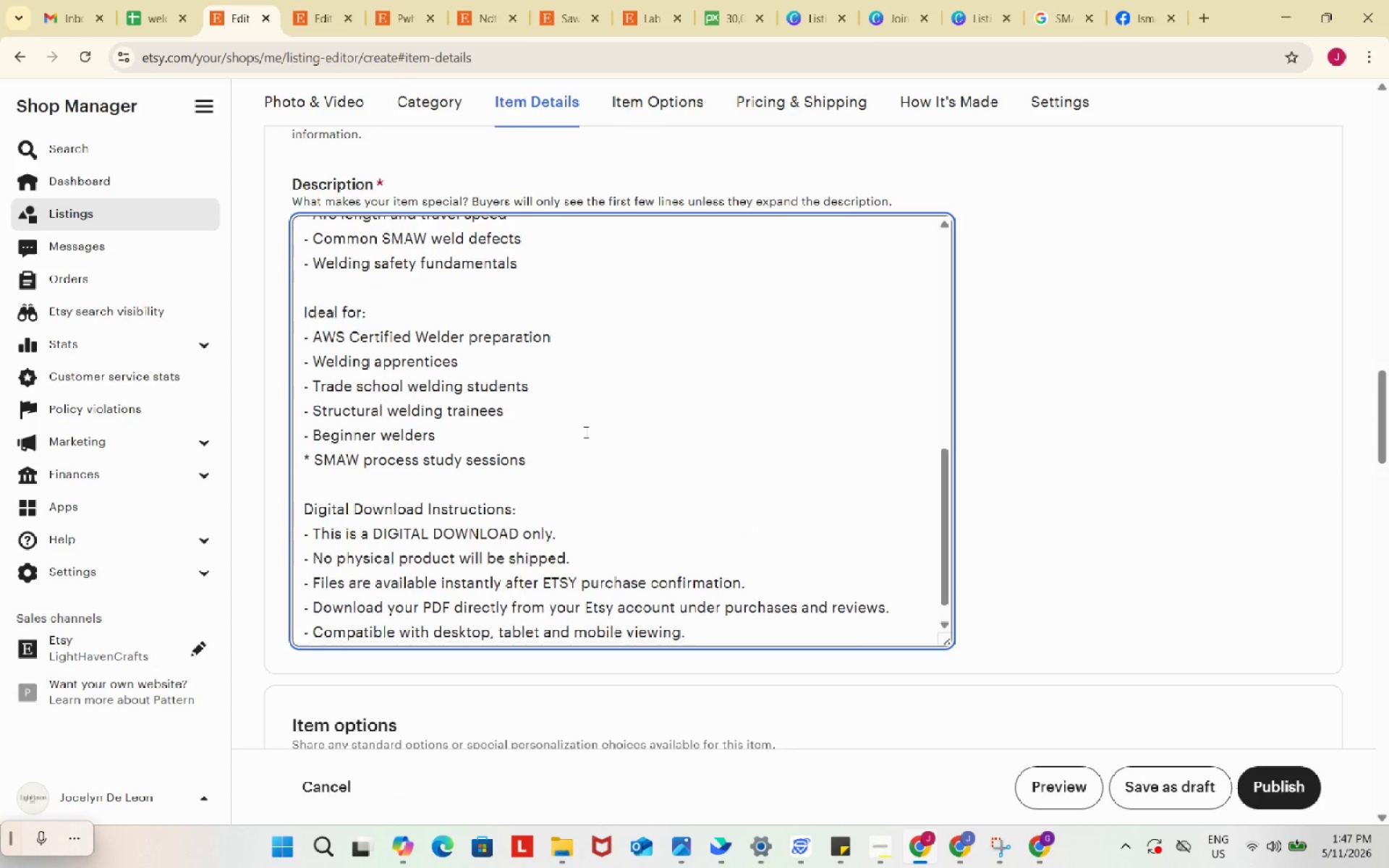 
scroll: coordinate [585, 432], scroll_direction: down, amount: 2.0
 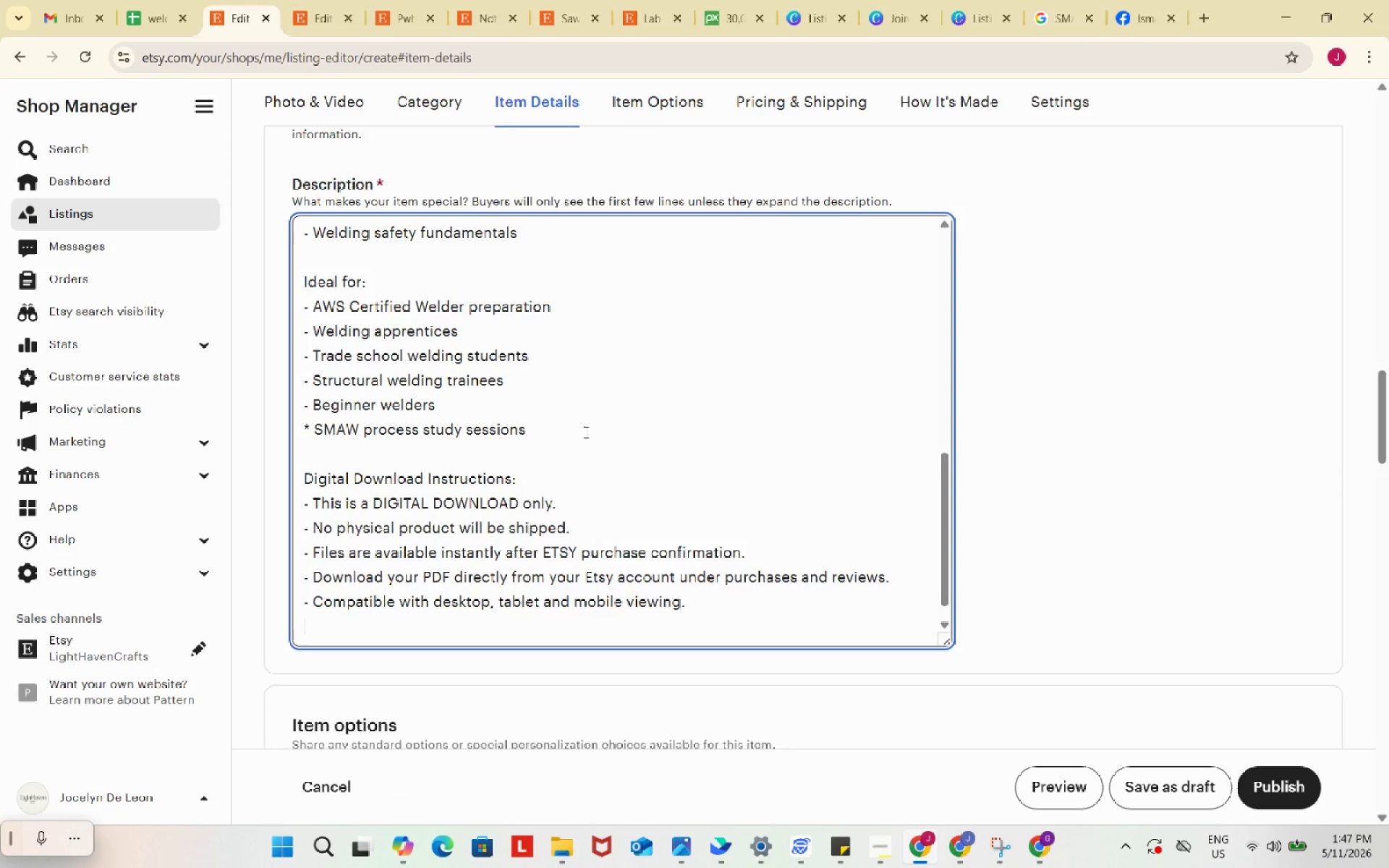 
key(Enter)
 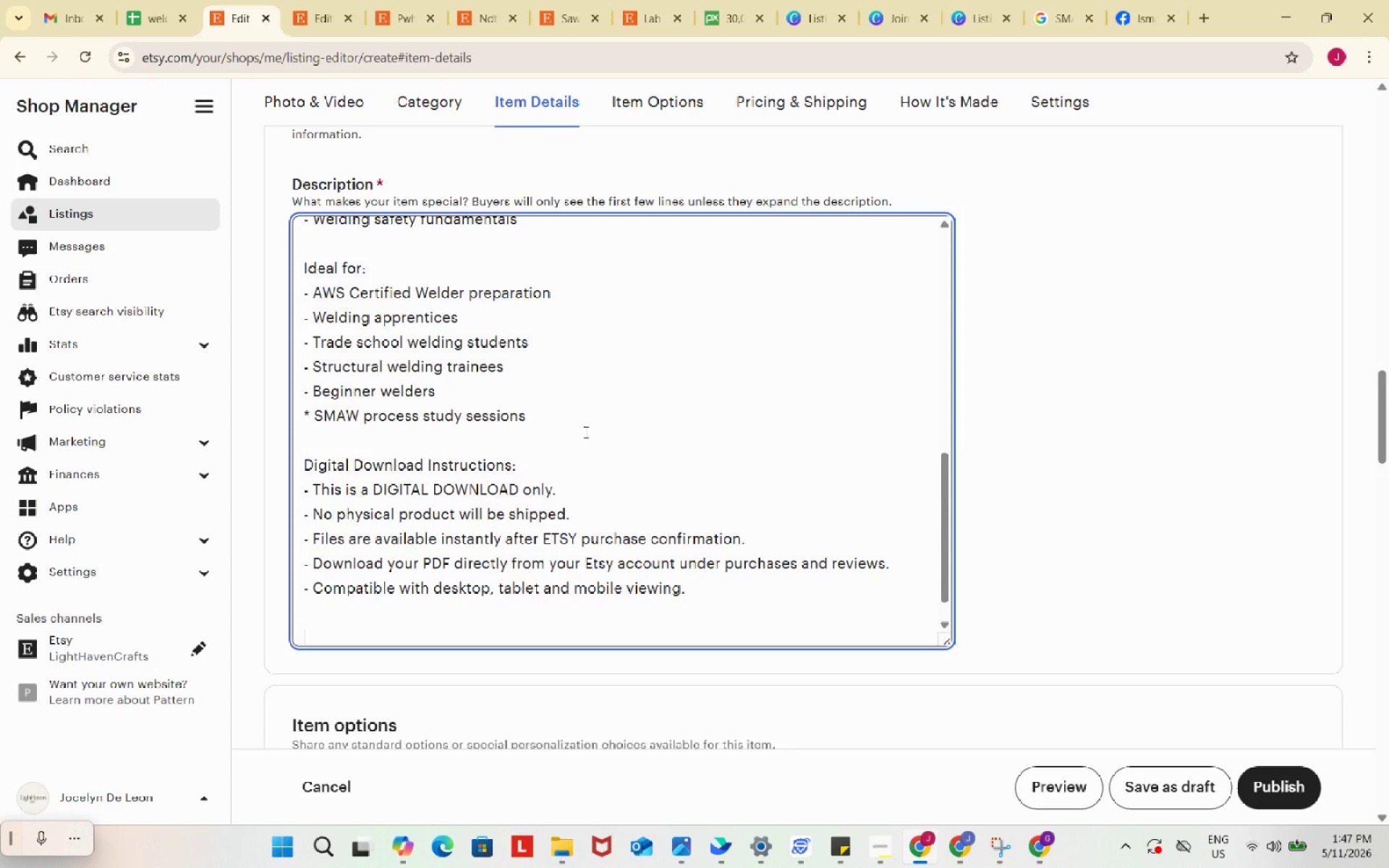 
key(Enter)
 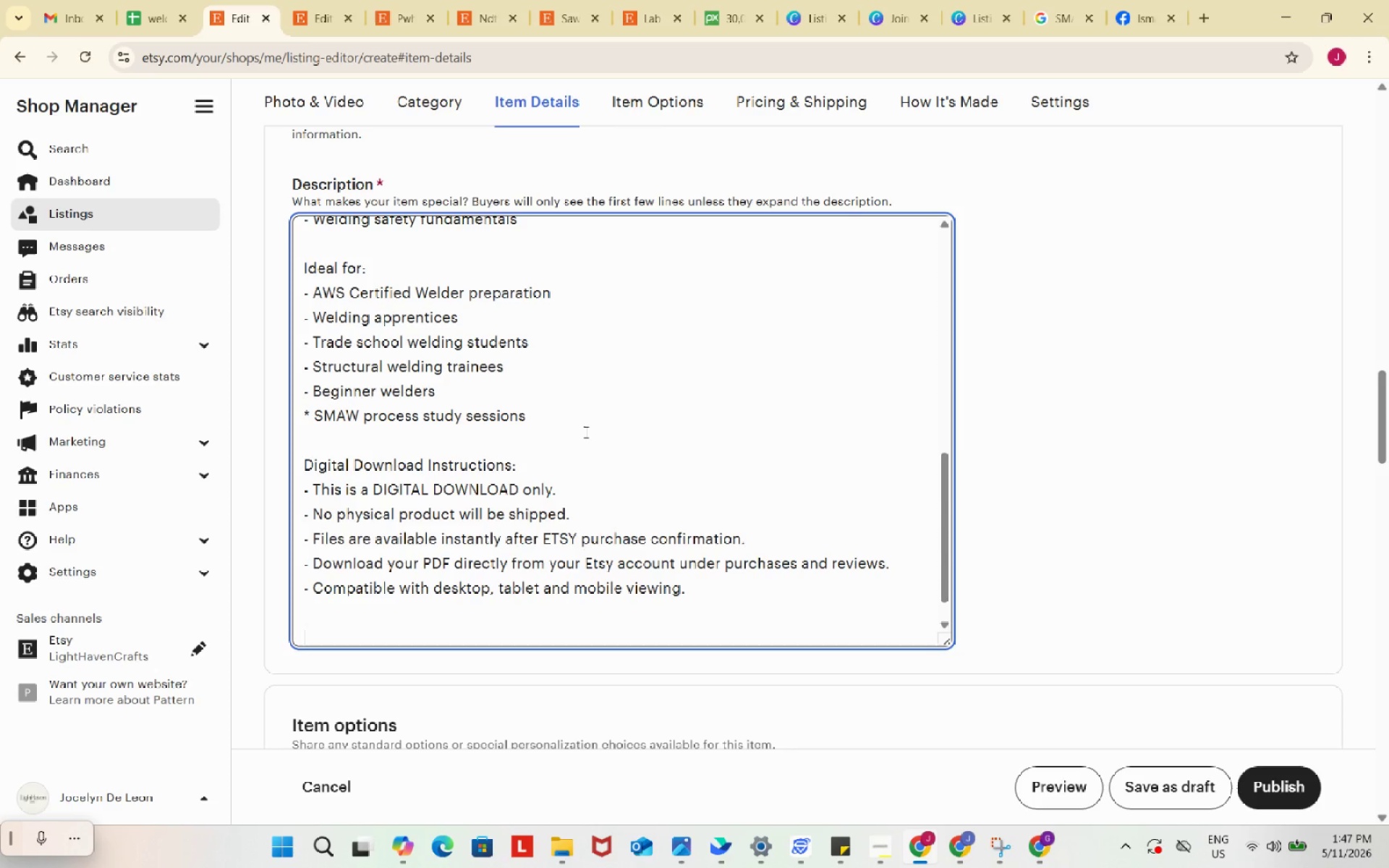 
wait(17.77)
 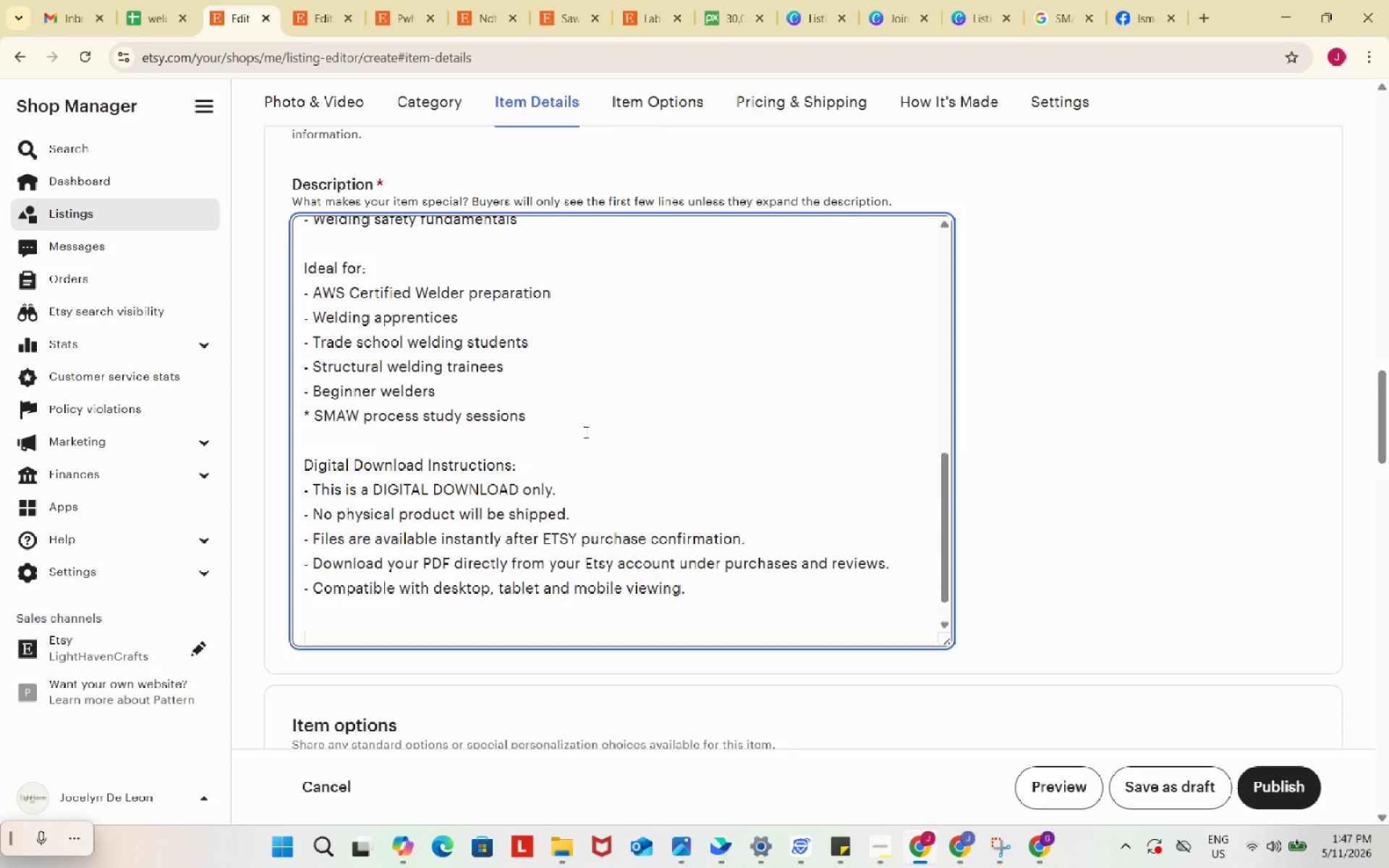 
type(Important Disclaimer:)
 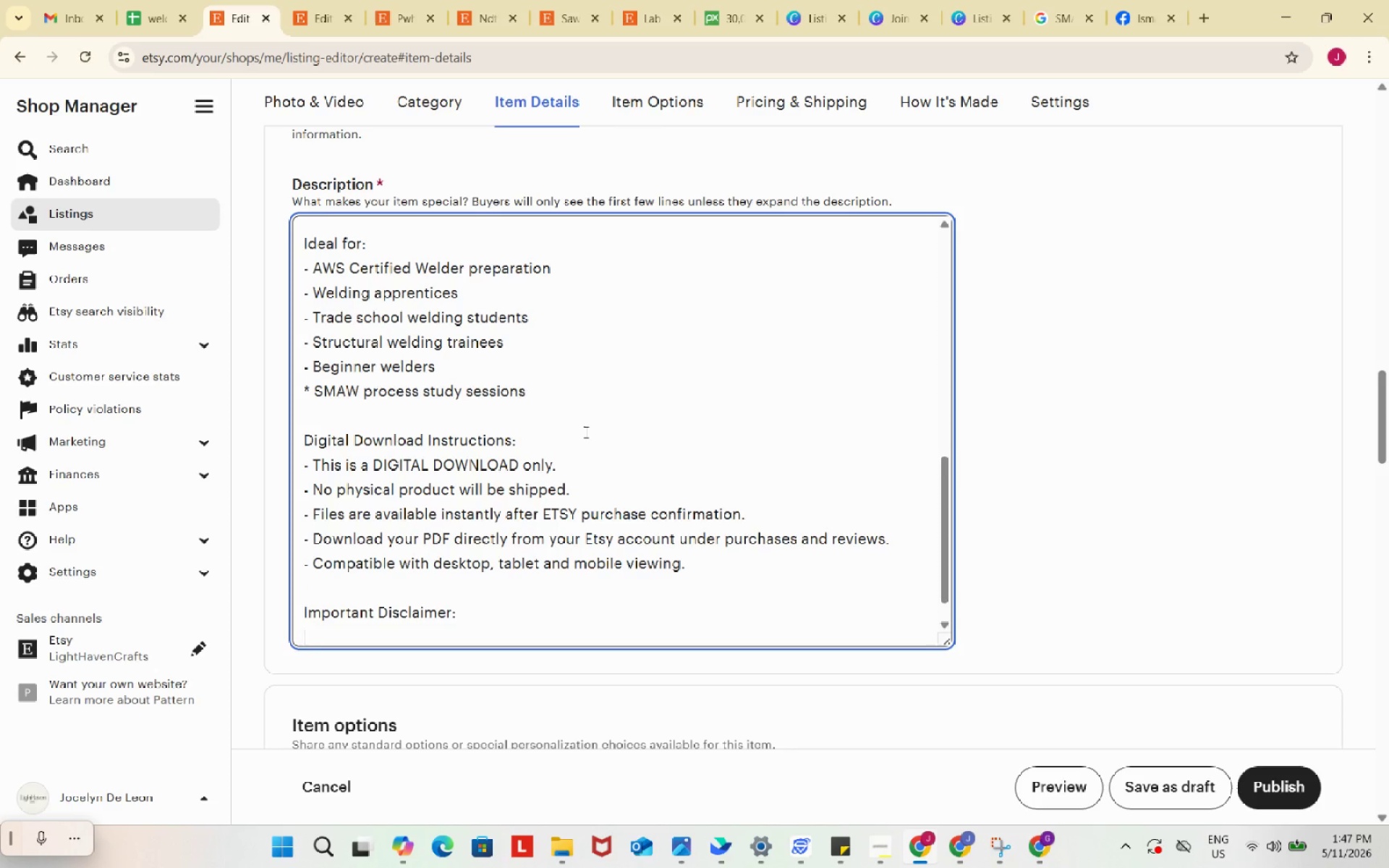 
 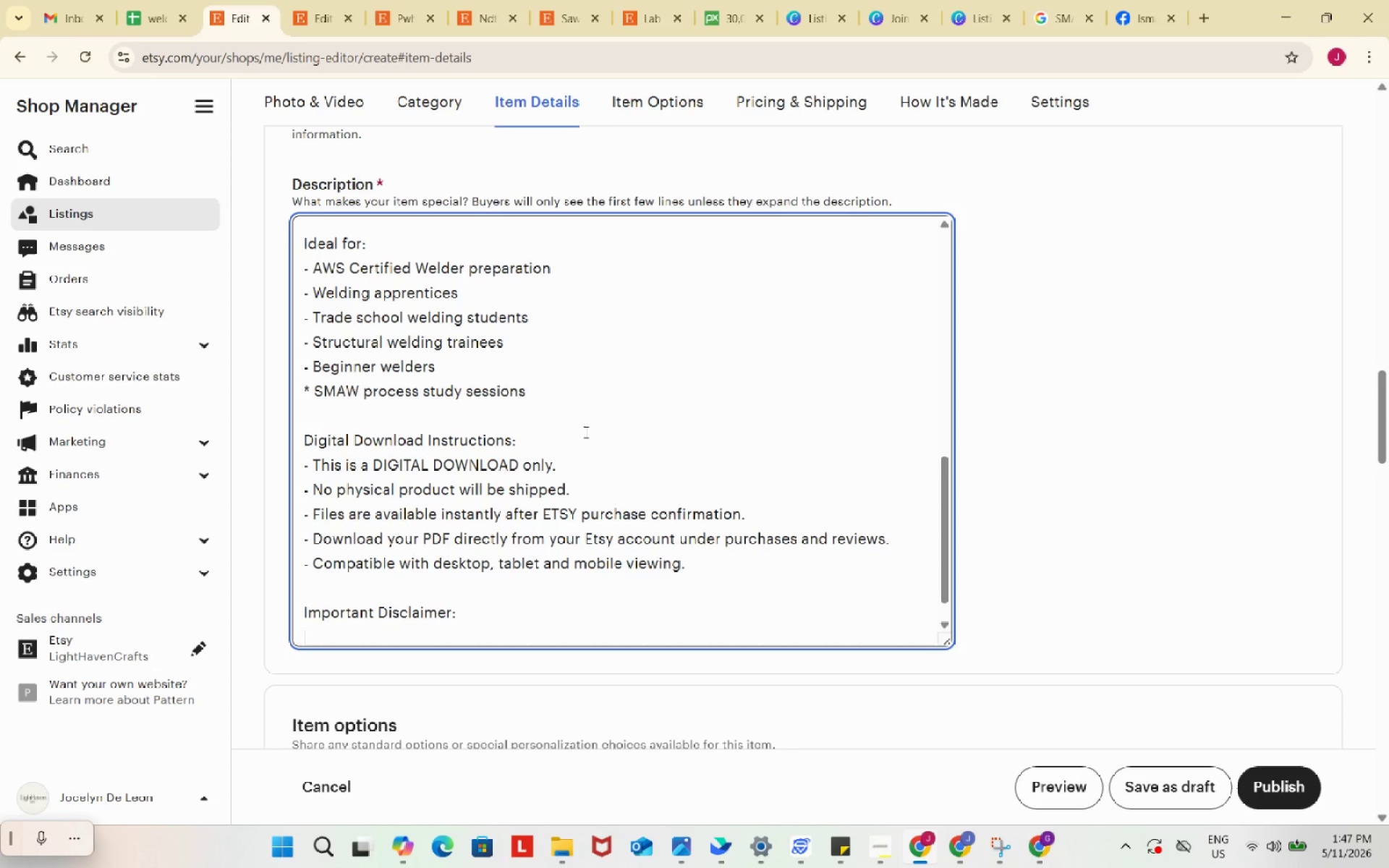 
key(Enter)
 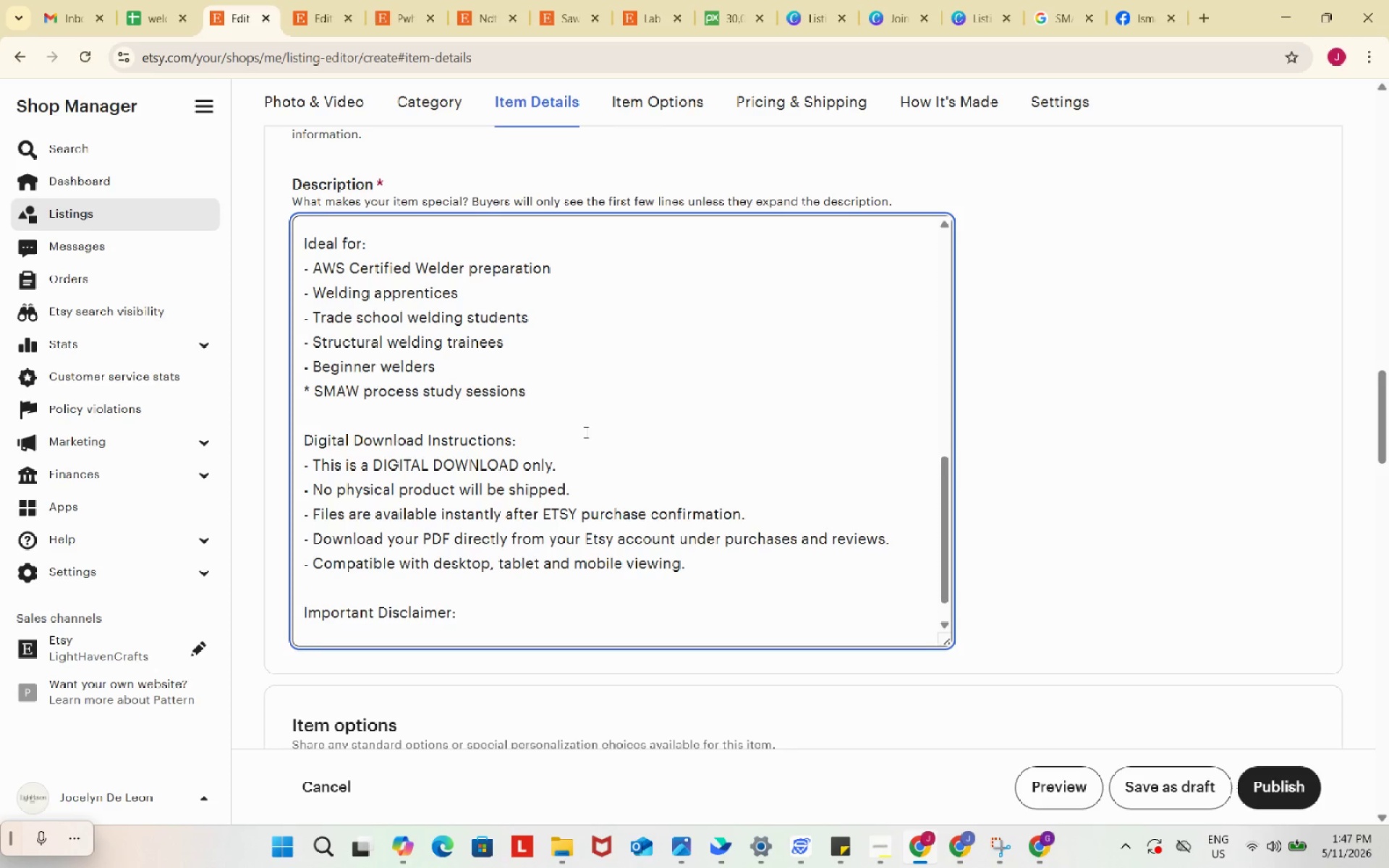 
type(This educational resource is an independent supplemental welding study)
 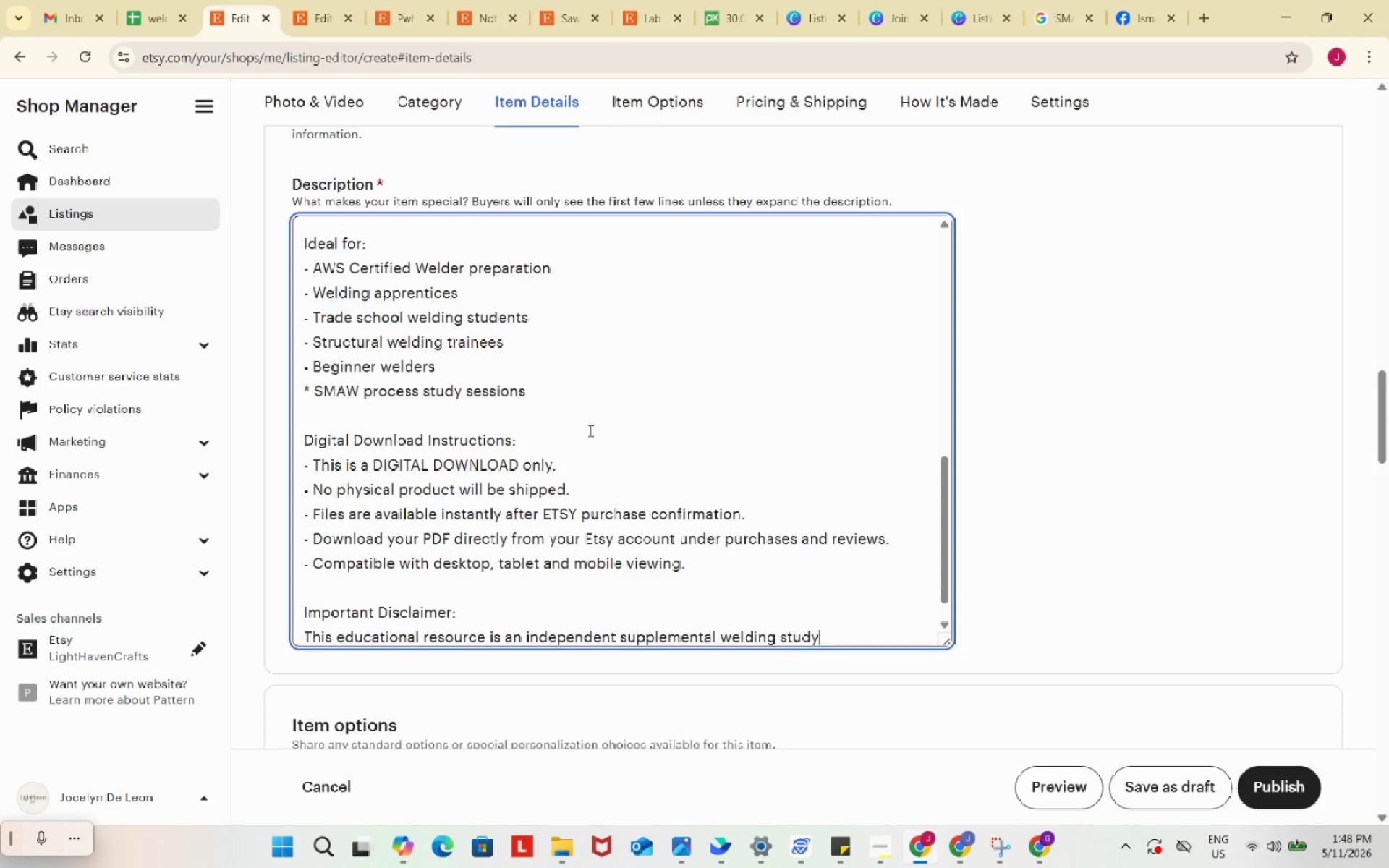 
type( guide intended for vocational training and certification)
 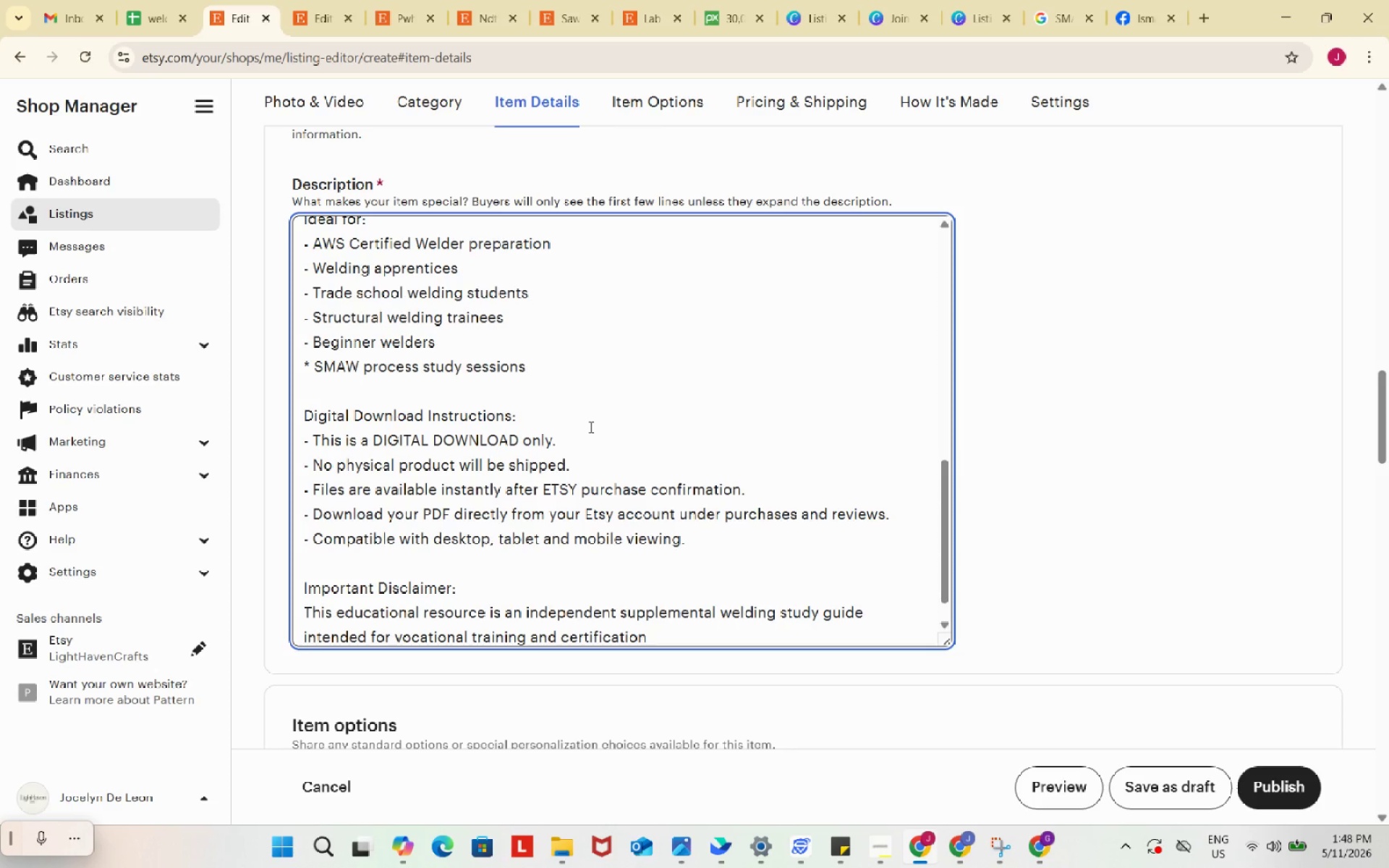 
type( preparation. AWS standards and stuc)
key(Backspace)
key(Backspace)
type(ructural welding code references remain property the American Welding Si)
key(Backspace)
type(ociety.)
 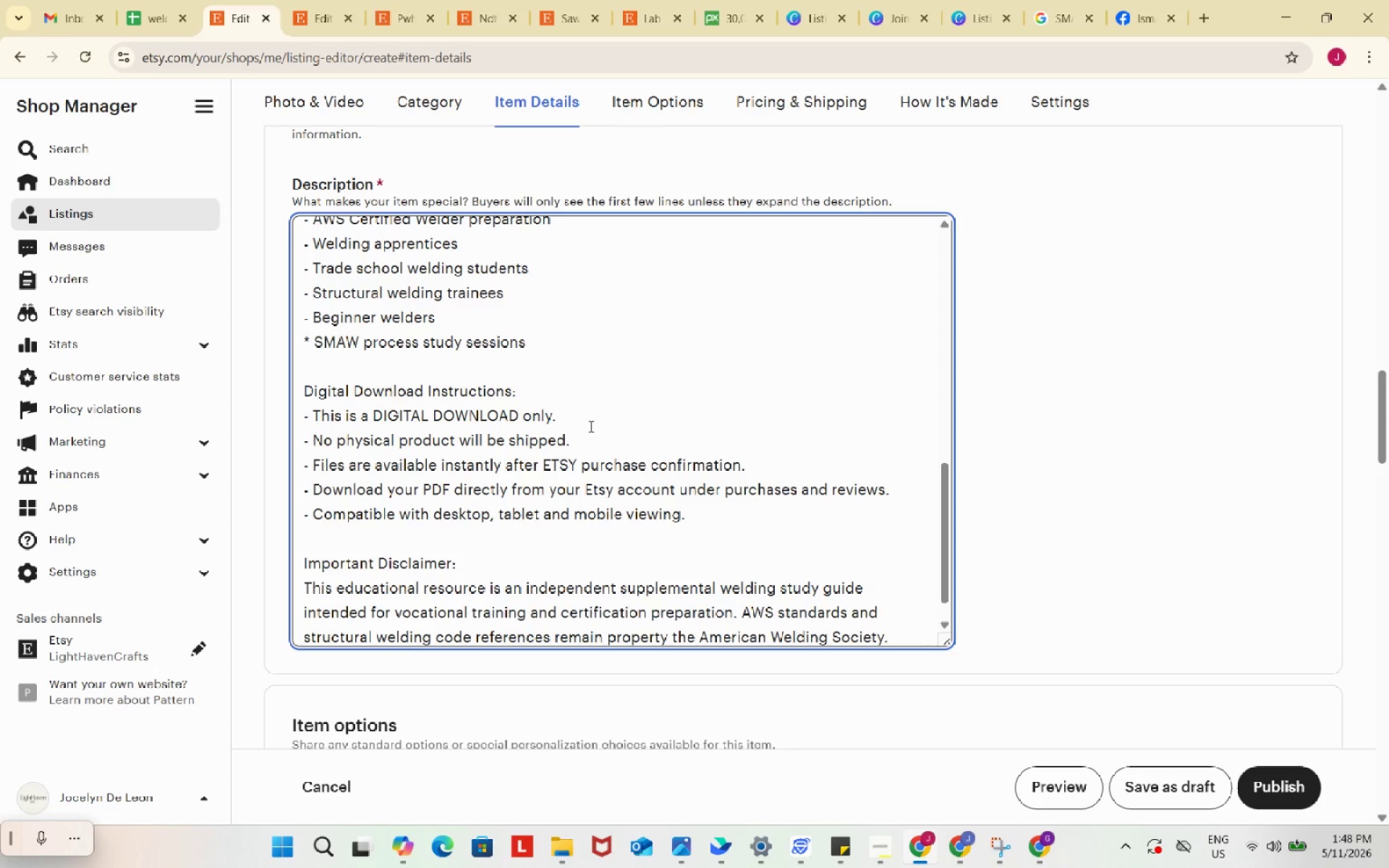 
wait(38.56)
 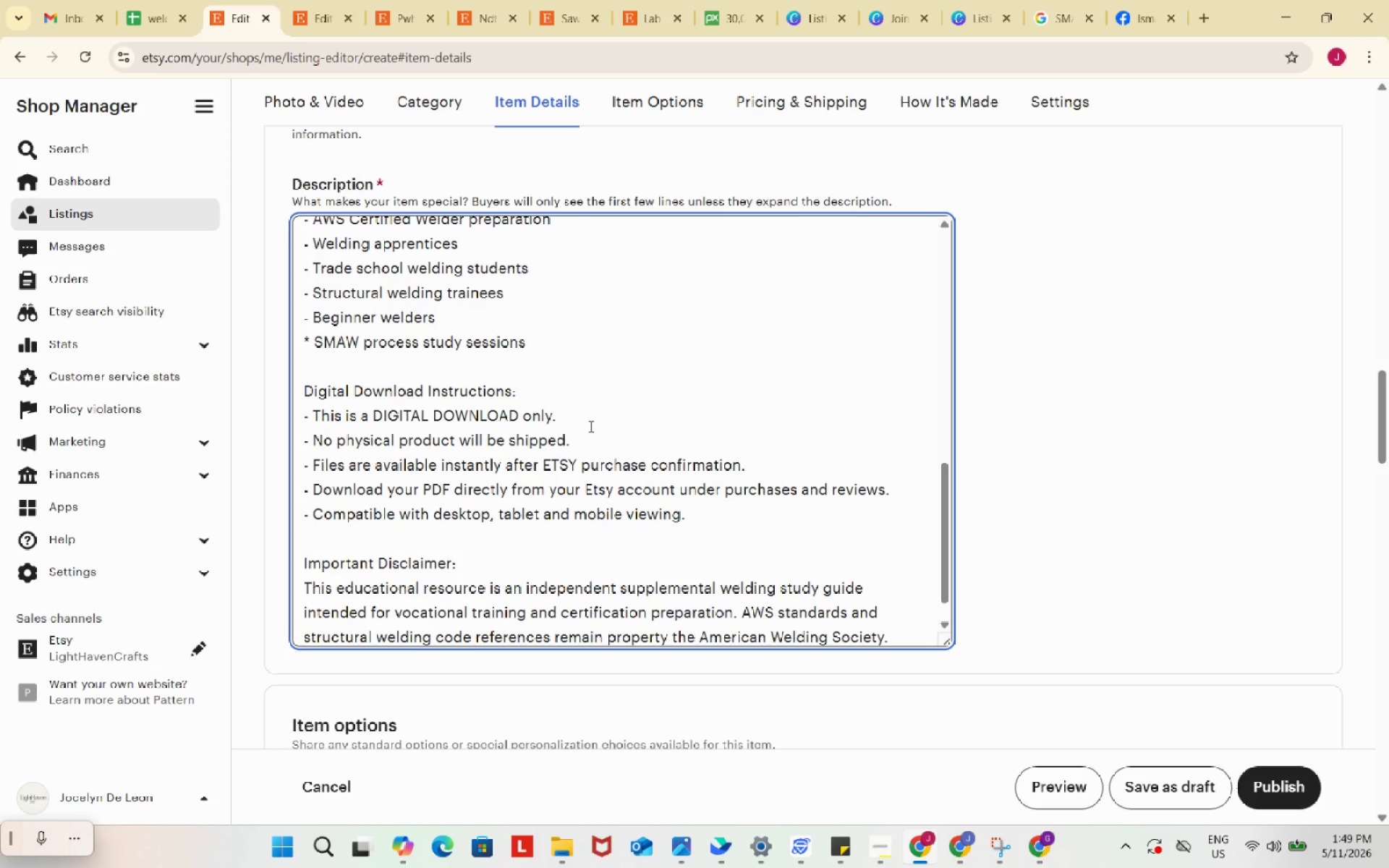 
scroll: coordinate [571, 457], scroll_direction: down, amount: 1.0
 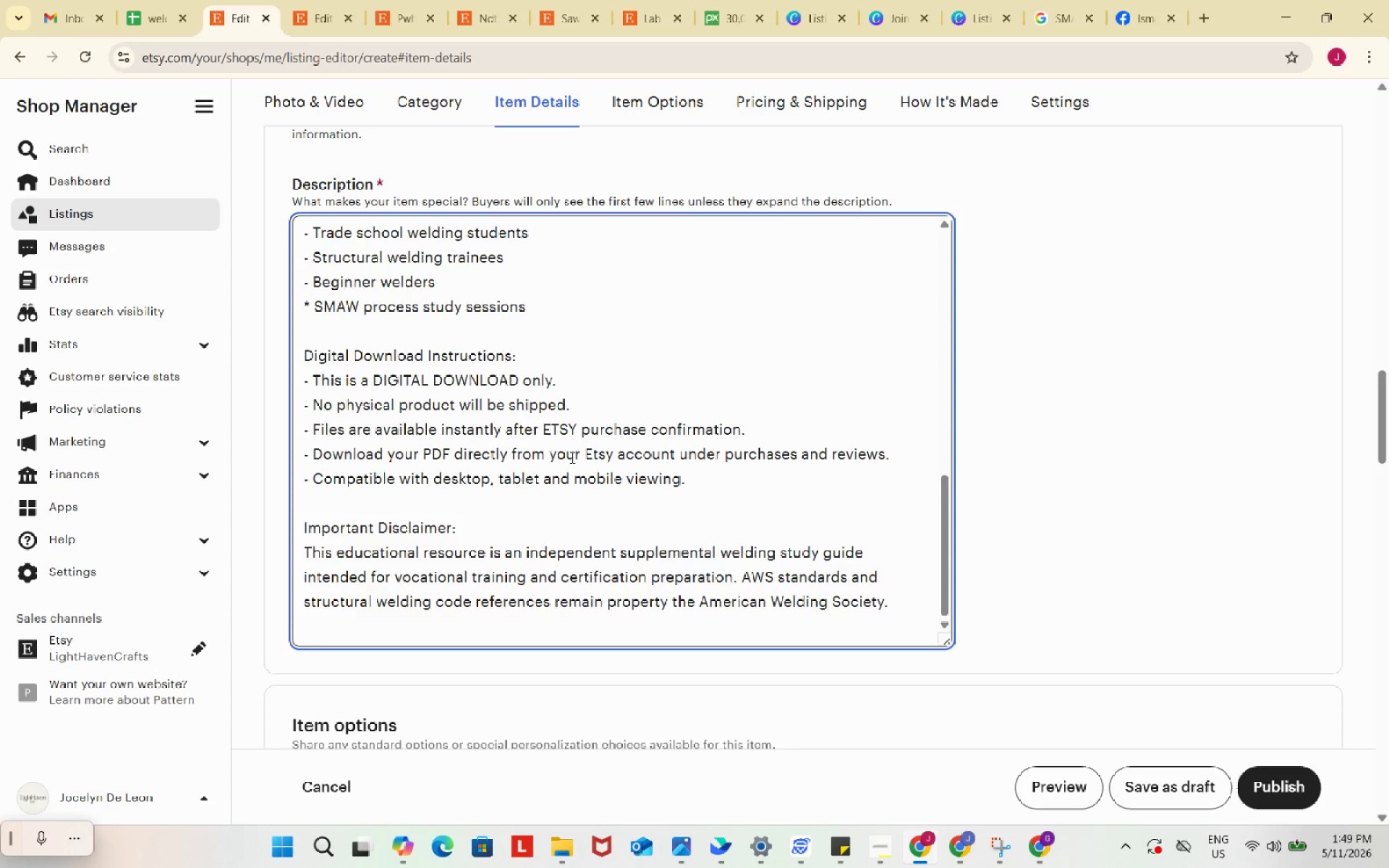 
scroll: coordinate [571, 457], scroll_direction: up, amount: 11.0
 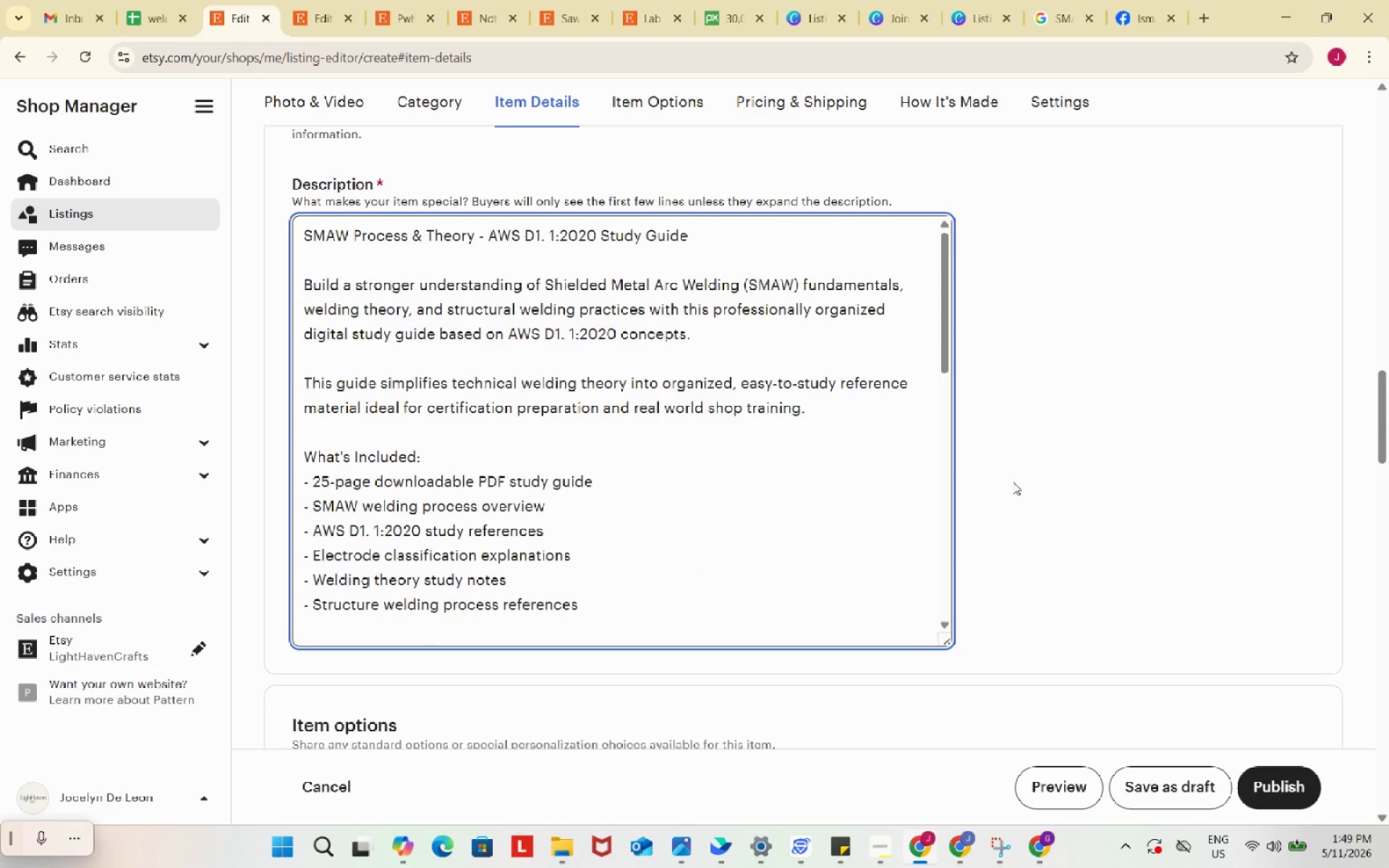 
scroll: coordinate [782, 492], scroll_direction: down, amount: 8.0
 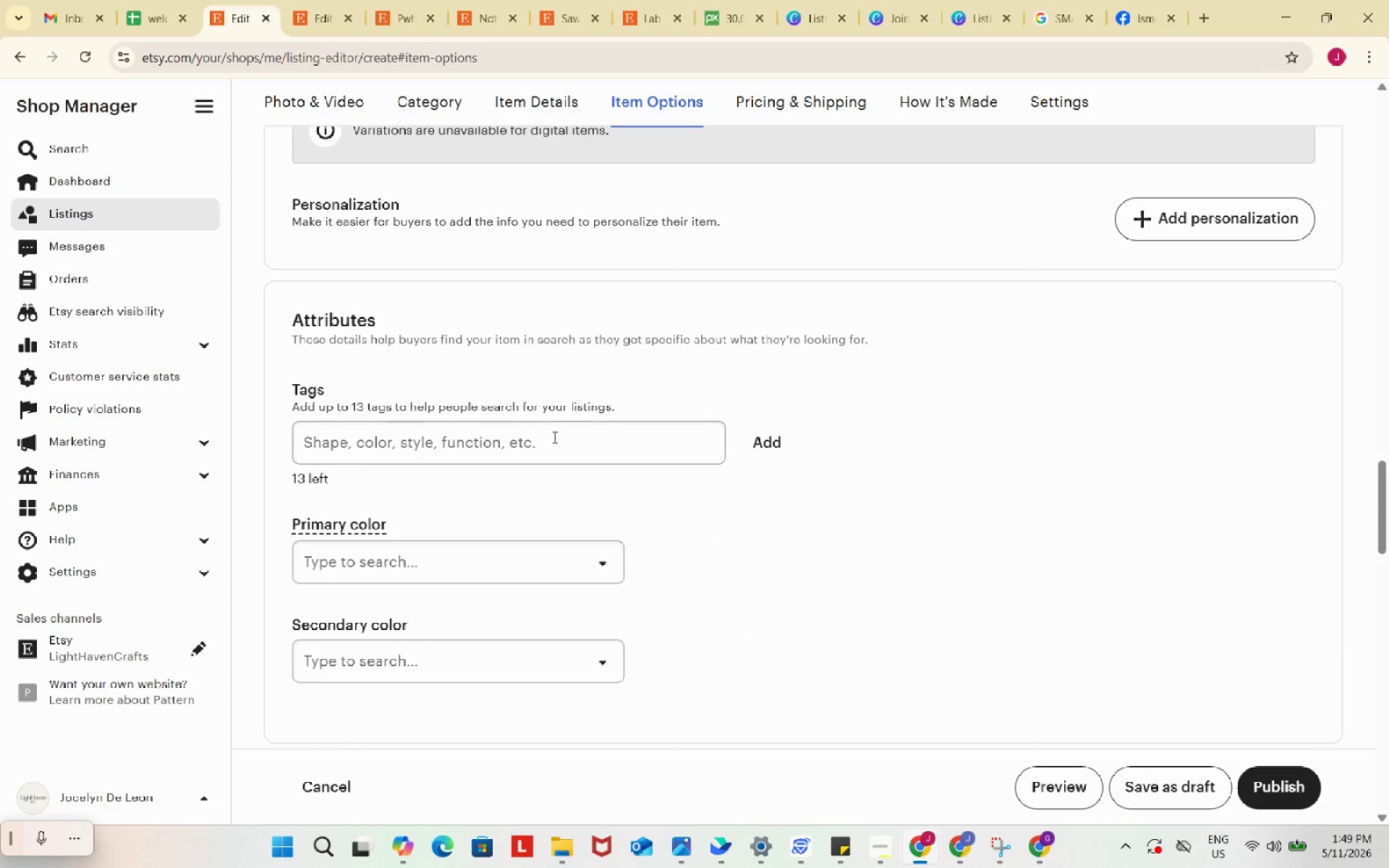 
left_click([553, 436])
 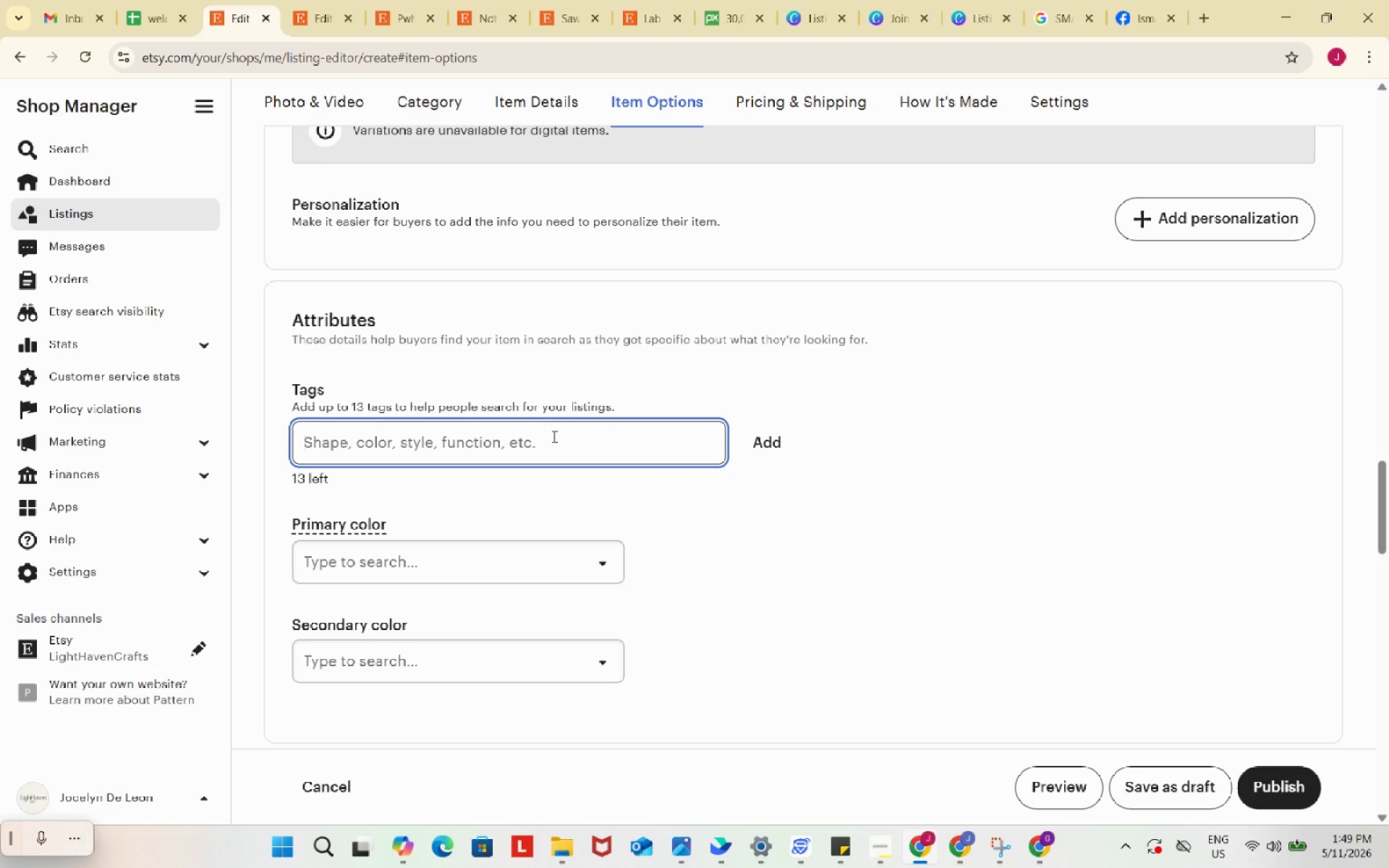 
wait(11.55)
 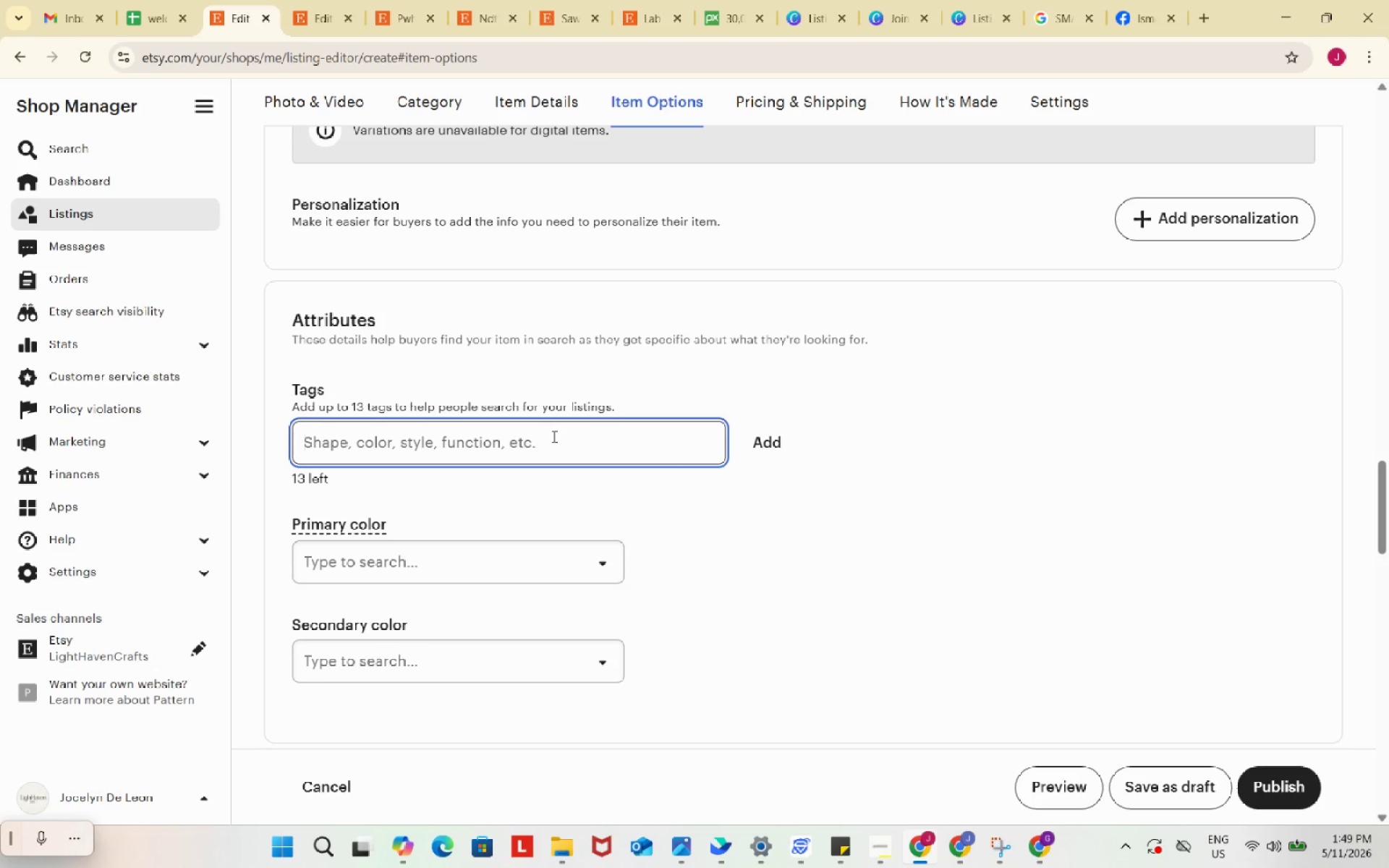 
hold_key(key=ShiftRight, duration=0.48)
 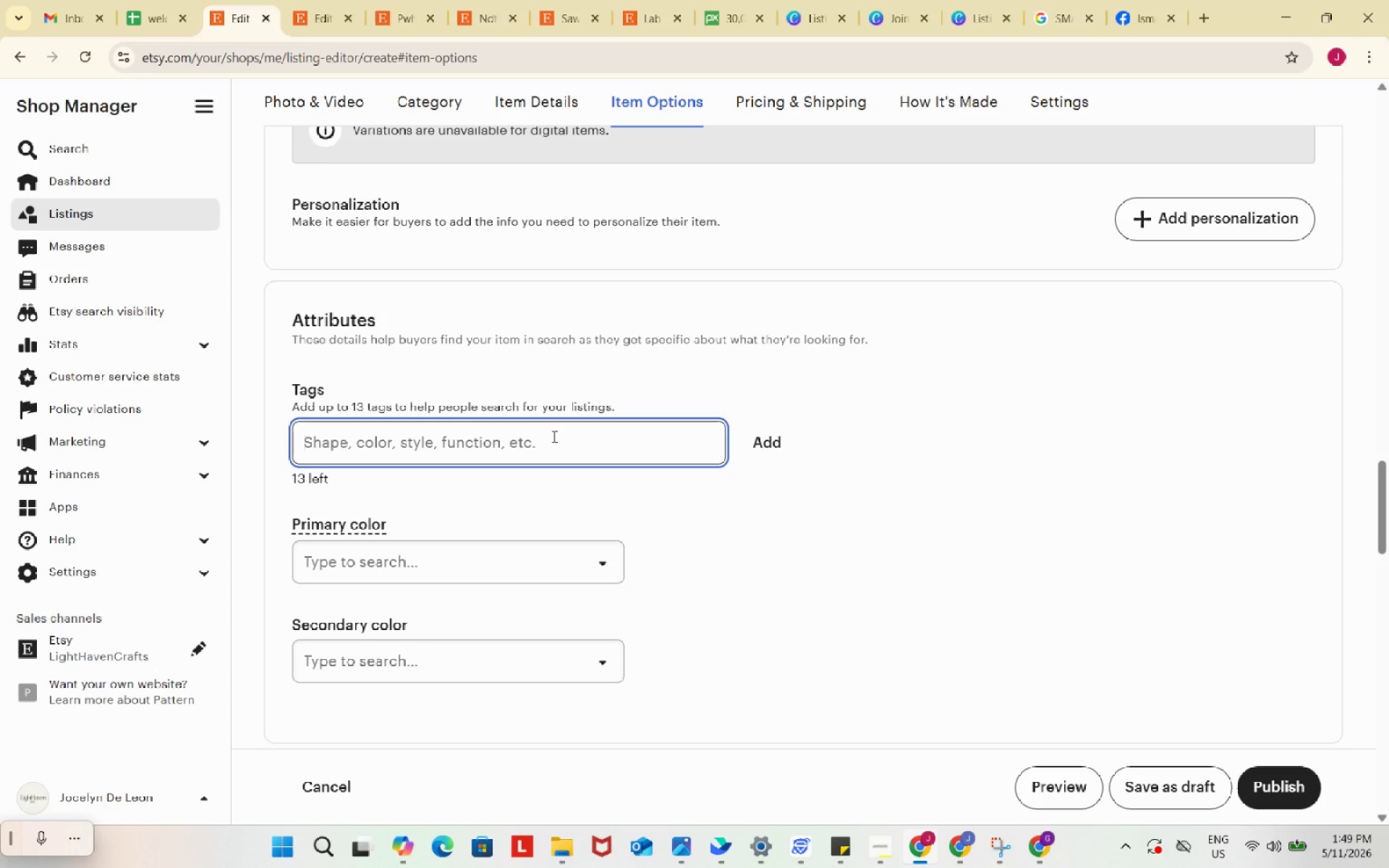 
type(SMAW)
 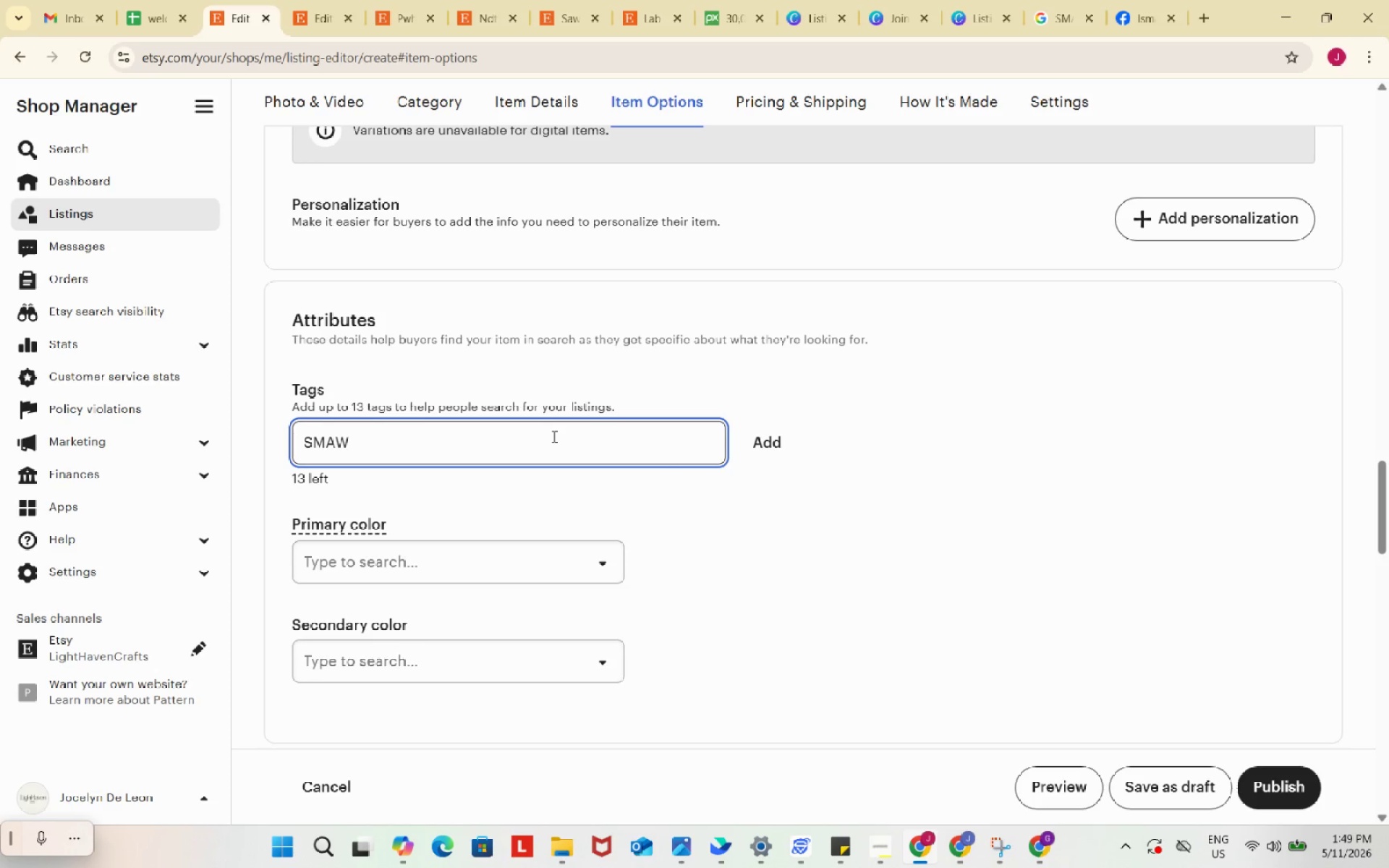 
left_click([553, 436])
 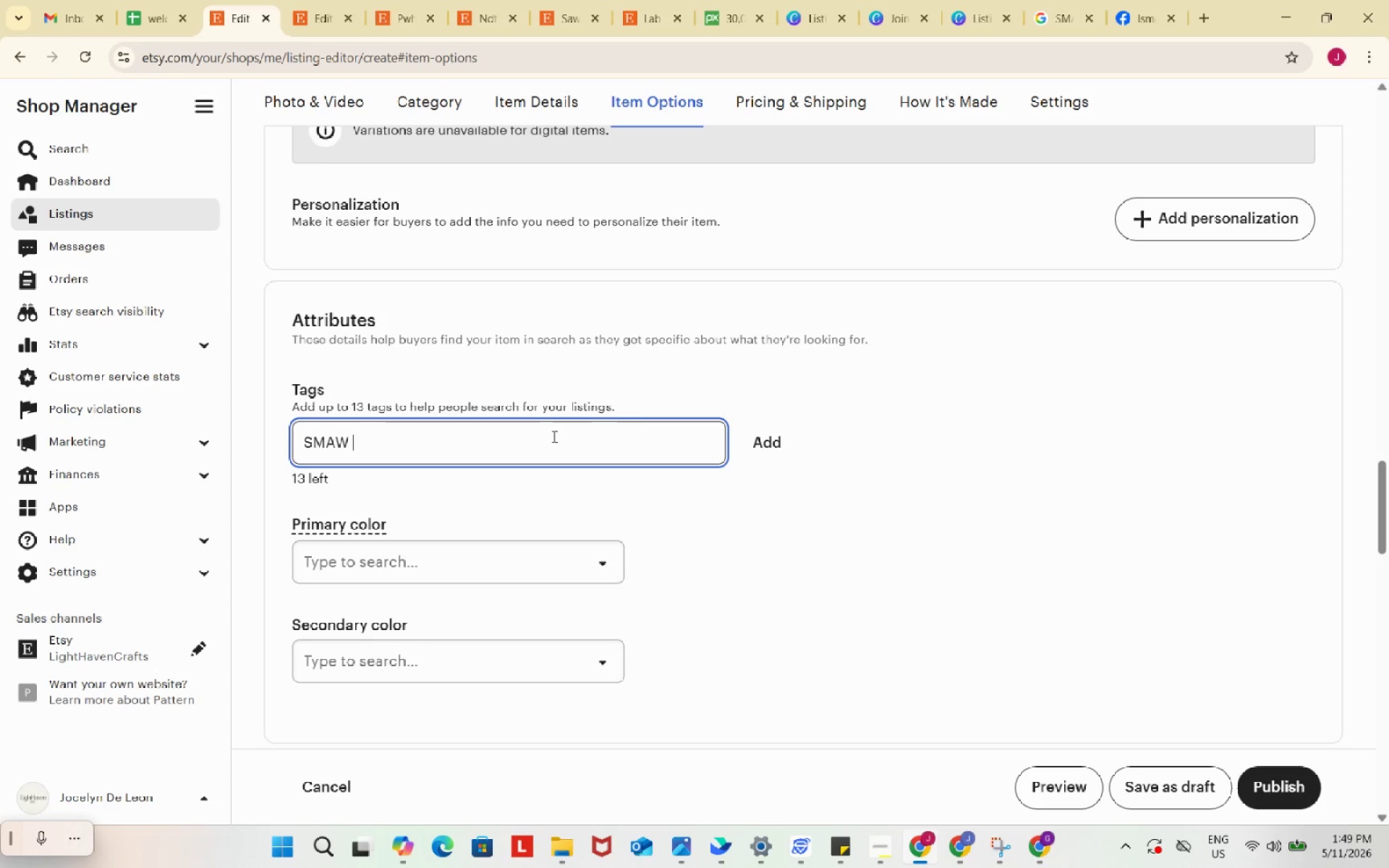 
type( welding)
 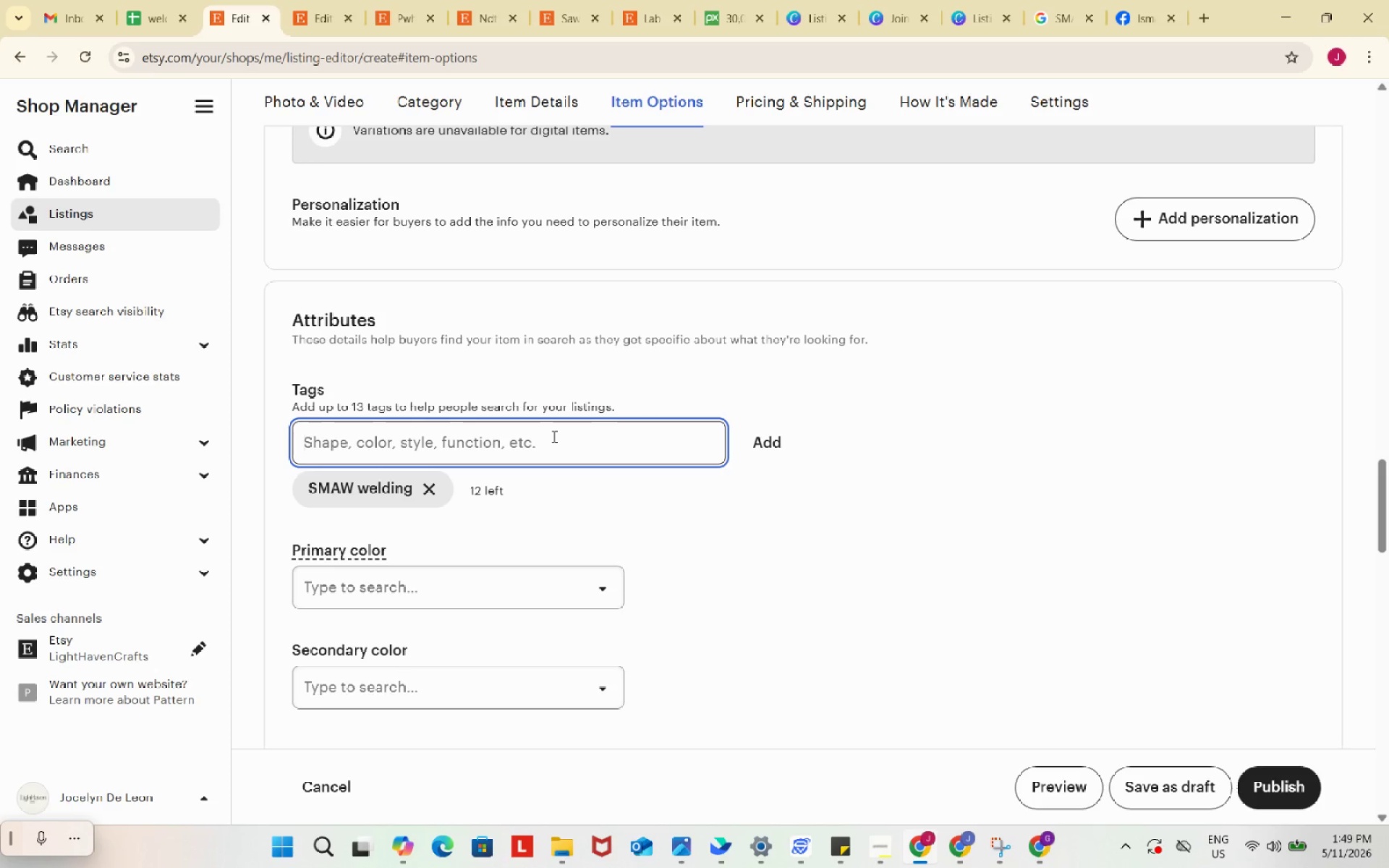 
key(Enter)
 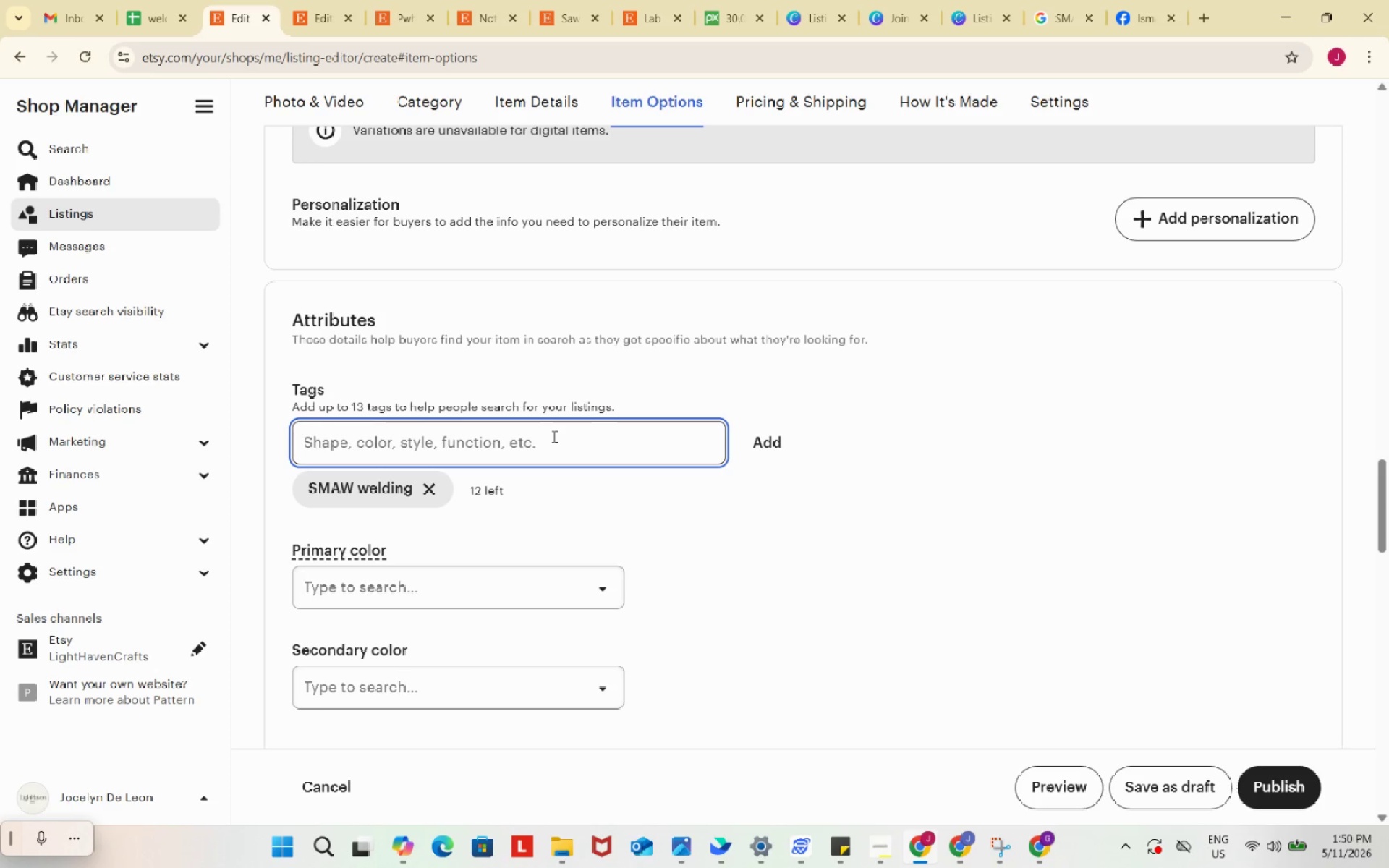 
type(stick welding guide)
 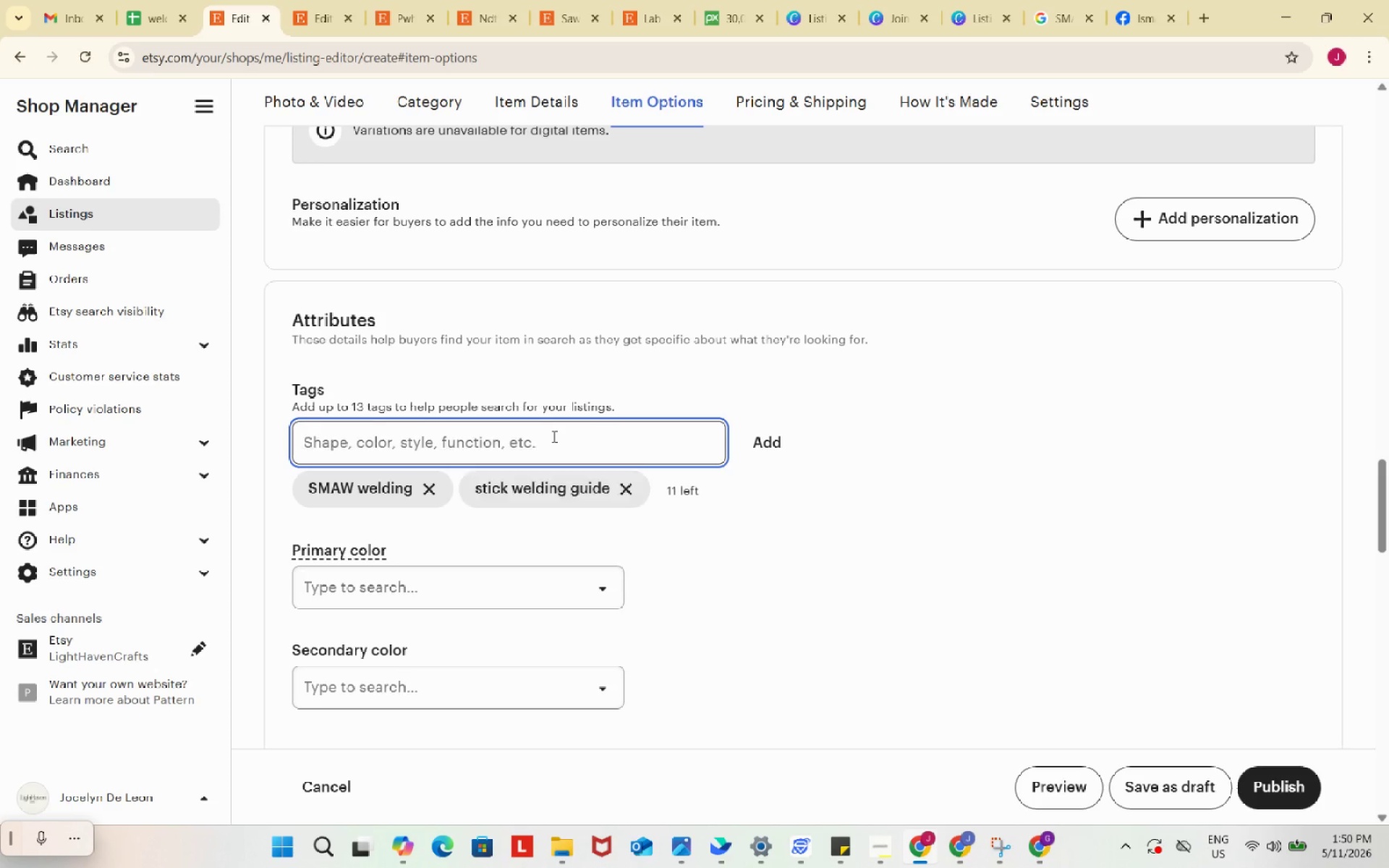 
key(Enter)
 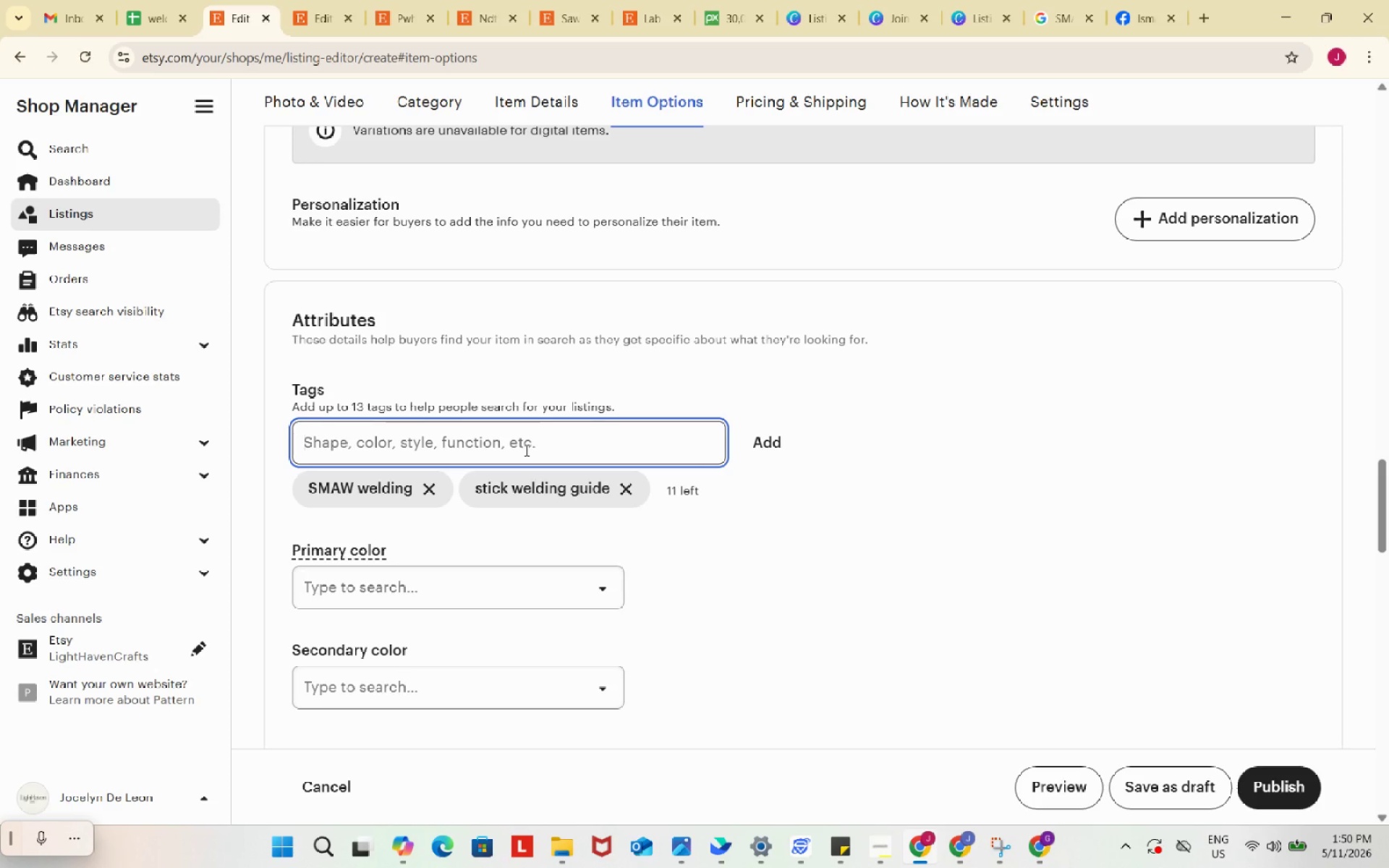 
hold_key(key=A, duration=0.31)
 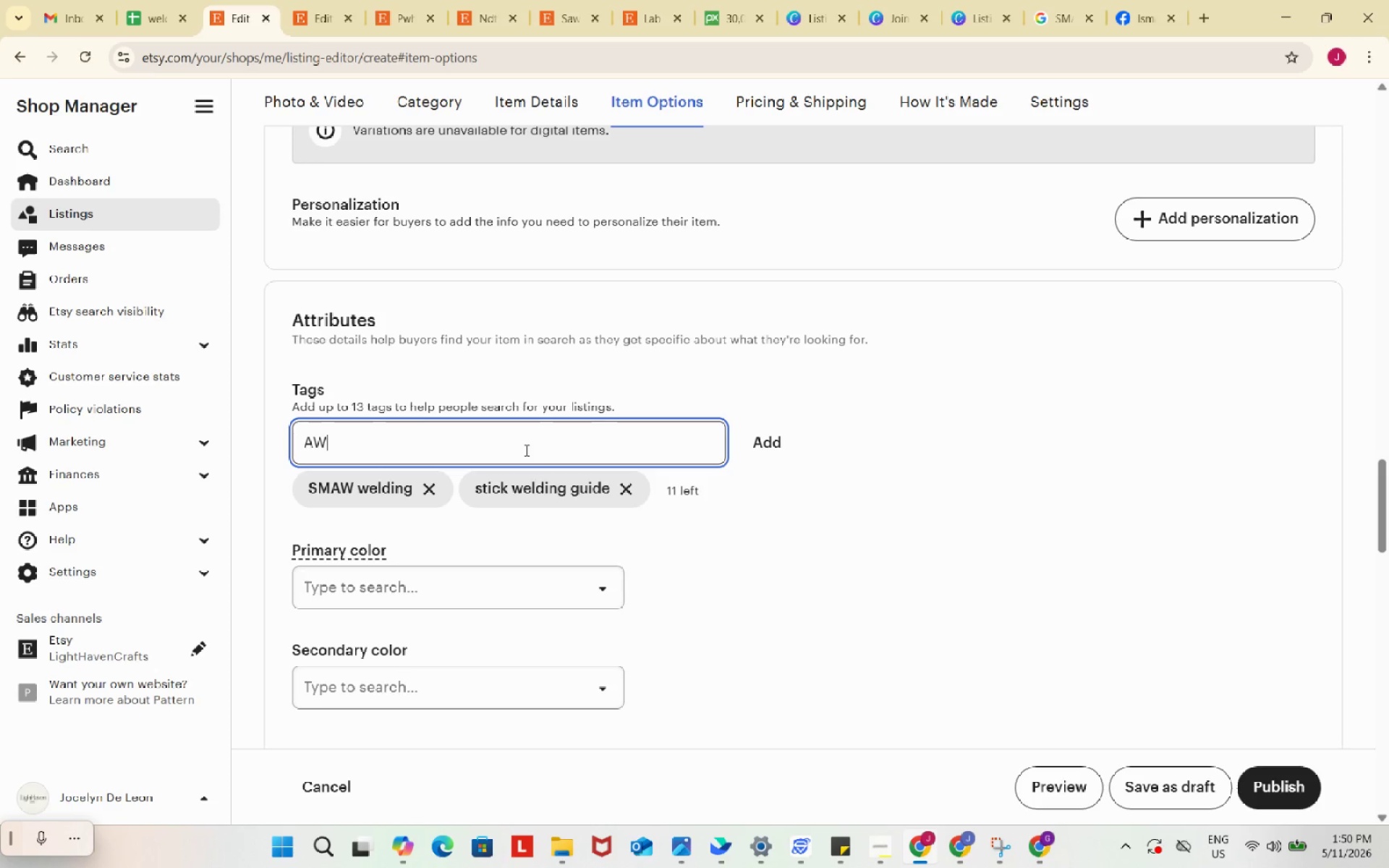 
type(WS D11)
 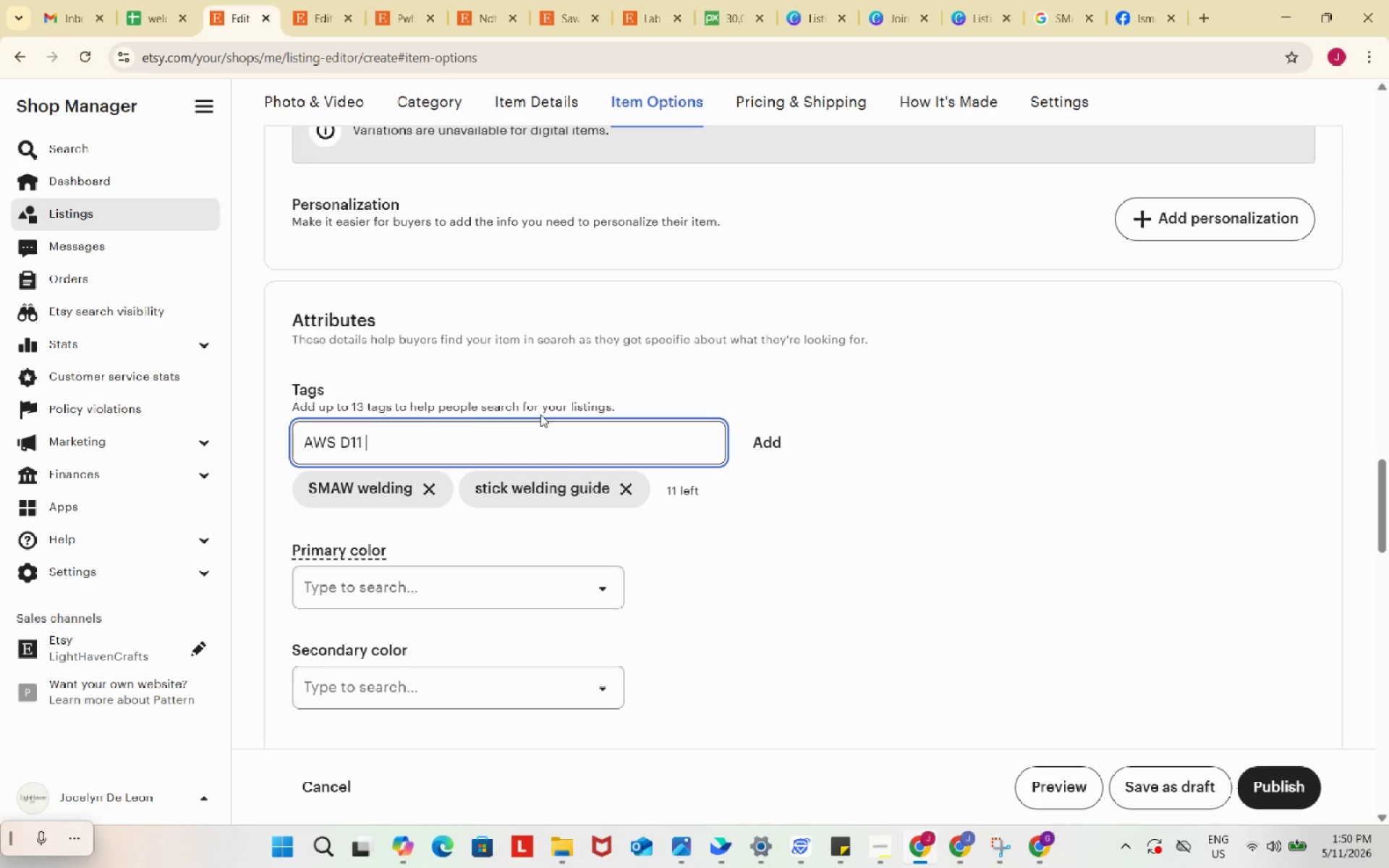 
 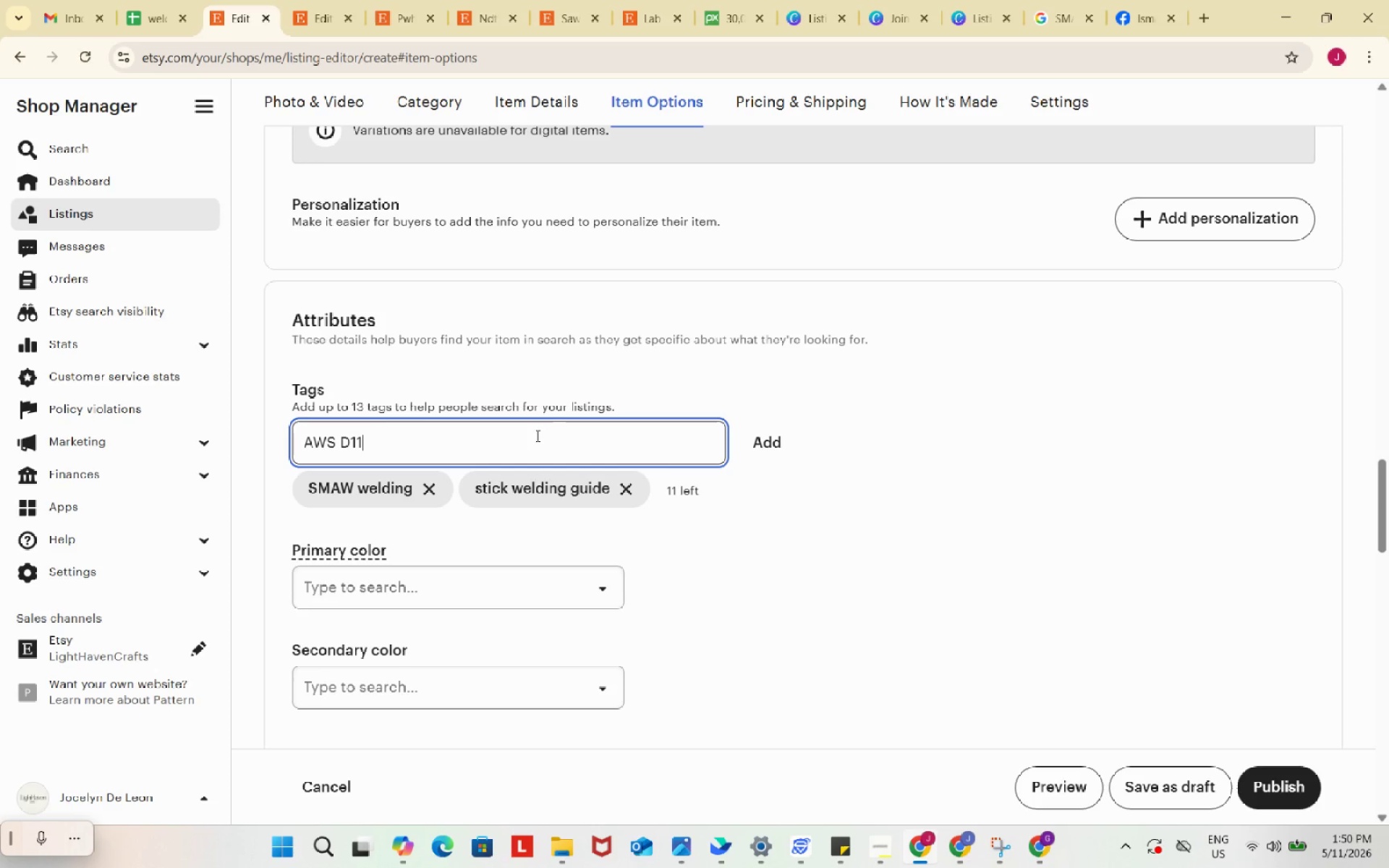 
key(Space)
 